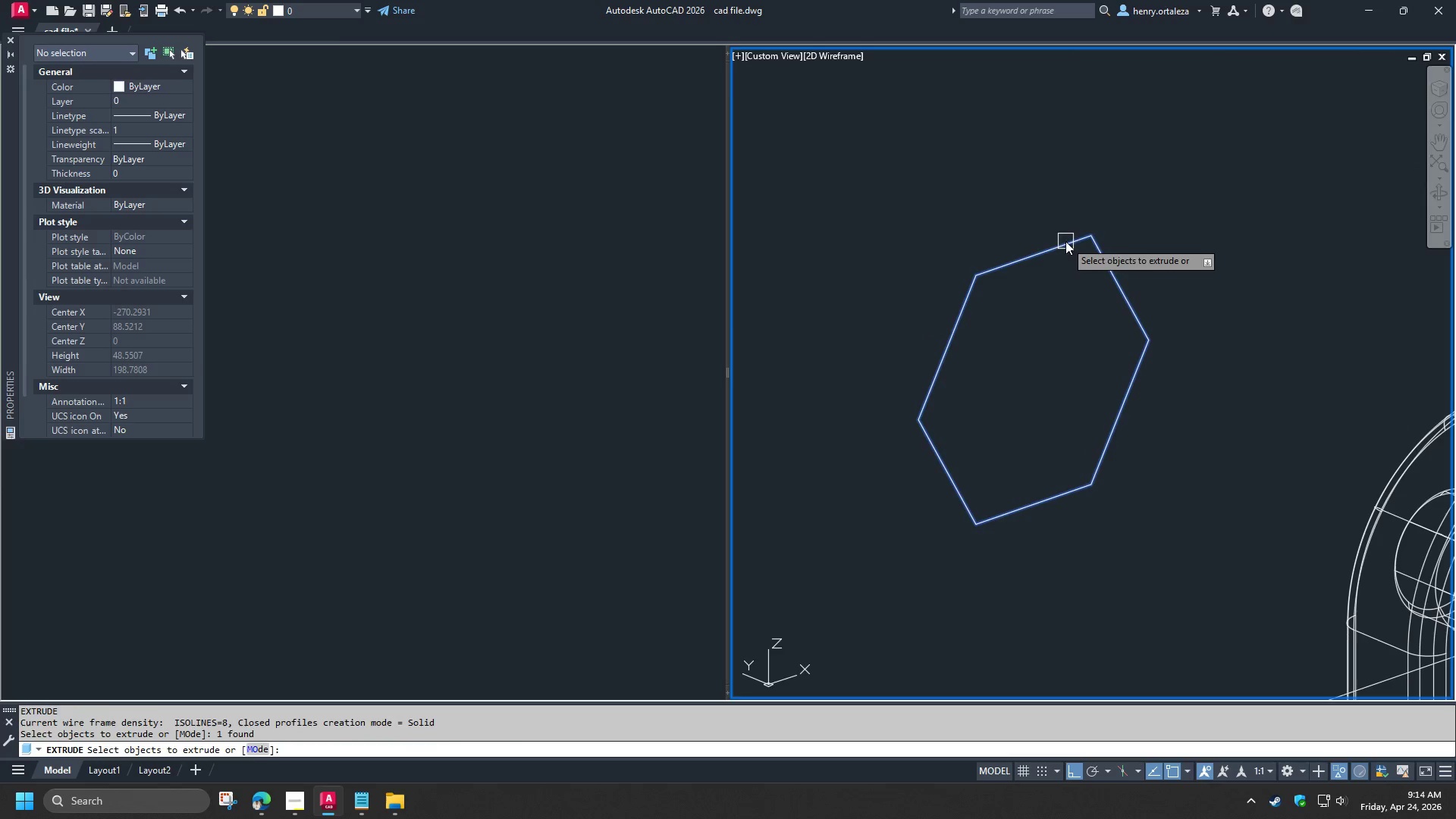 
key(Space)
 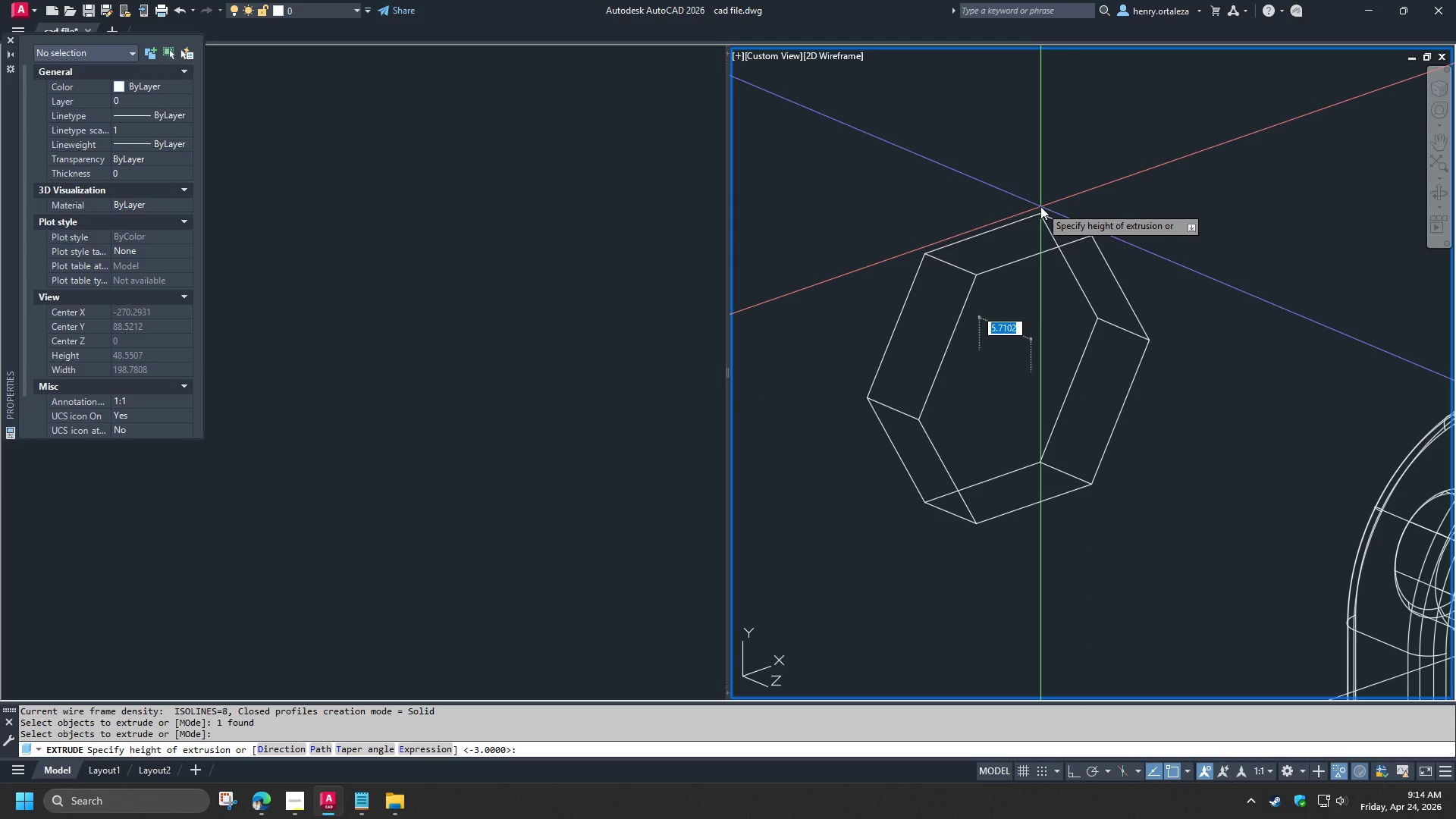 
key(Numpad5)
 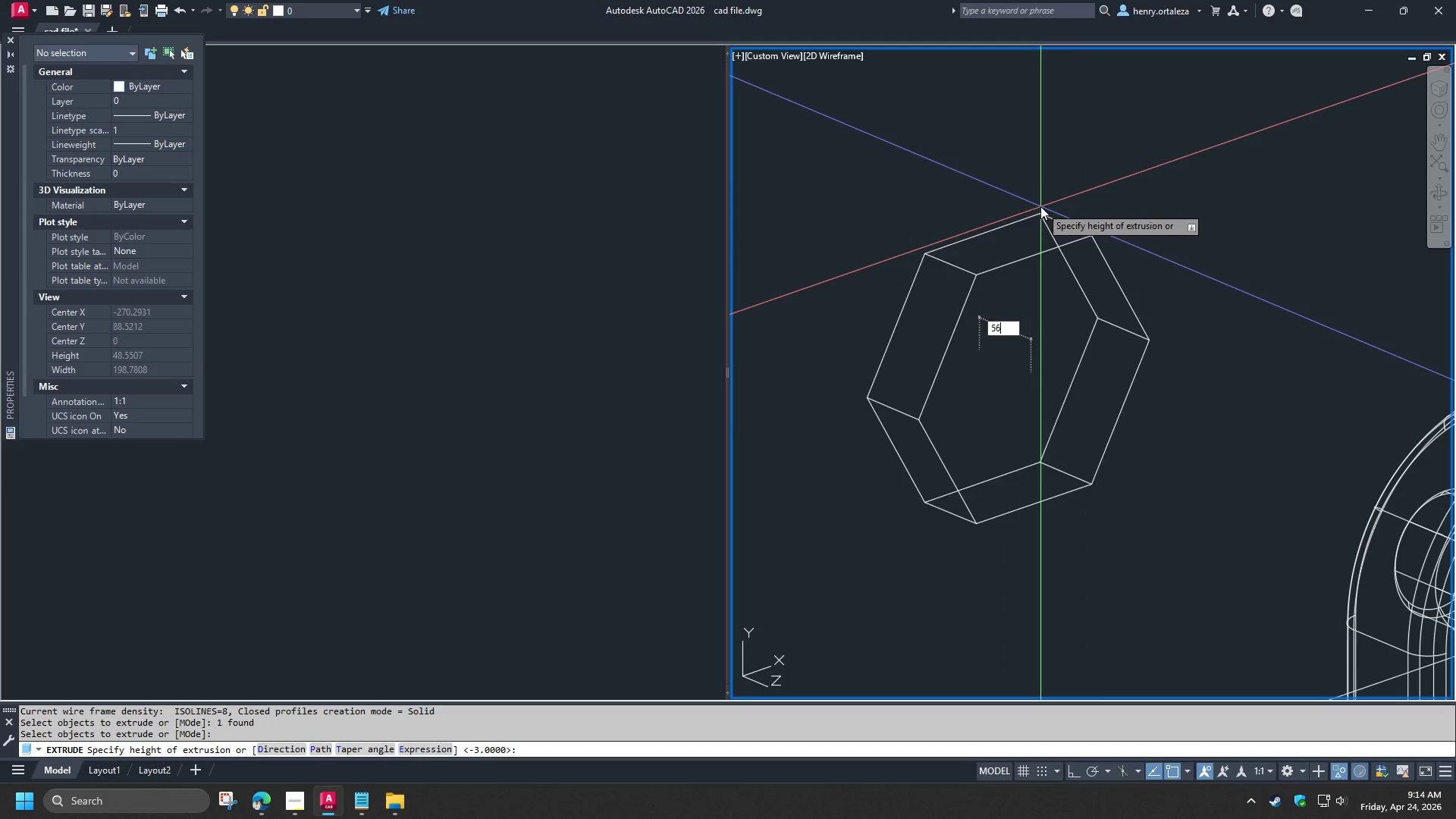 
key(Numpad6)
 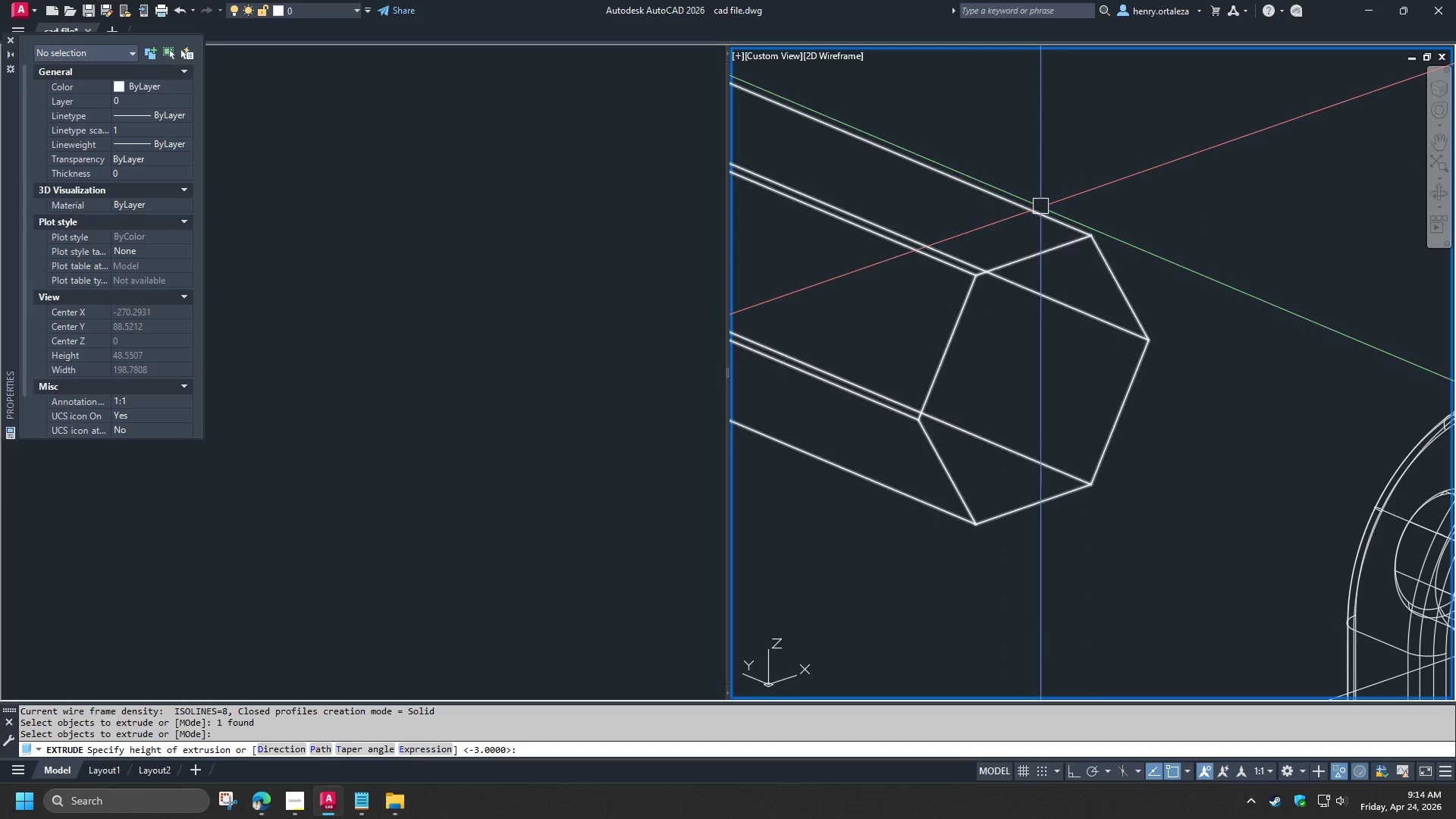 
key(NumpadEnter)
 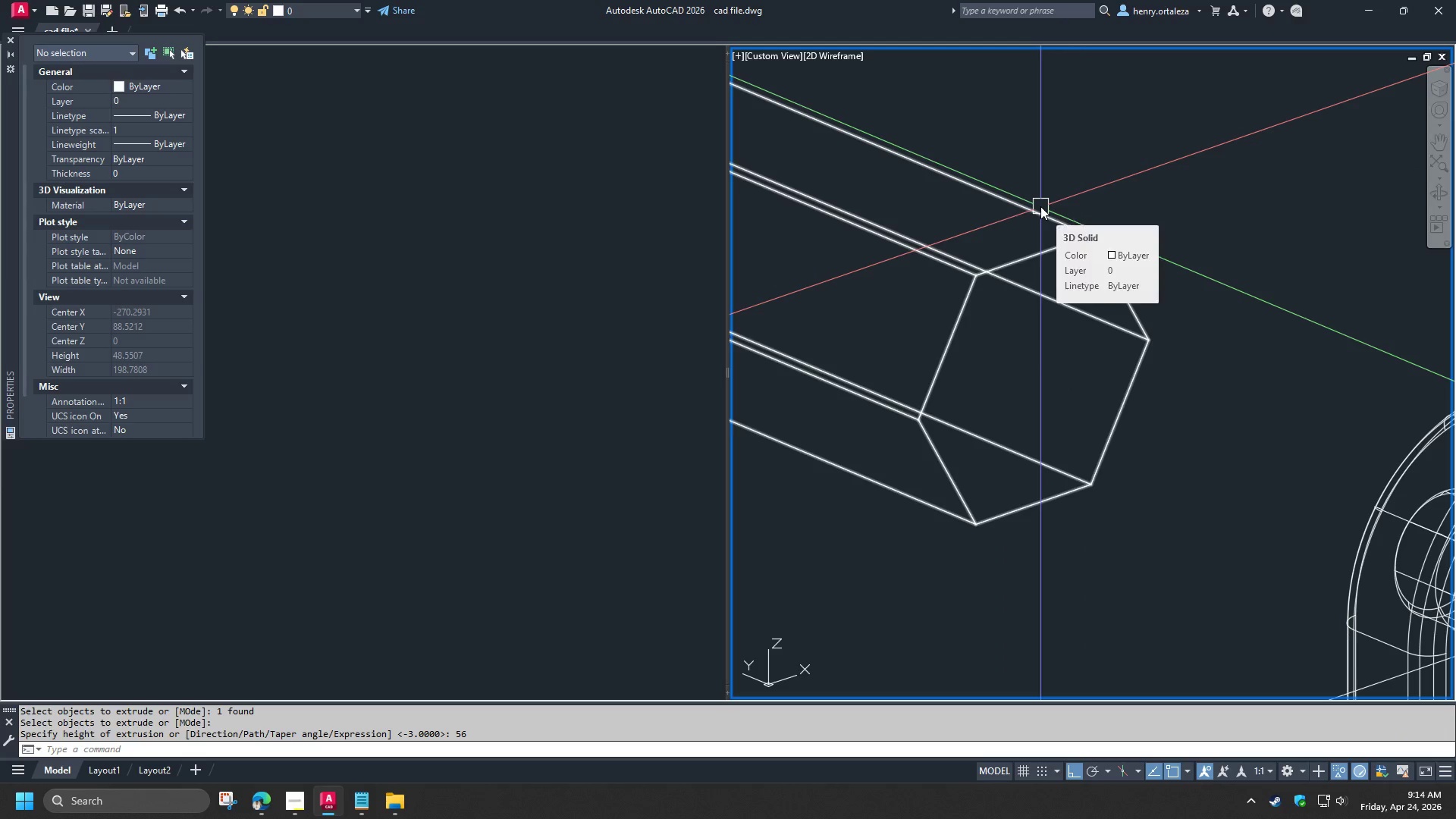 
key(Control+Z)
 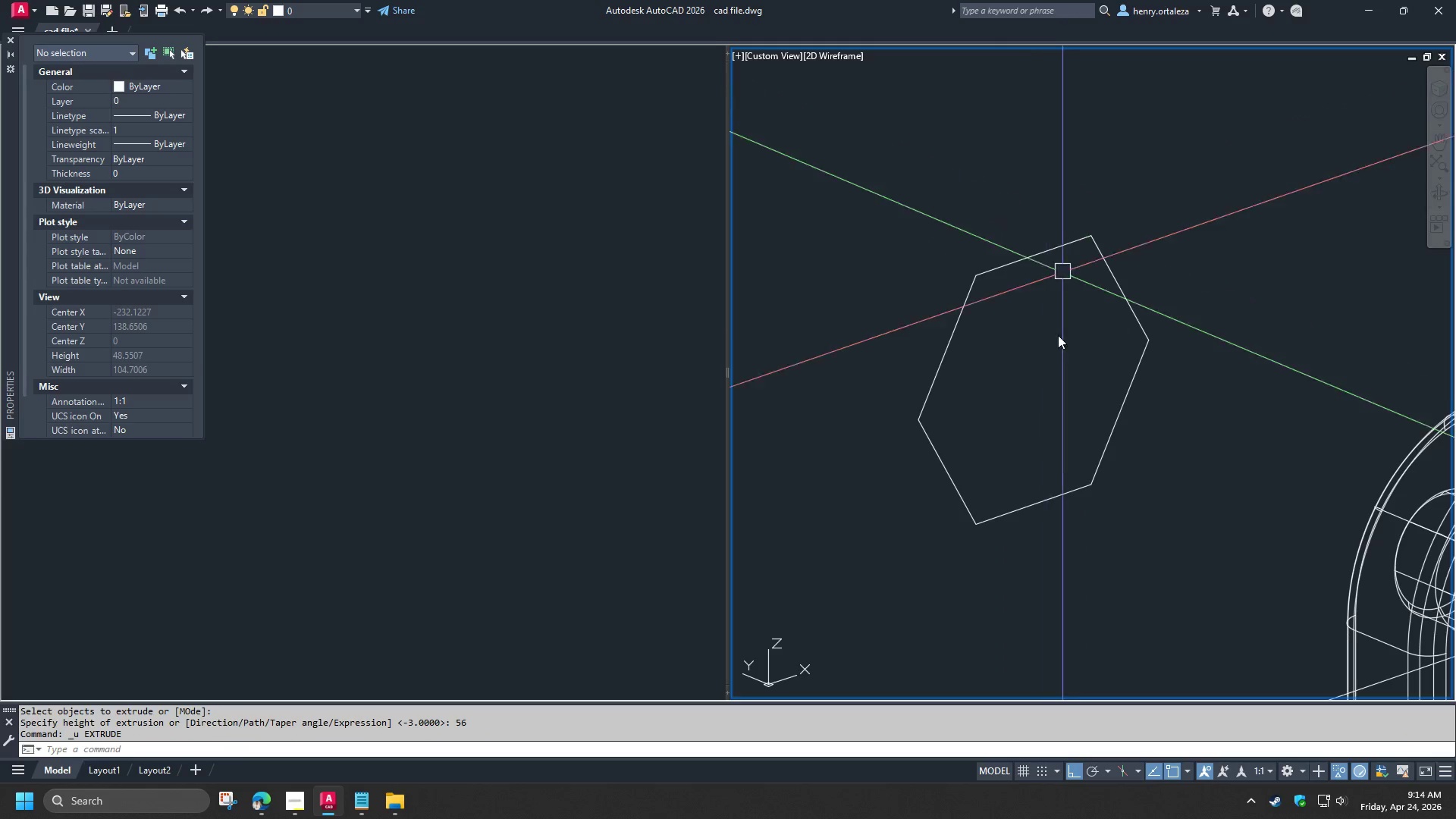 
type(C )
key(Escape)
type(EXT )
 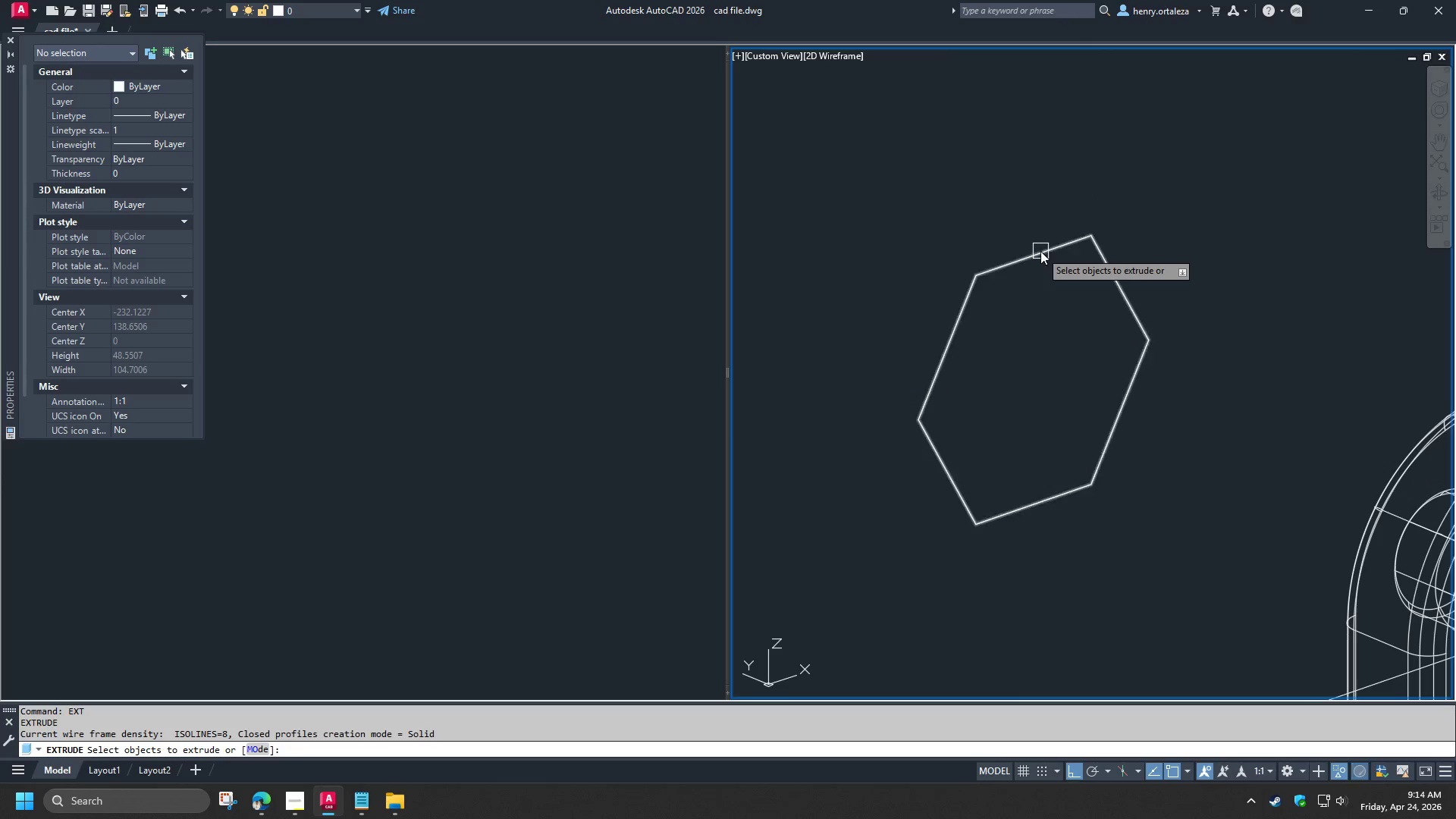 
key(Space)
 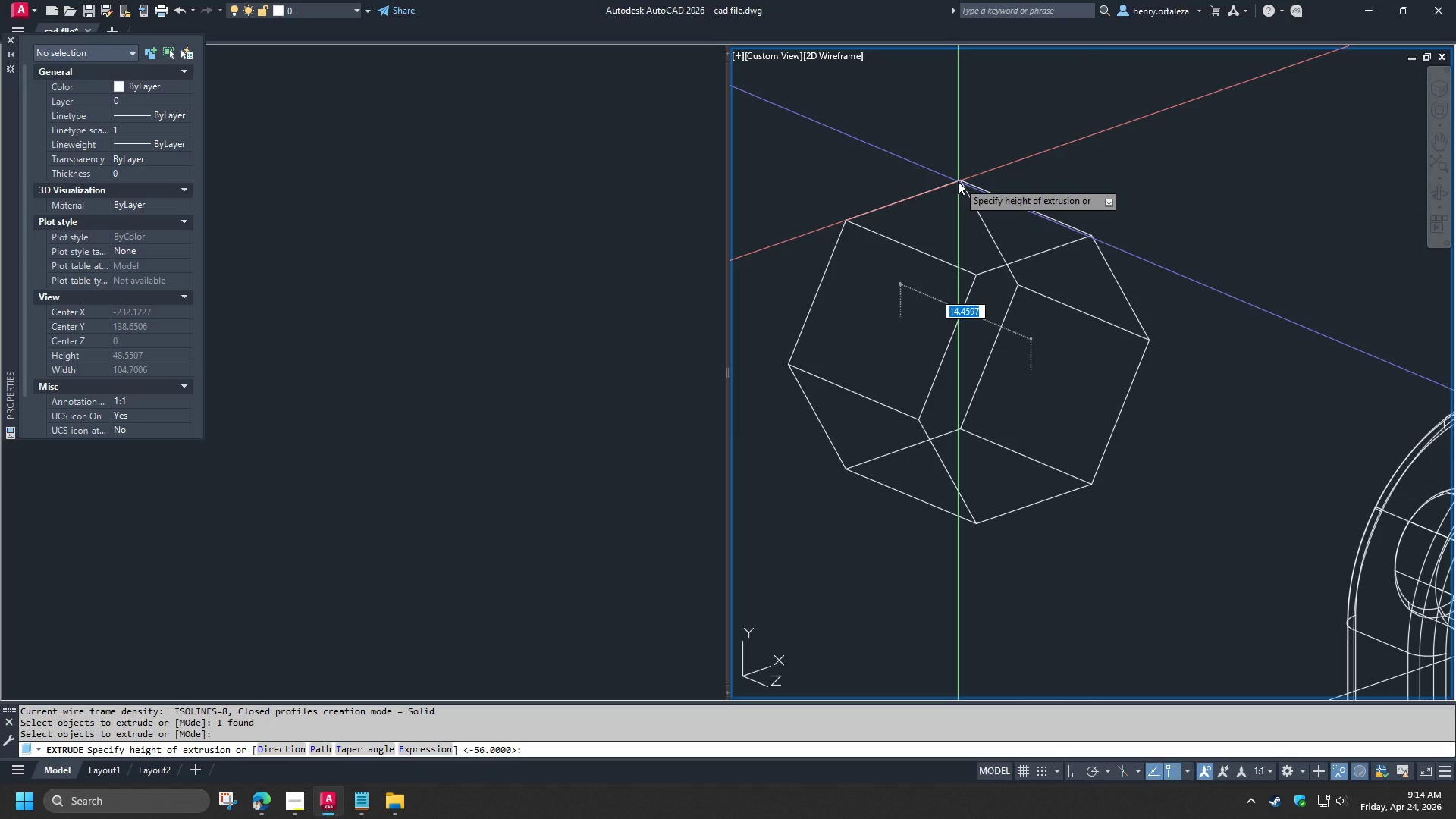 
key(Numpad5)
 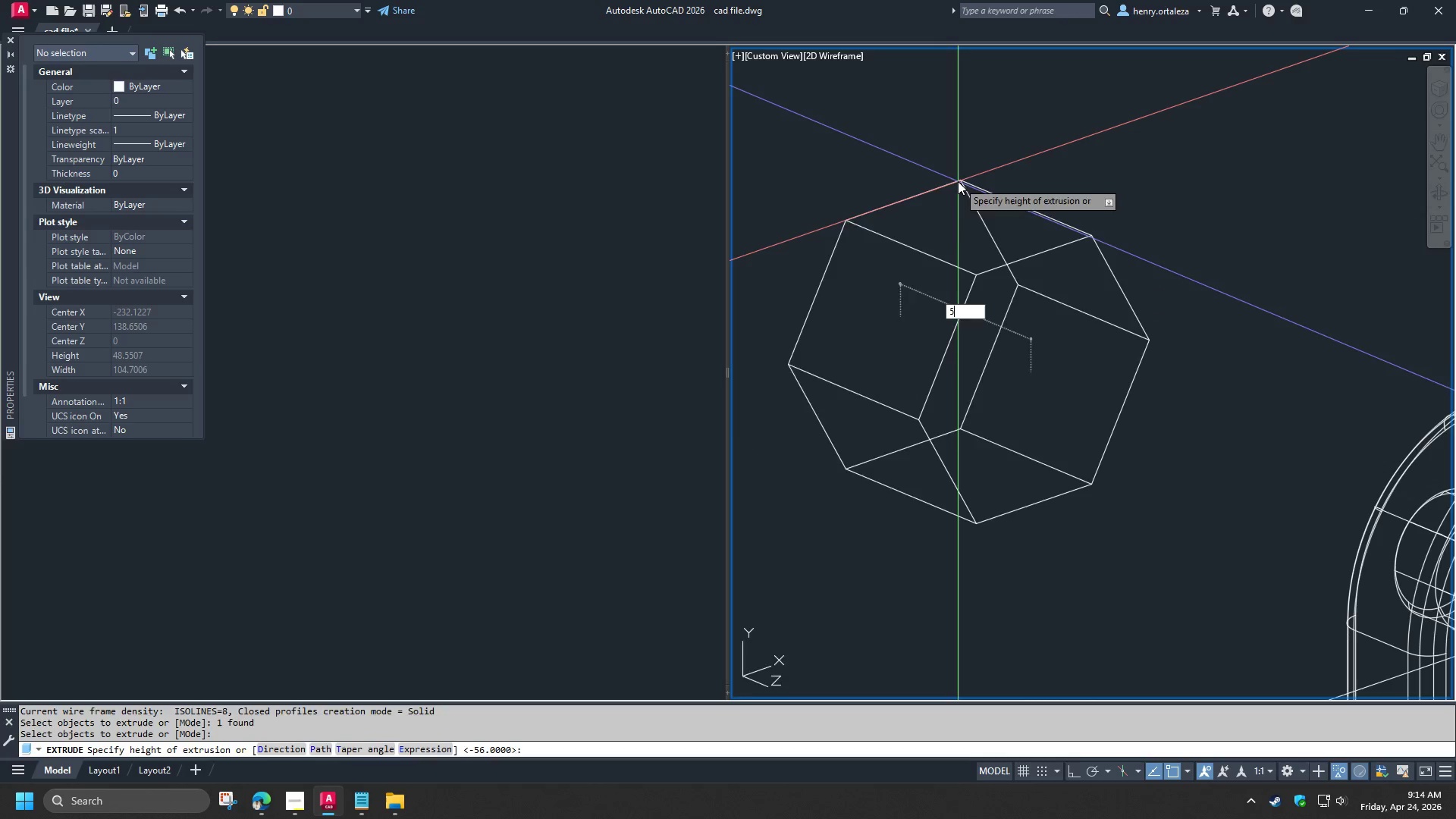 
key(NumpadEnter)
 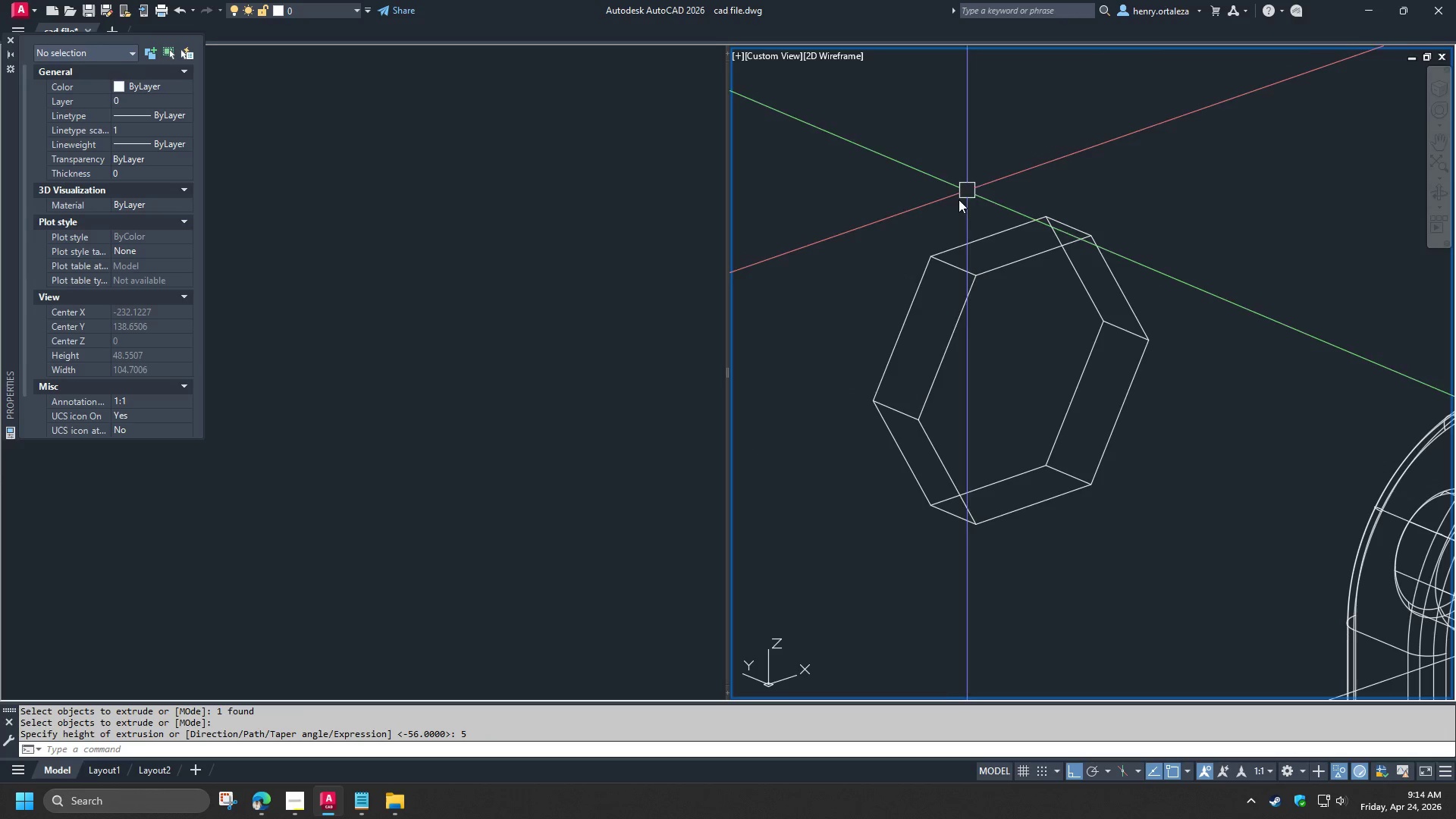 
scroll: coordinate [990, 203], scroll_direction: down, amount: 2.0
 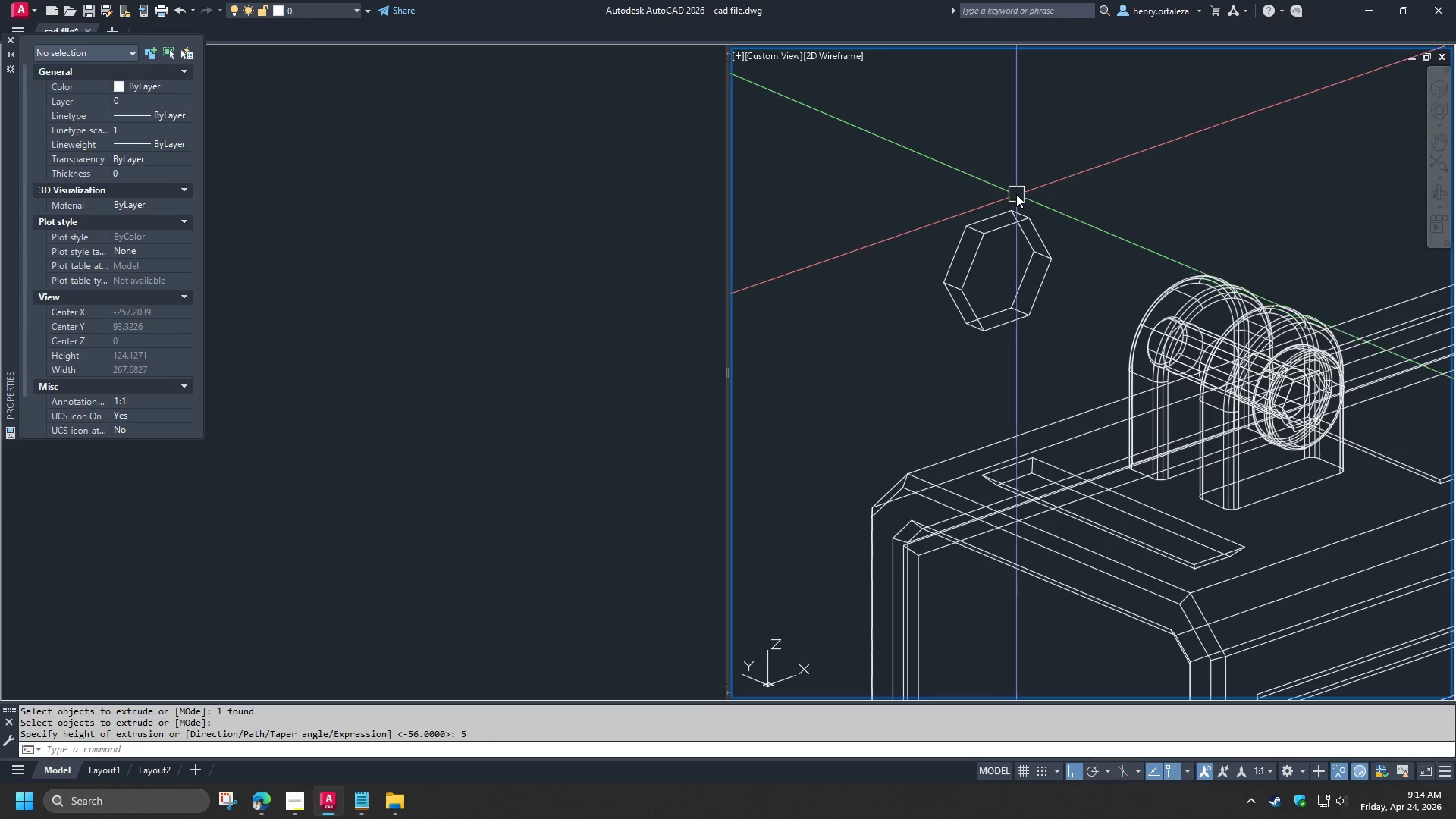 
hold_key(key=ShiftLeft, duration=0.95)
 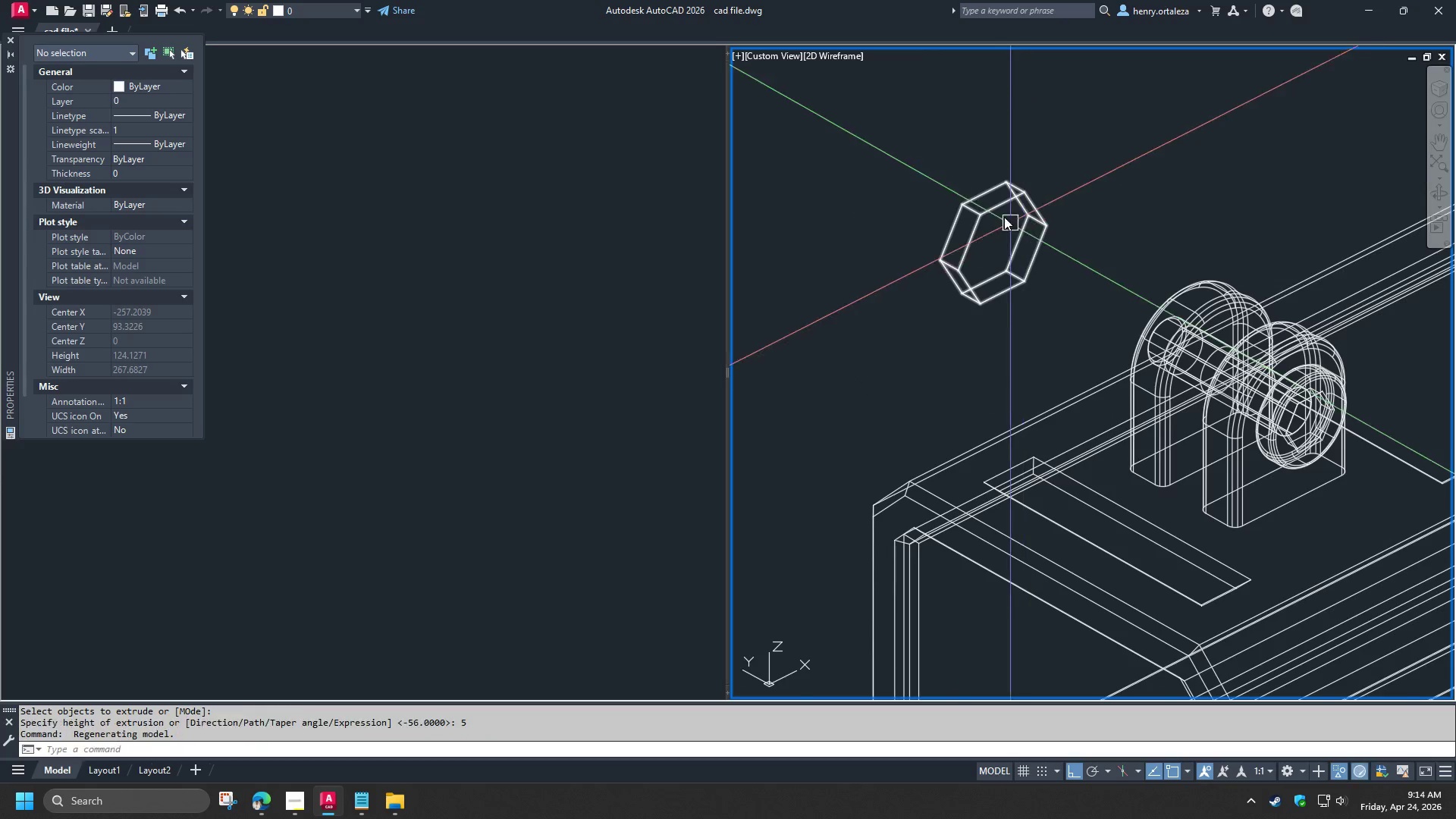 
scroll: coordinate [1002, 214], scroll_direction: up, amount: 2.0
 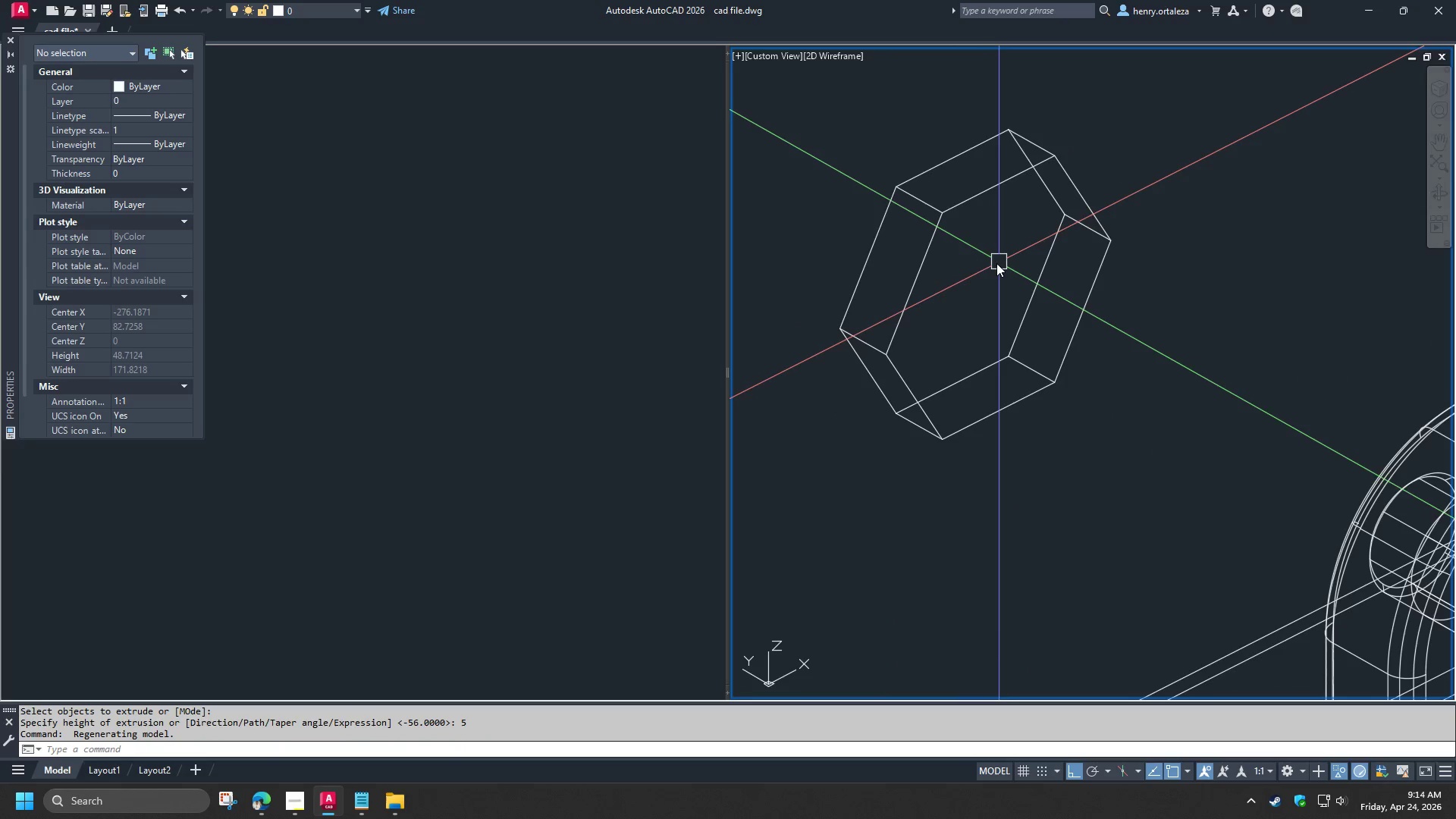 
key(C)
 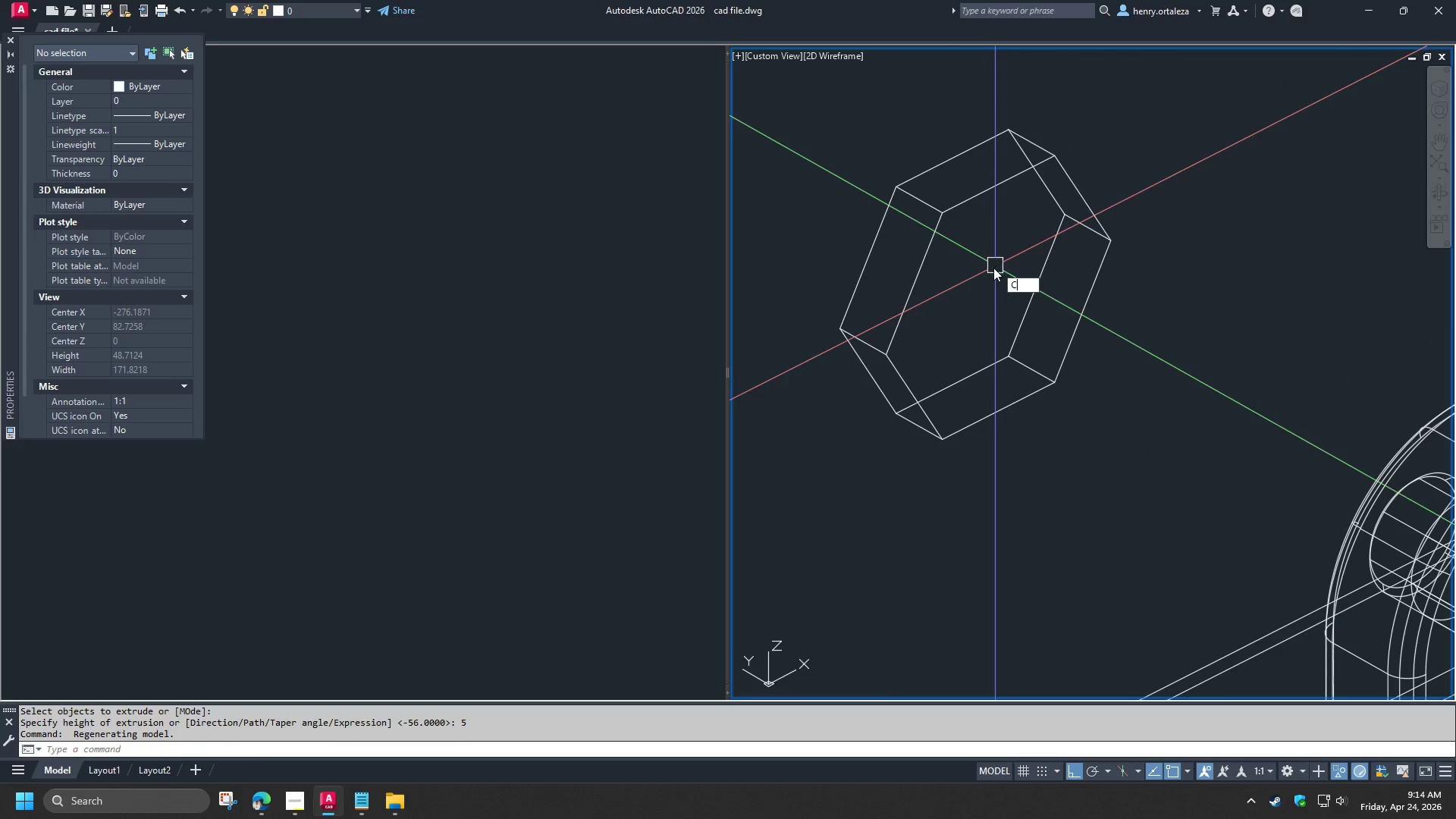 
key(Space)
 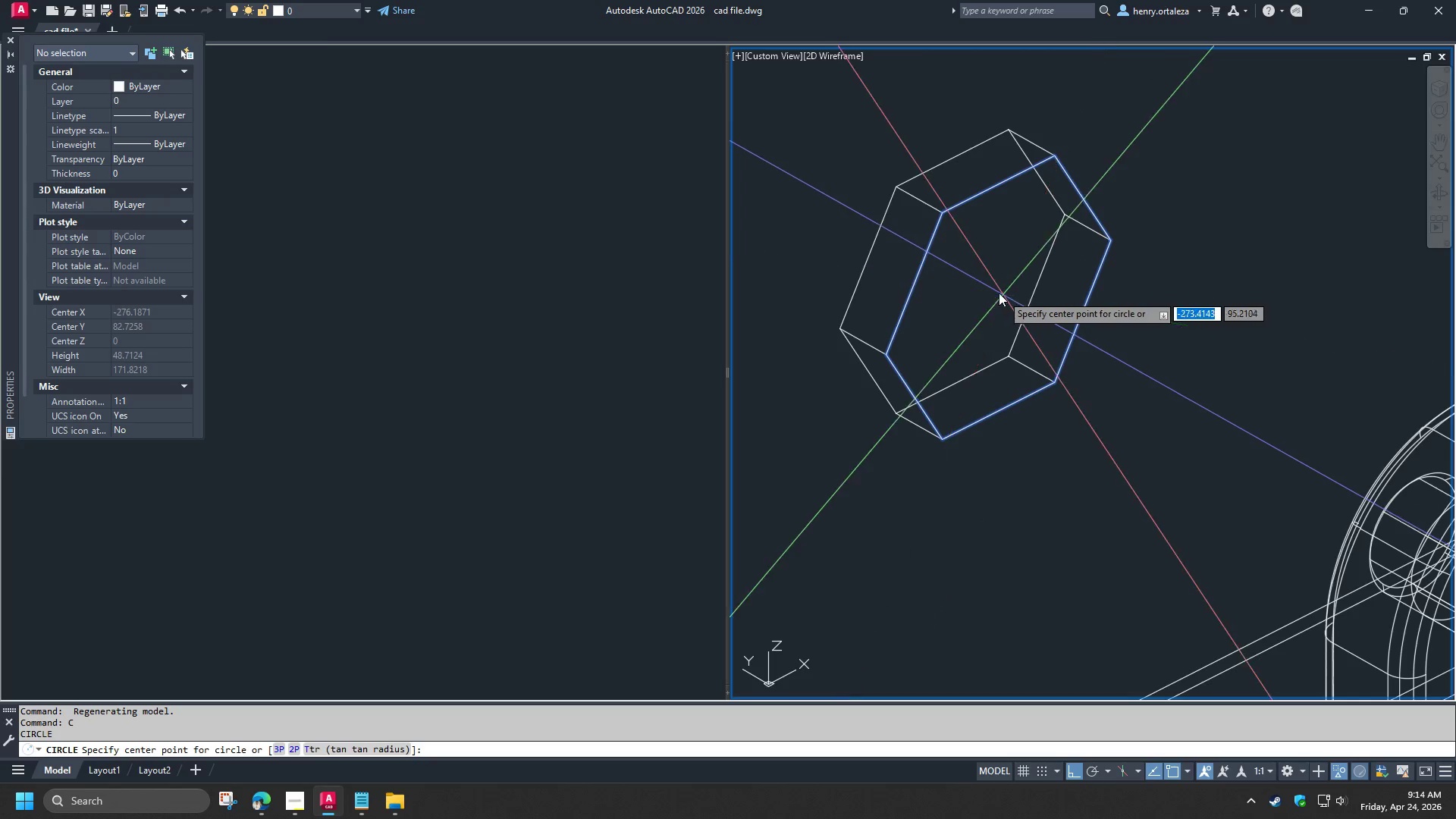 
hold_key(key=ShiftLeft, duration=0.48)
right_click([998, 293])
 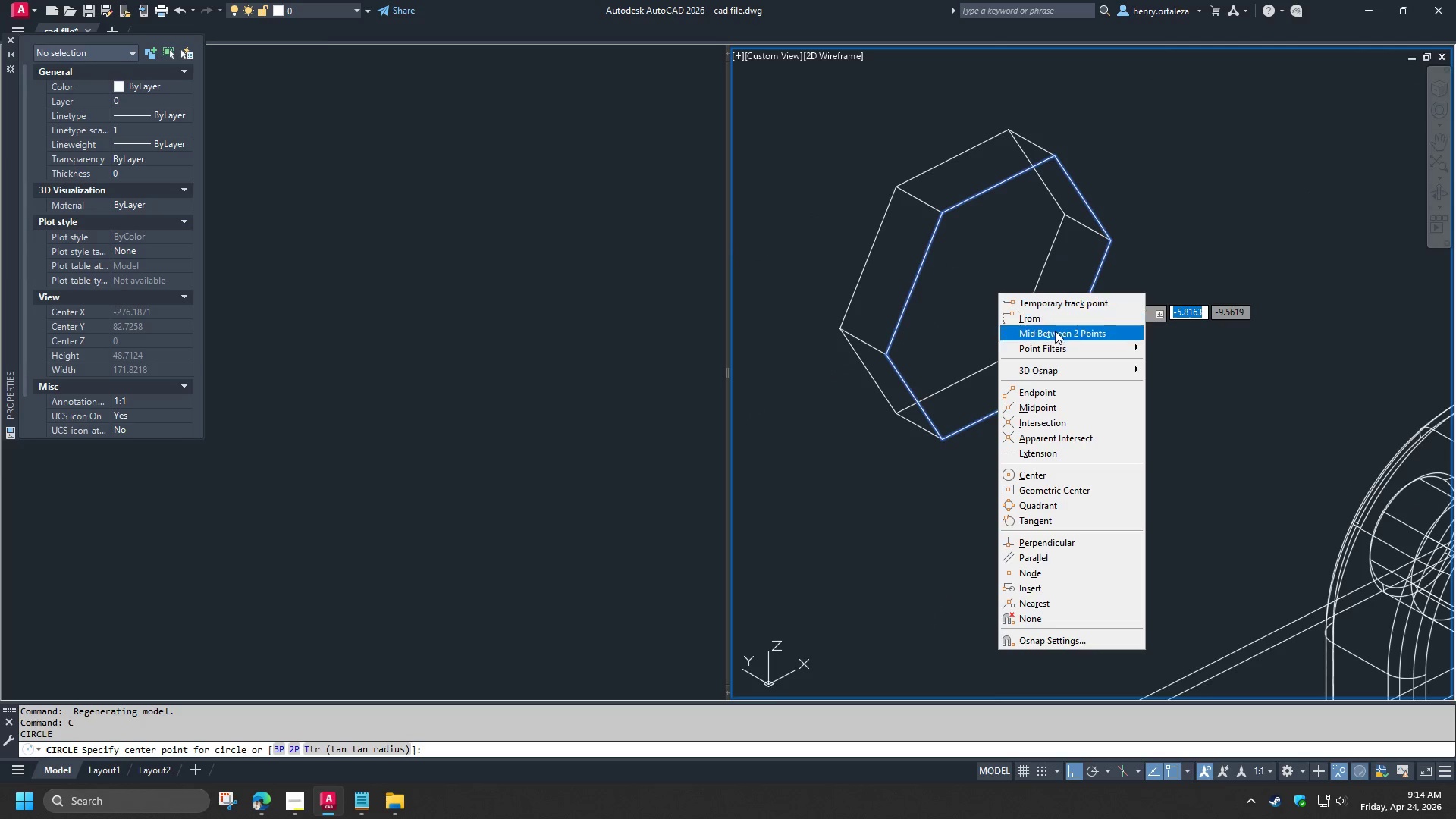 
left_click([1054, 331])
 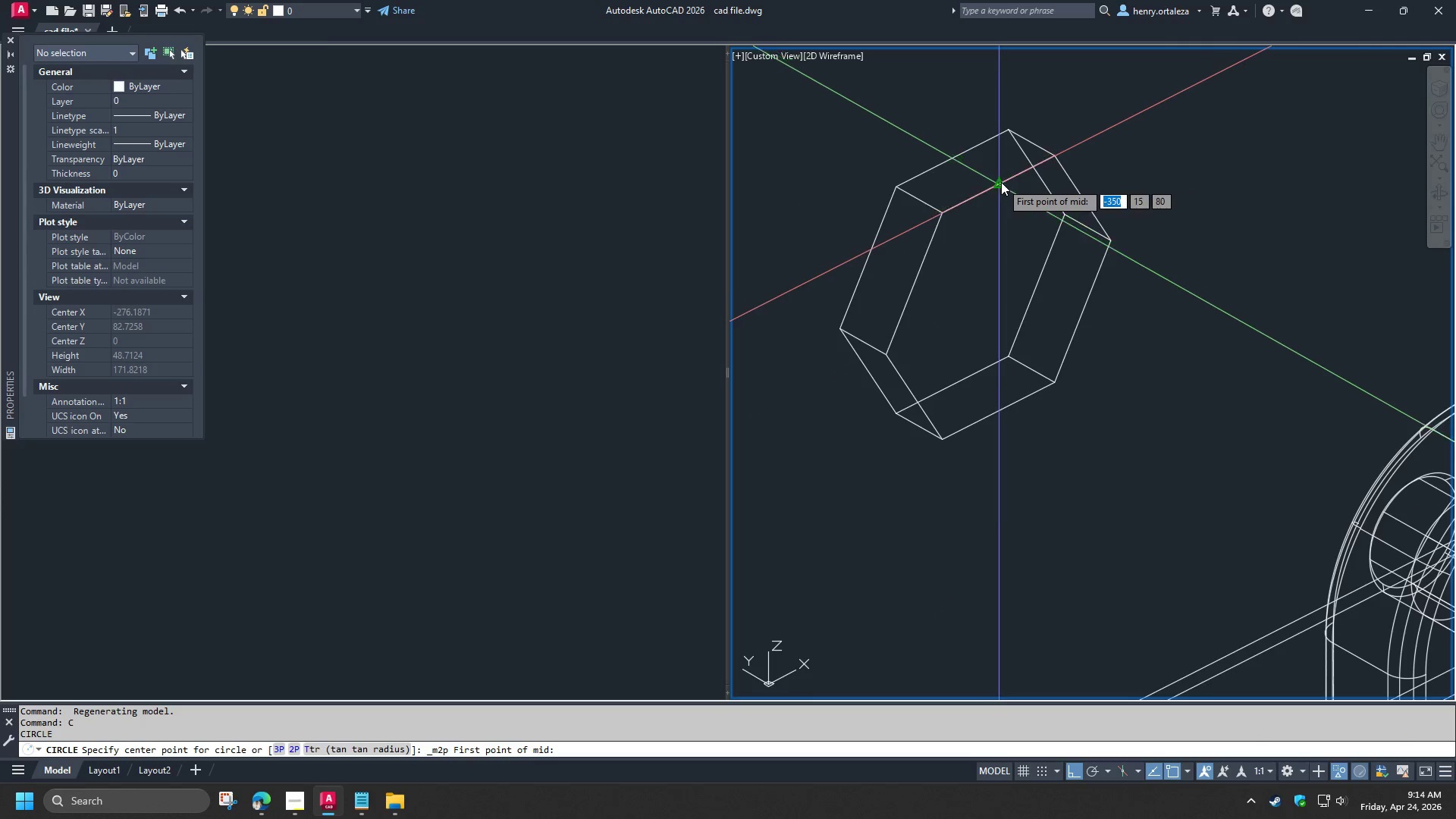 
left_click([1001, 182])
 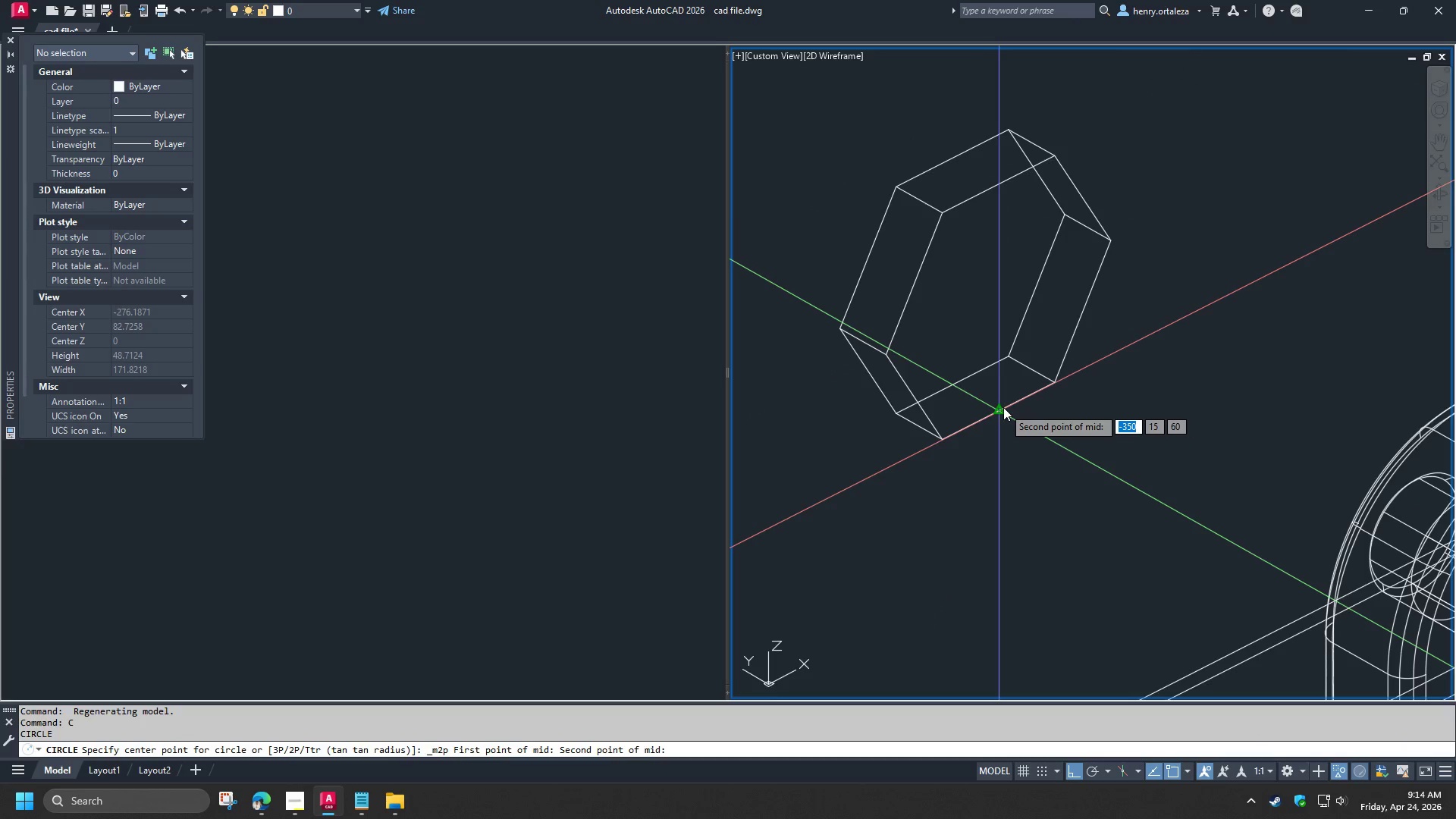 
left_click([1003, 407])
 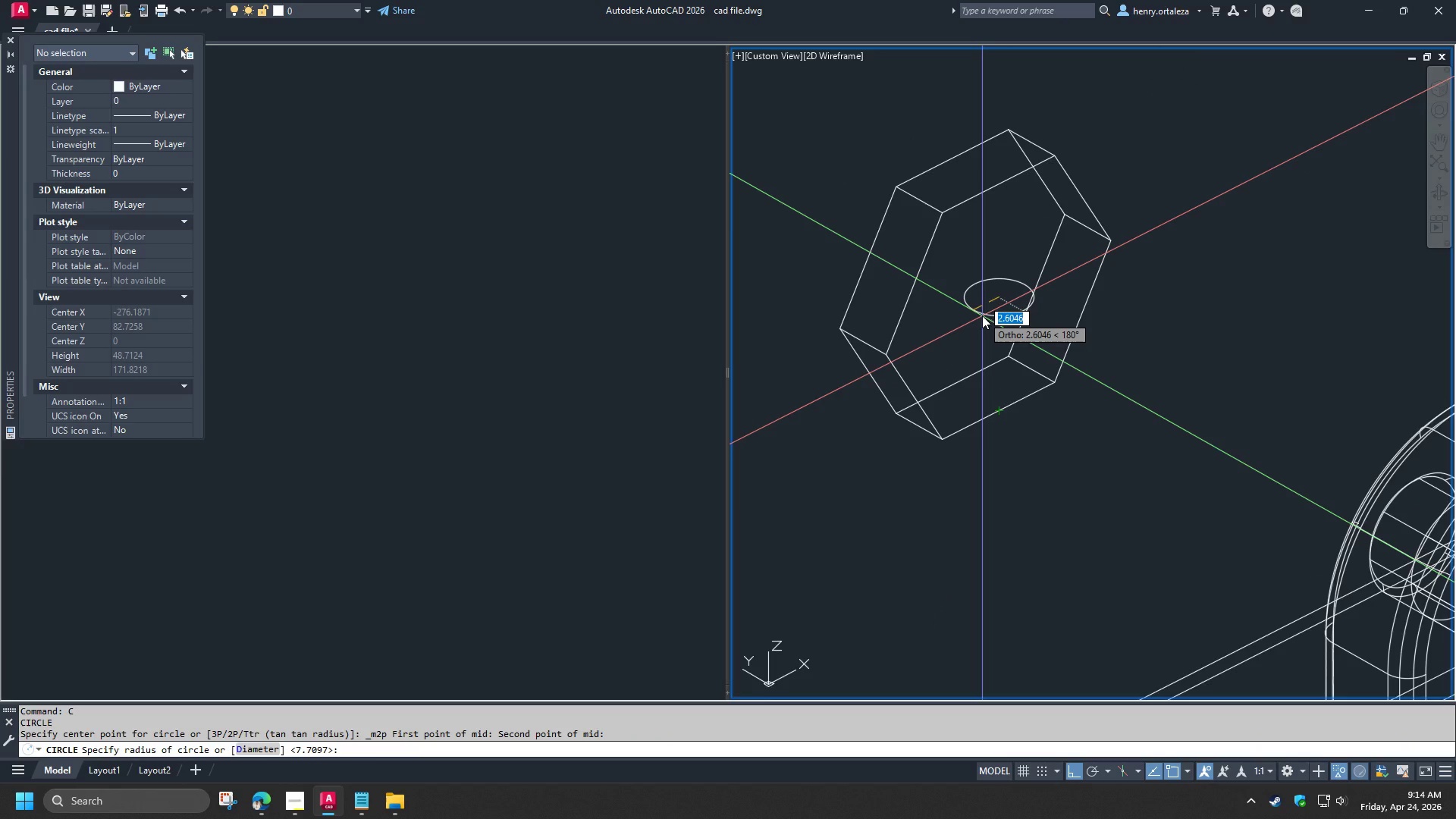 
key(Escape)
 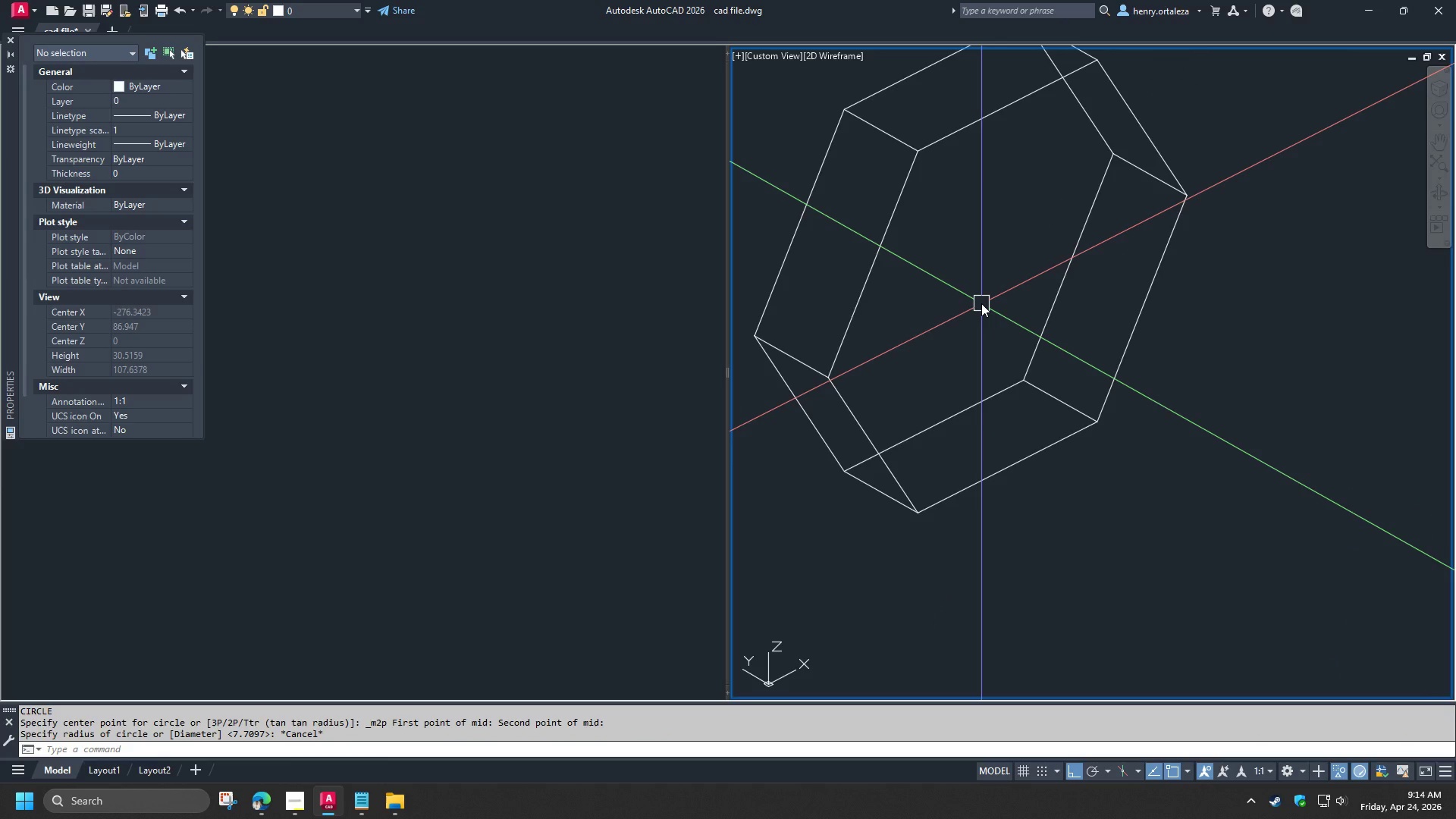 
scroll: coordinate [981, 315], scroll_direction: up, amount: 1.0
 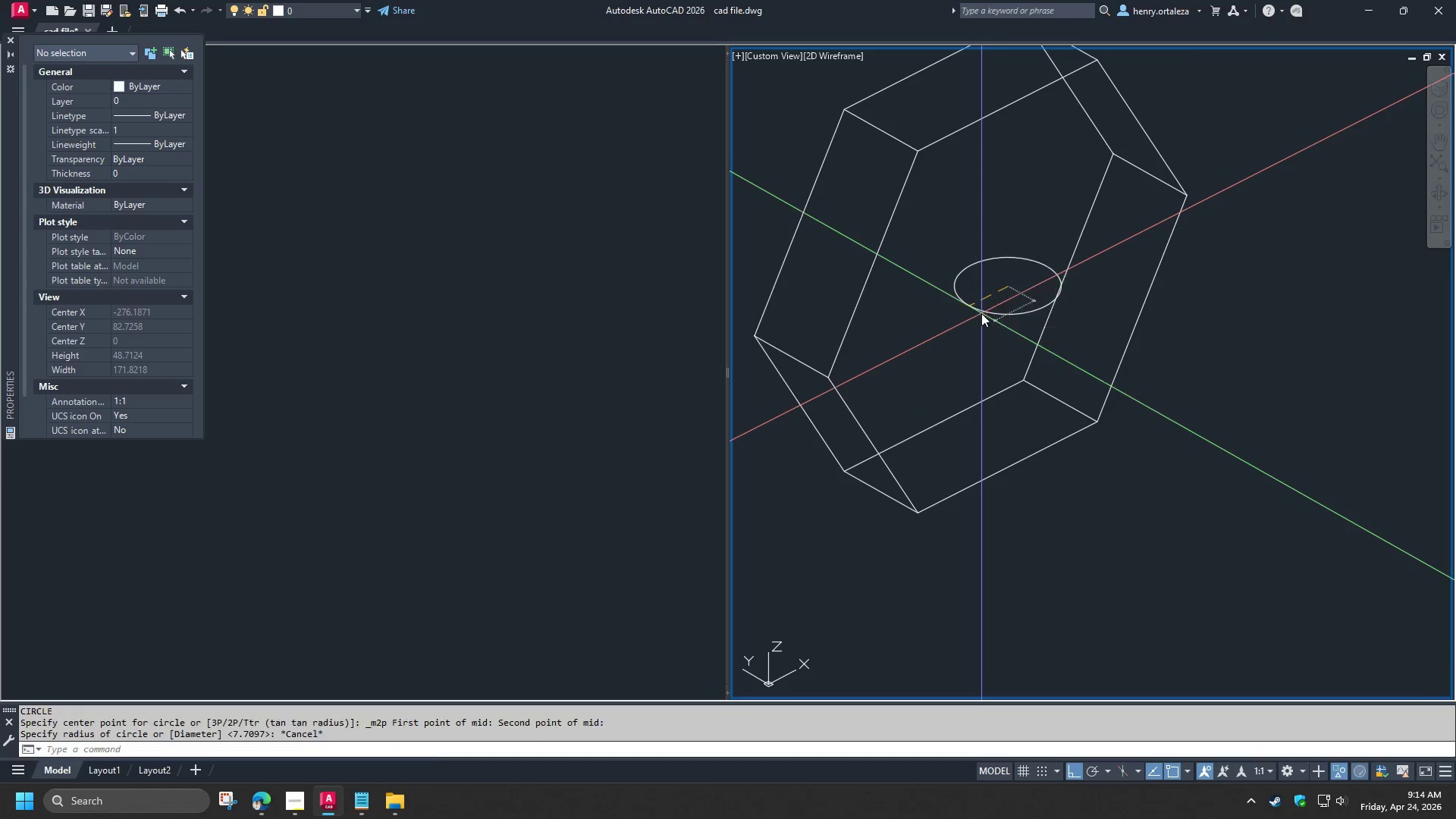 
key(C)
 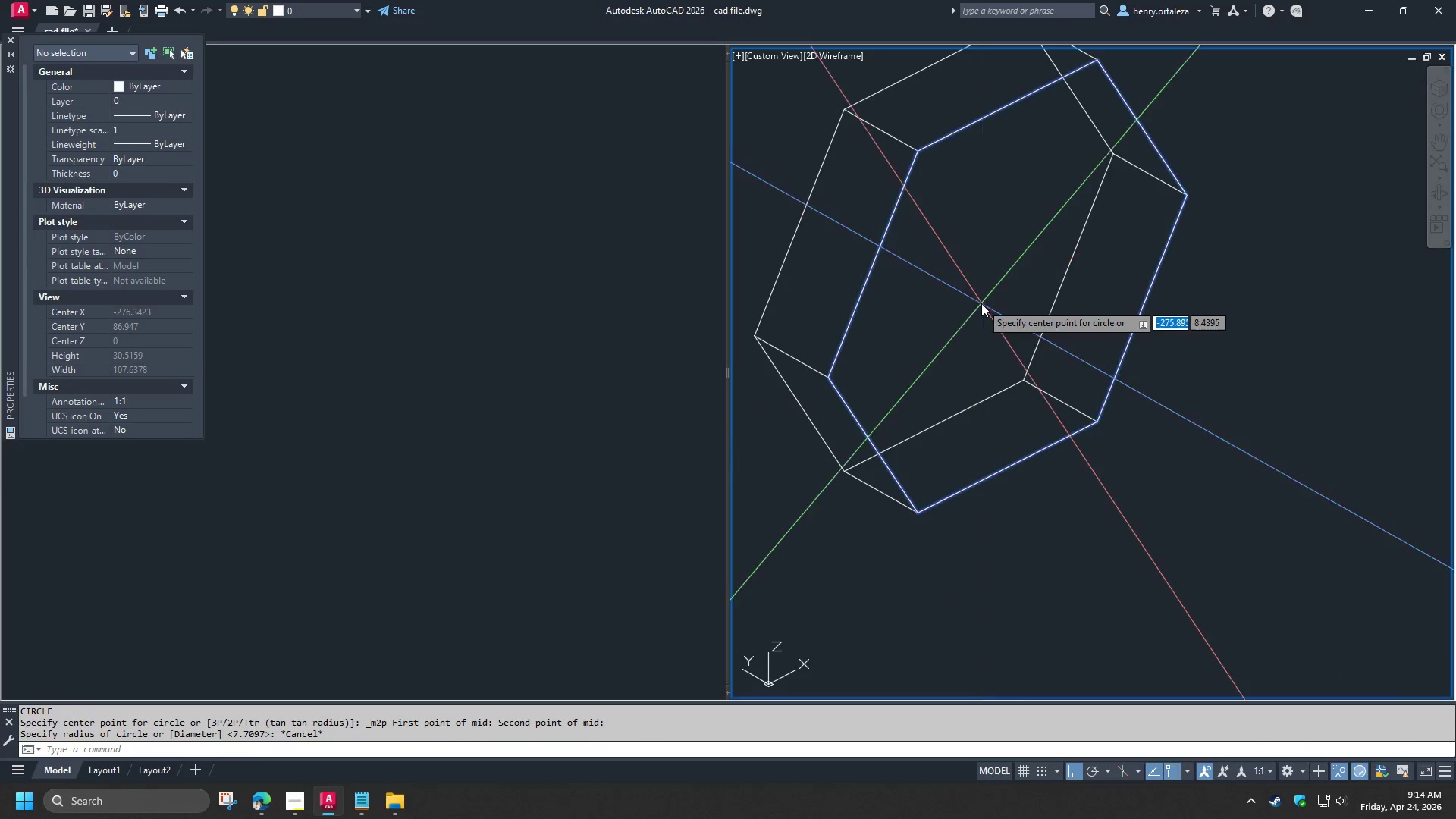 
key(Space)
 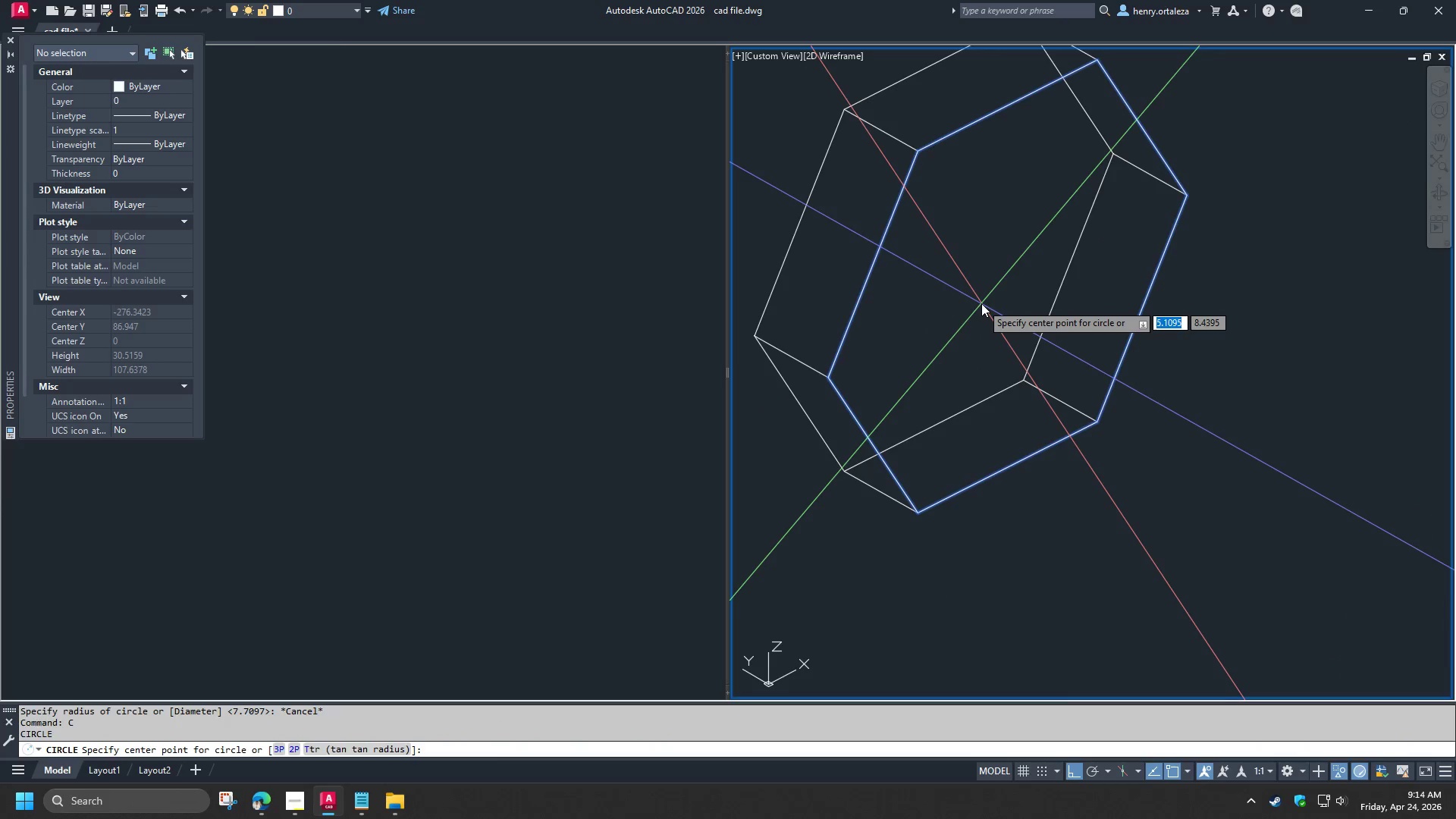 
hold_key(key=ShiftLeft, duration=0.38)
right_click([981, 300])
 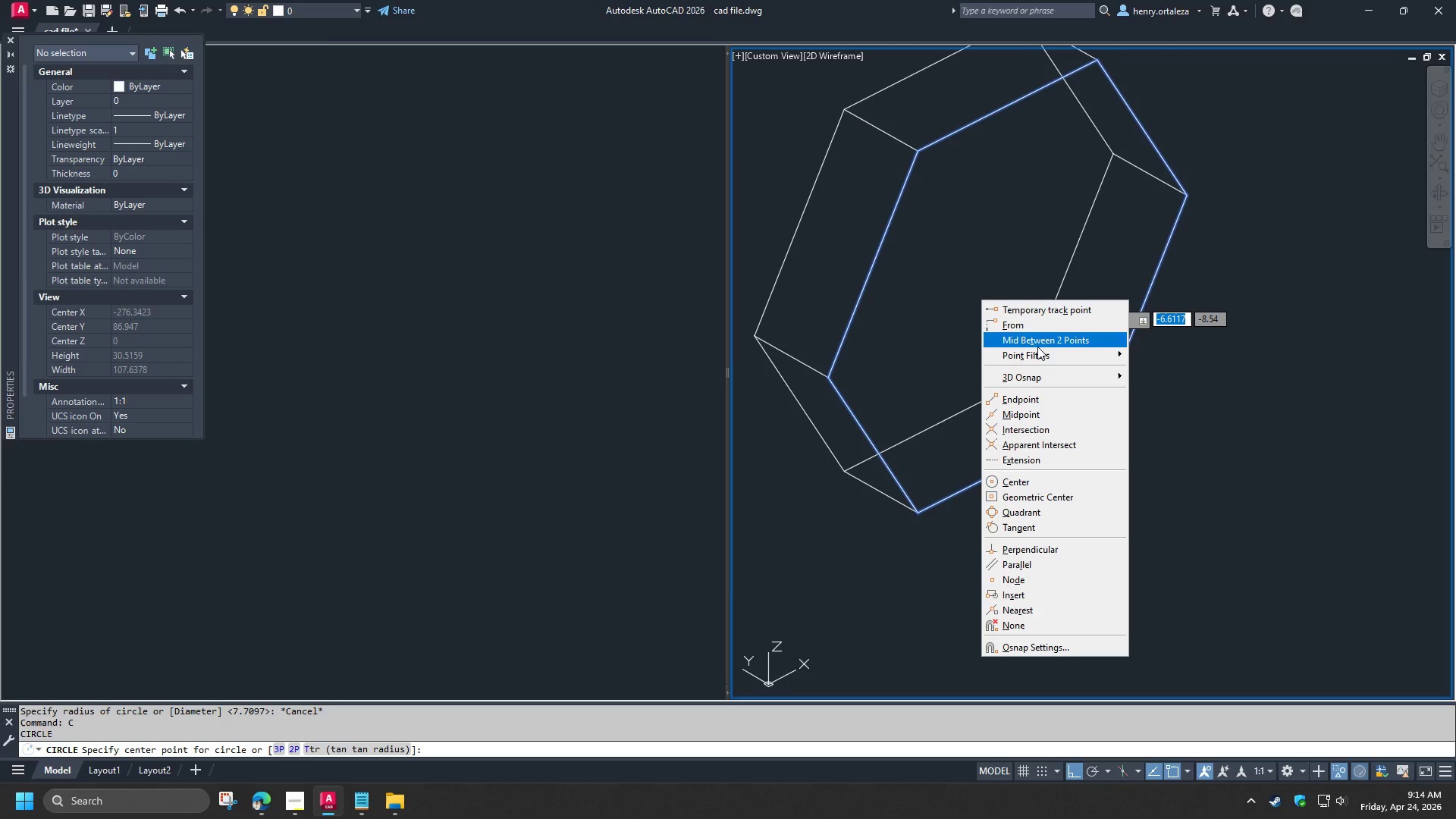 
left_click([1037, 347])
 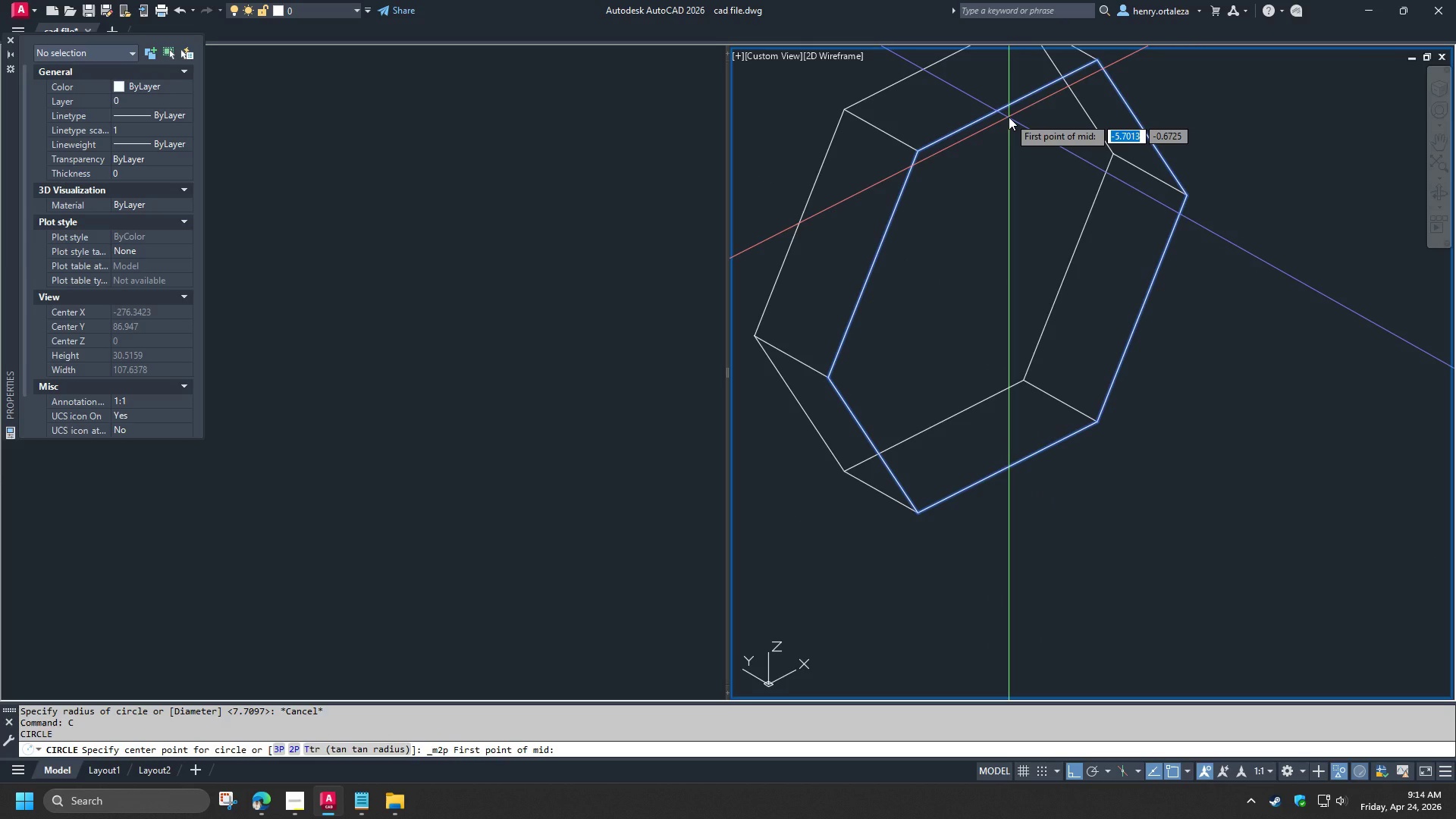 
type(MID )
 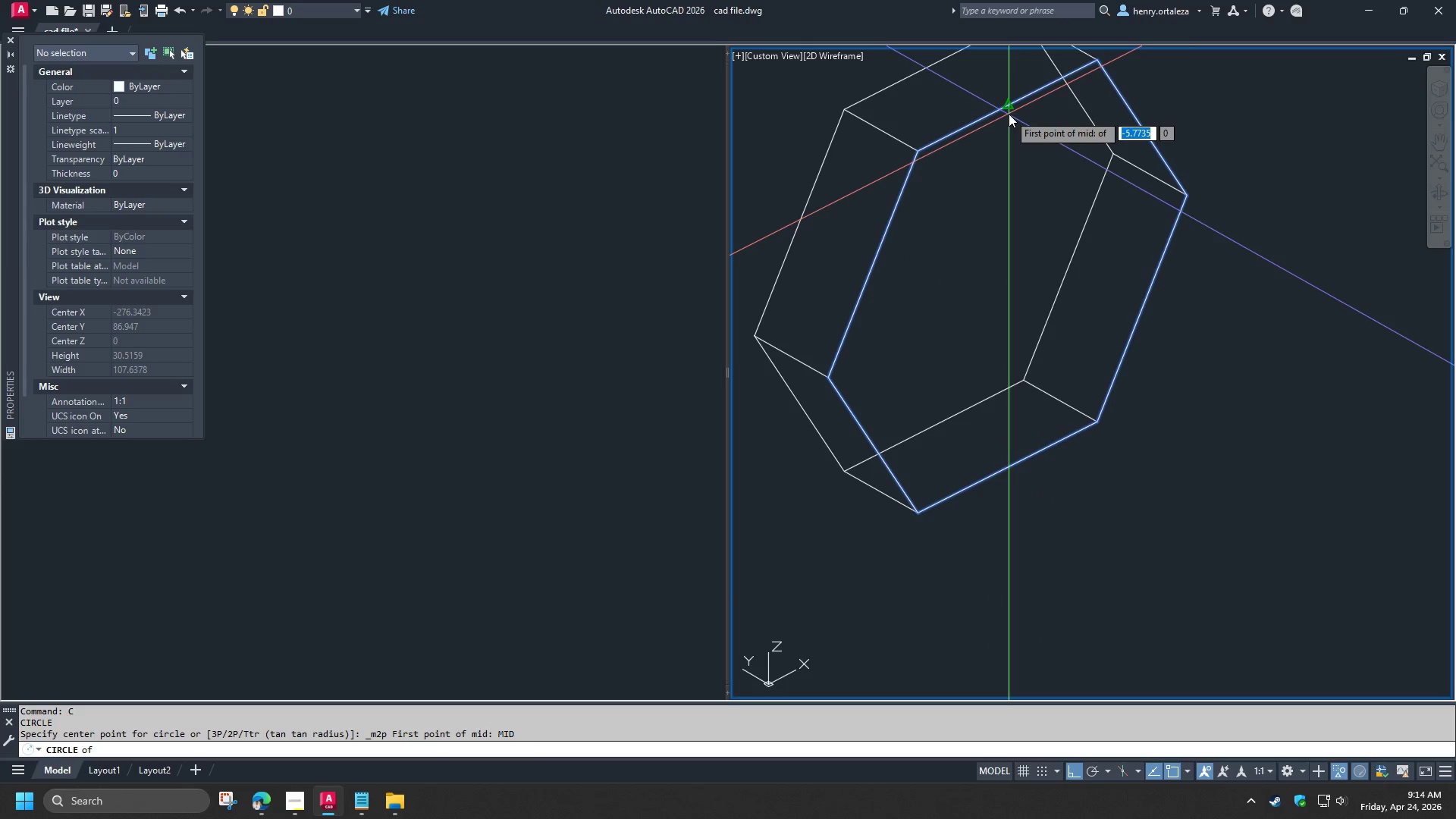 
left_click([1009, 114])
 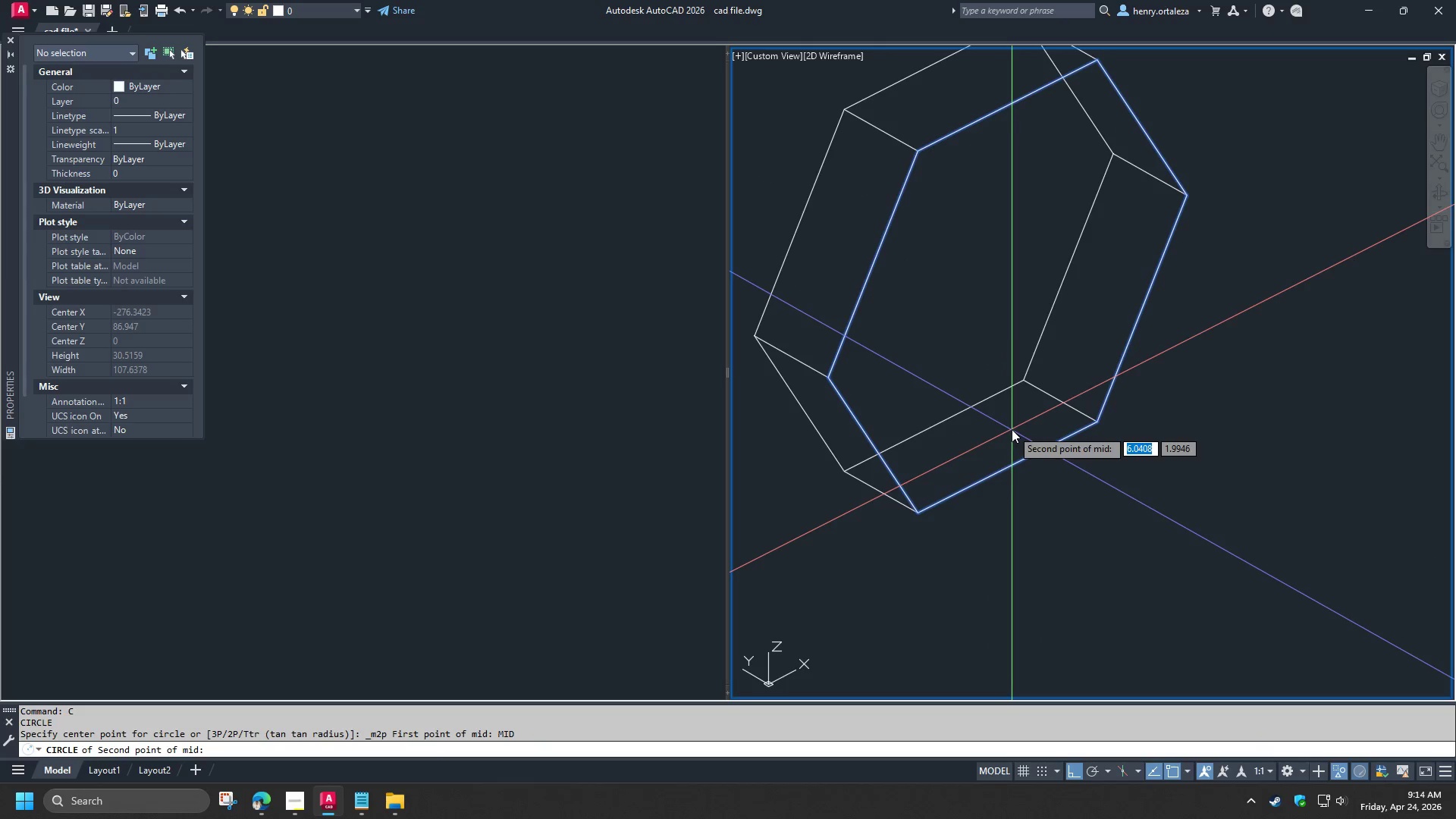 
type(MID )
 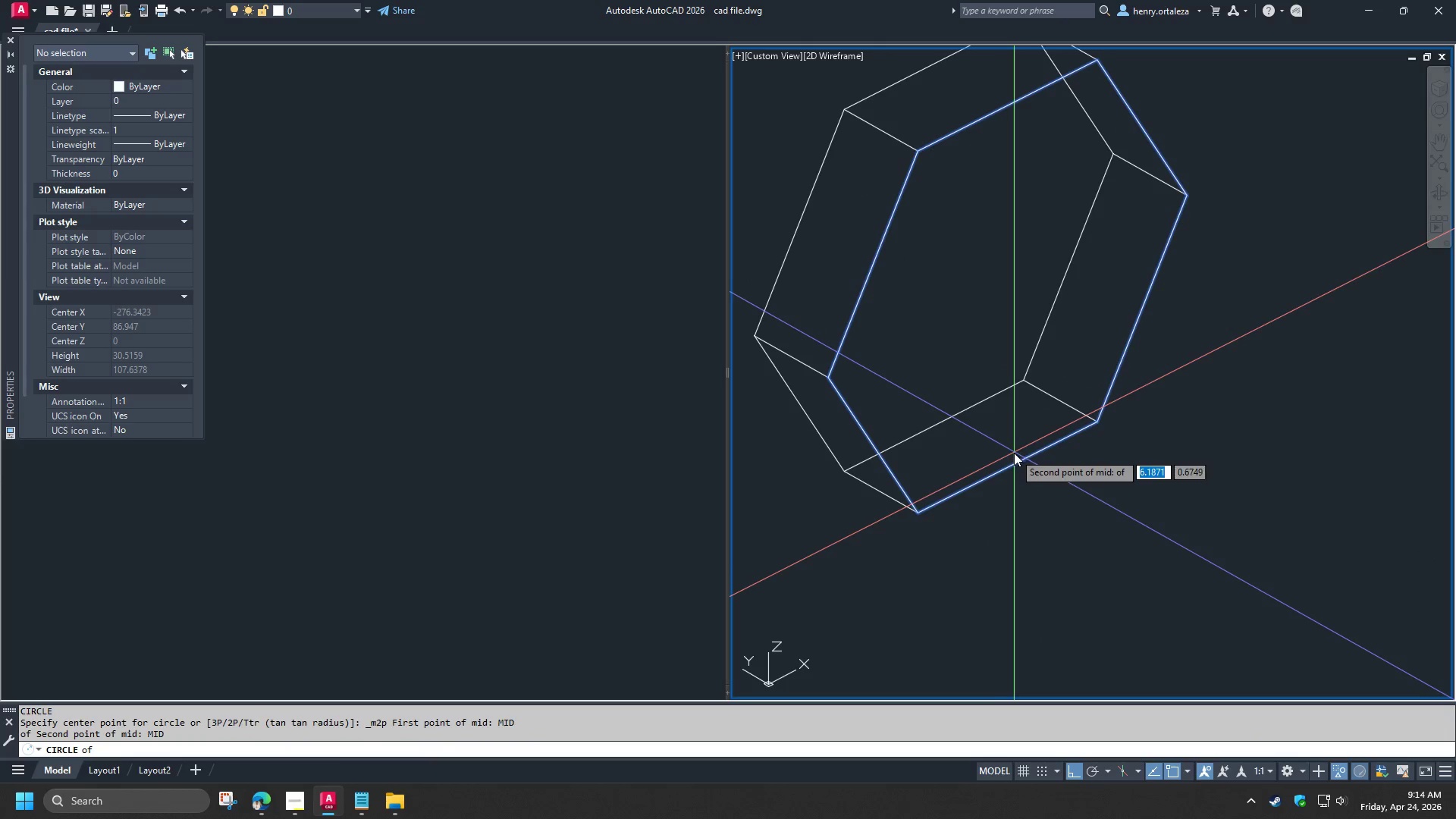 
left_click([1015, 453])
 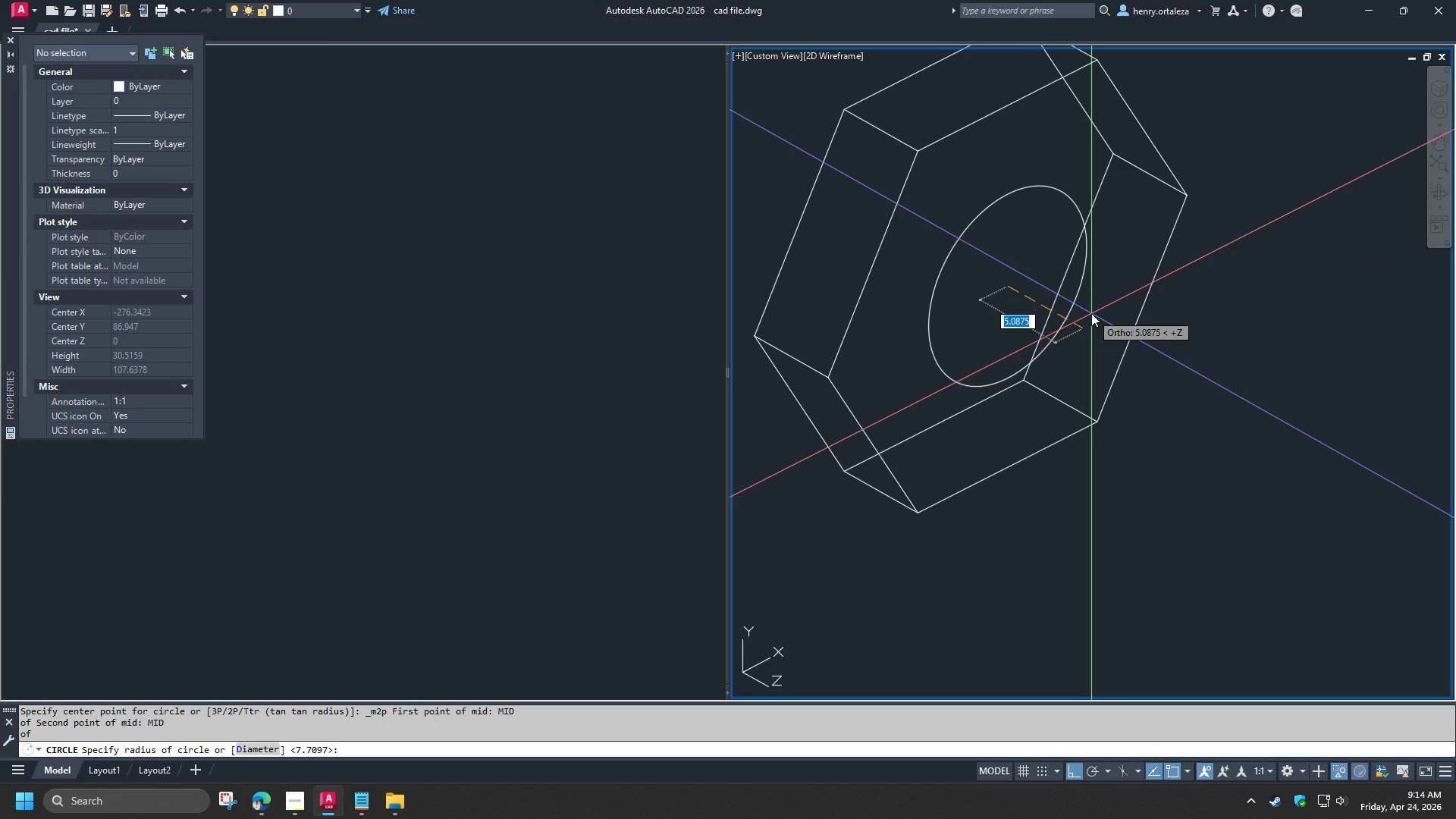 
wait(5.51)
 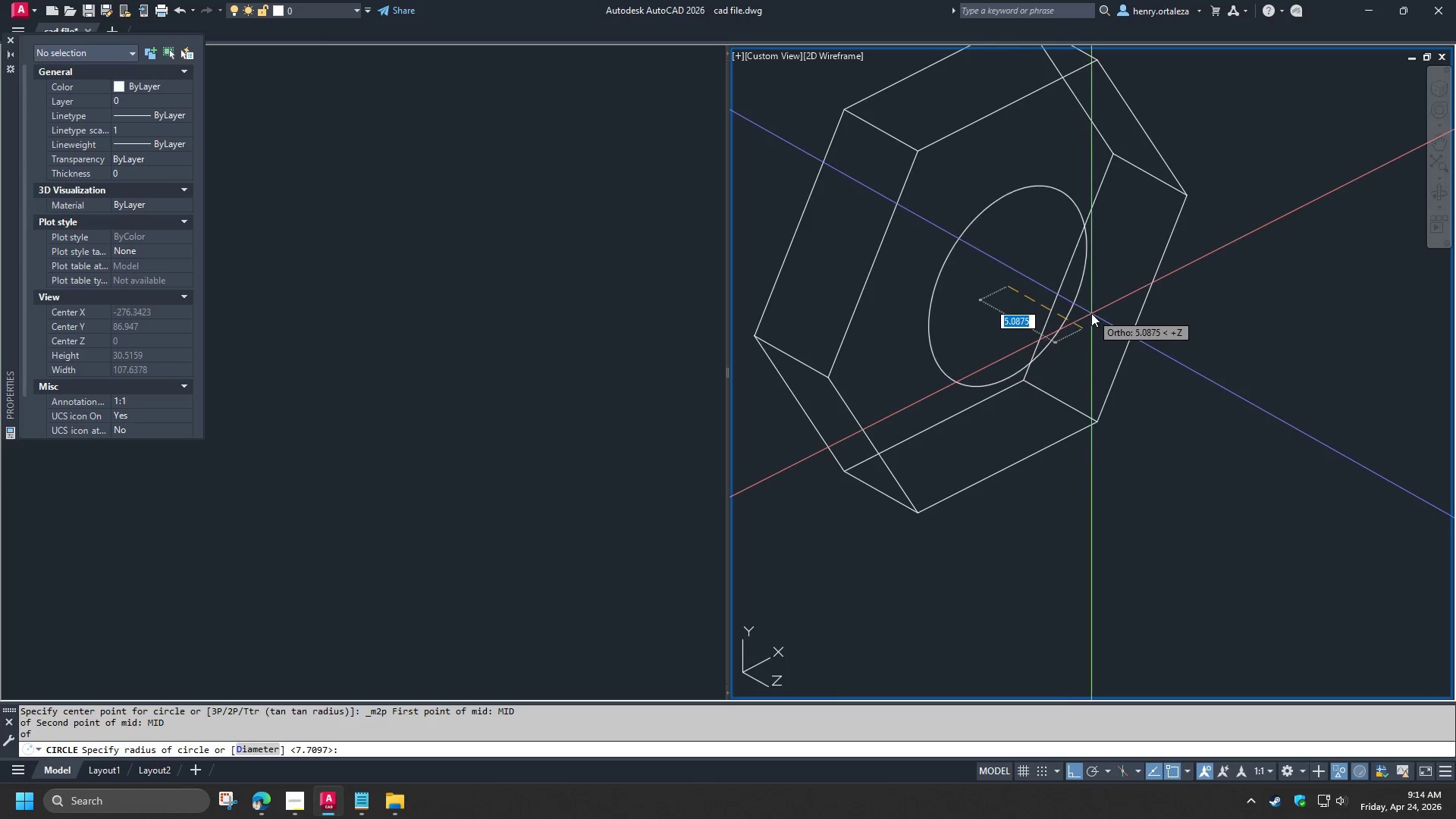 
key(5)
 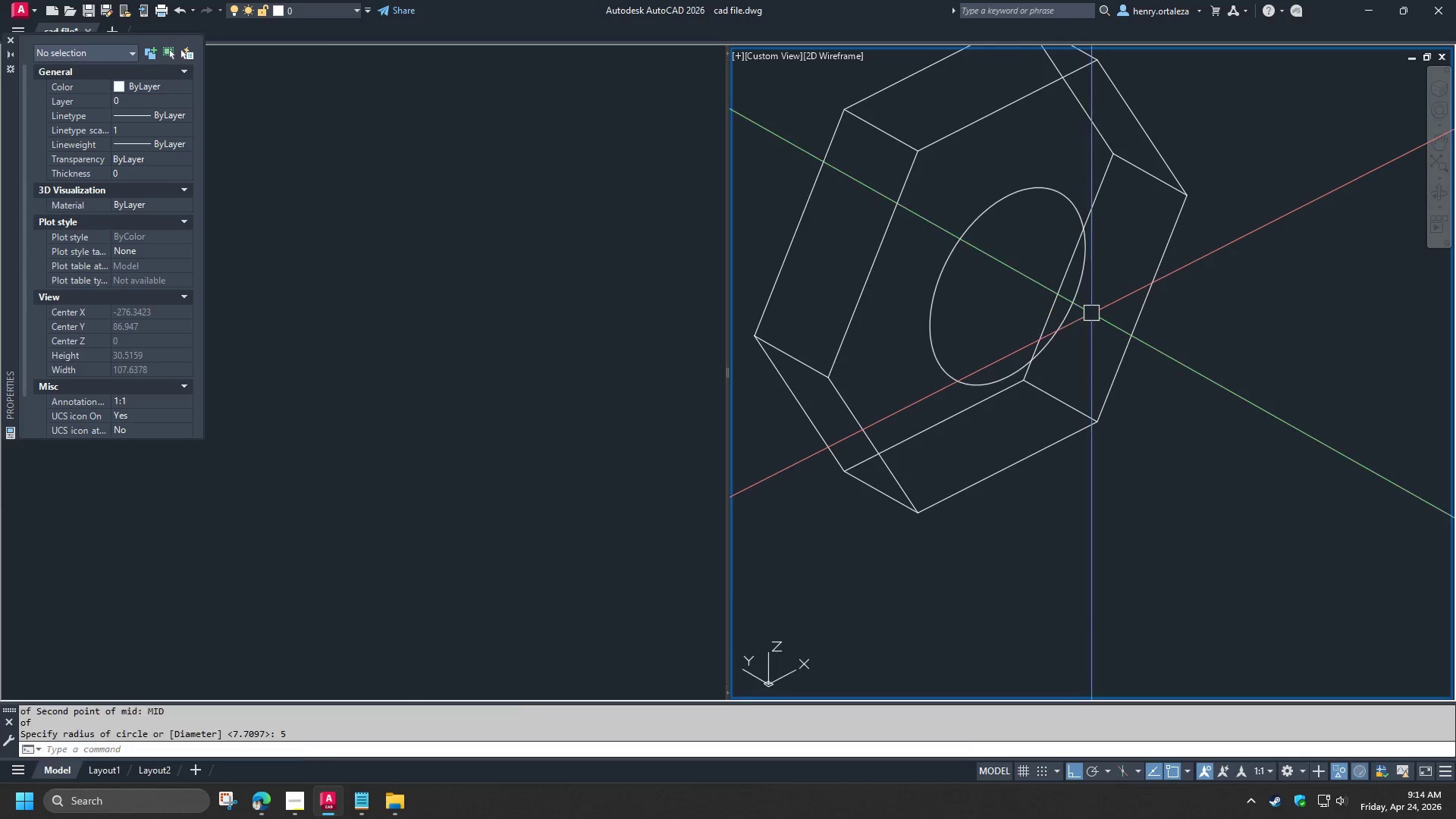 
key(Space)
 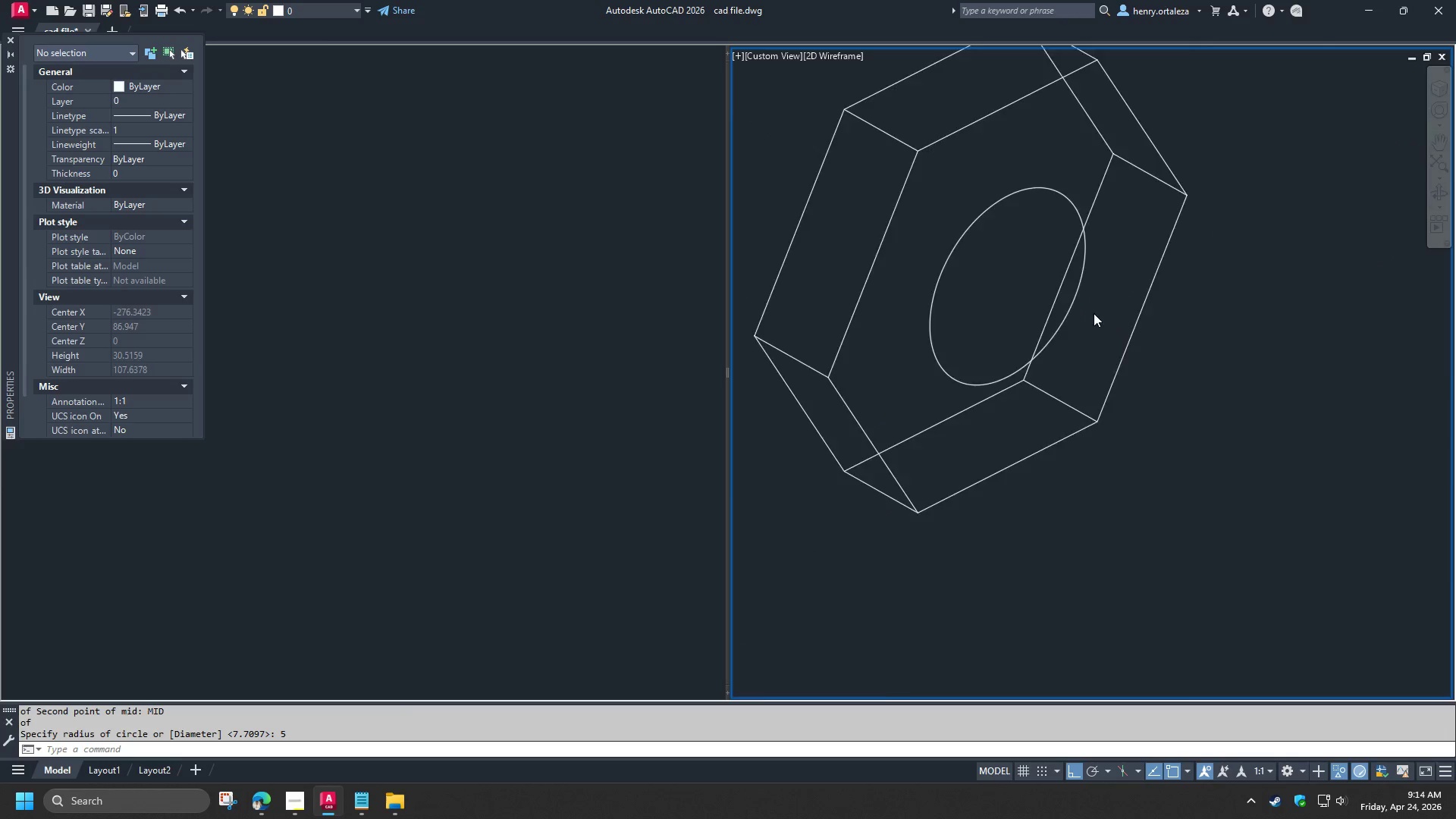 
hold_key(key=ShiftLeft, duration=1.51)
 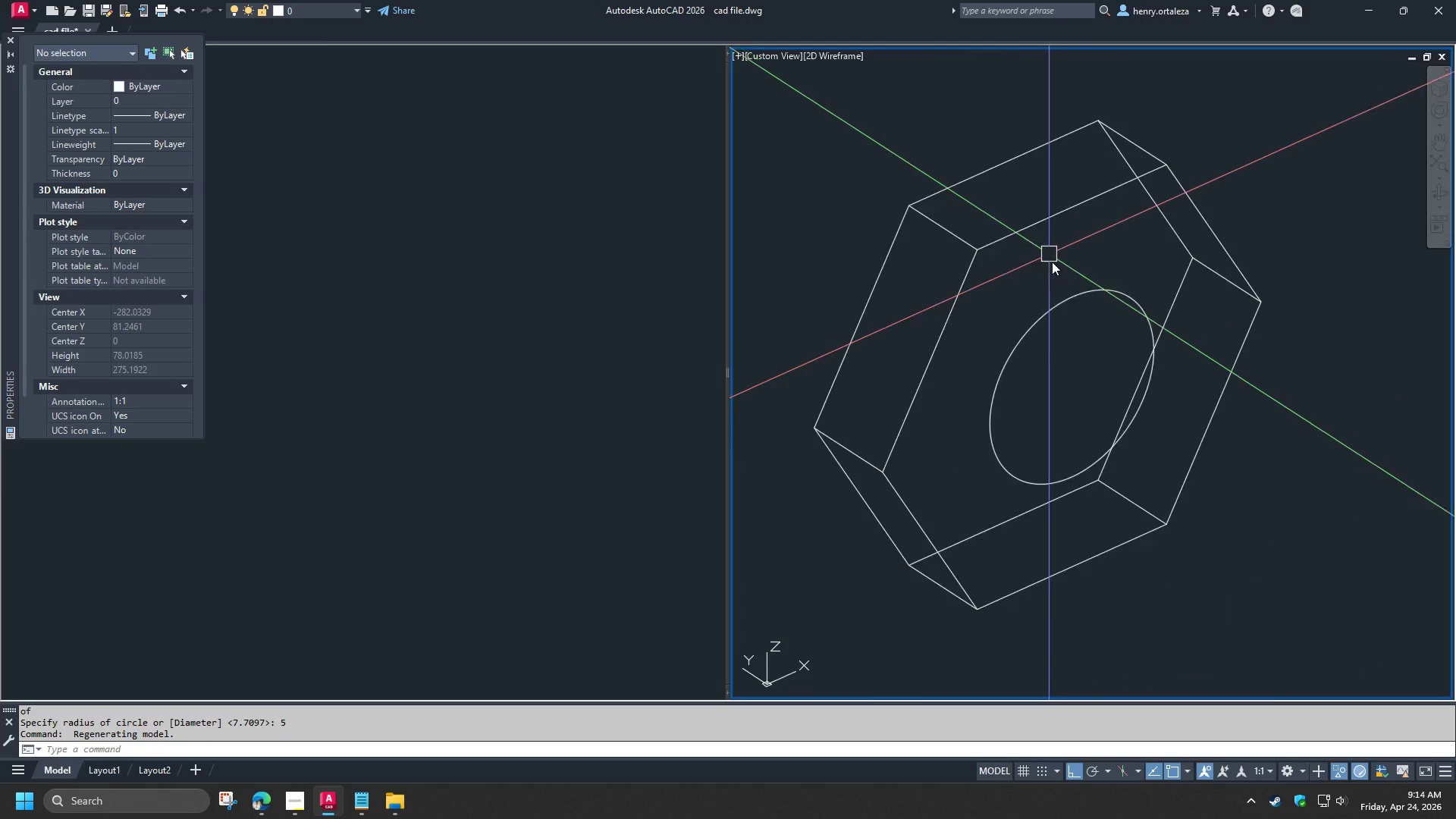 
scroll: coordinate [1095, 313], scroll_direction: down, amount: 2.0
 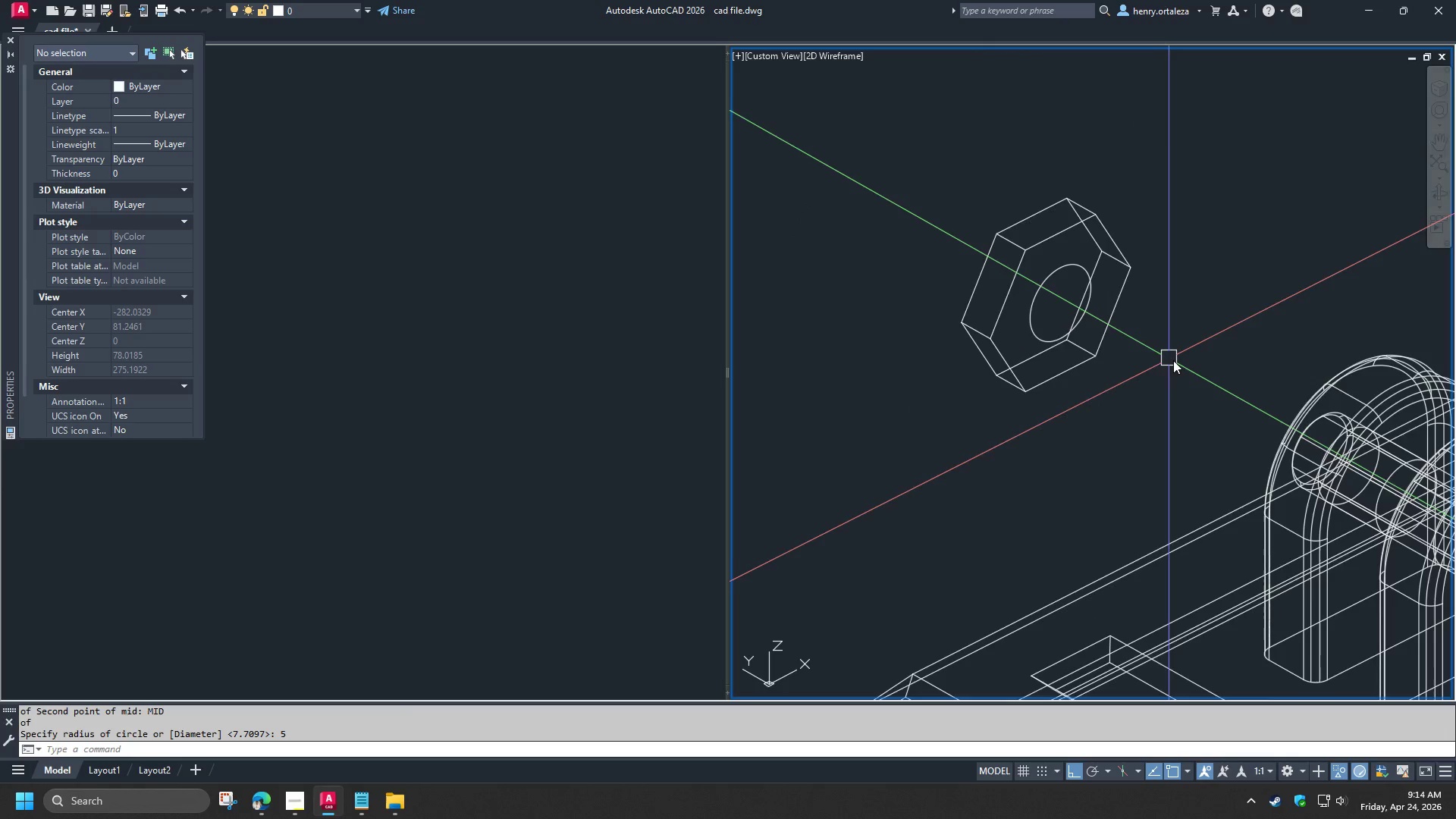 
key(Shift+ShiftLeft)
 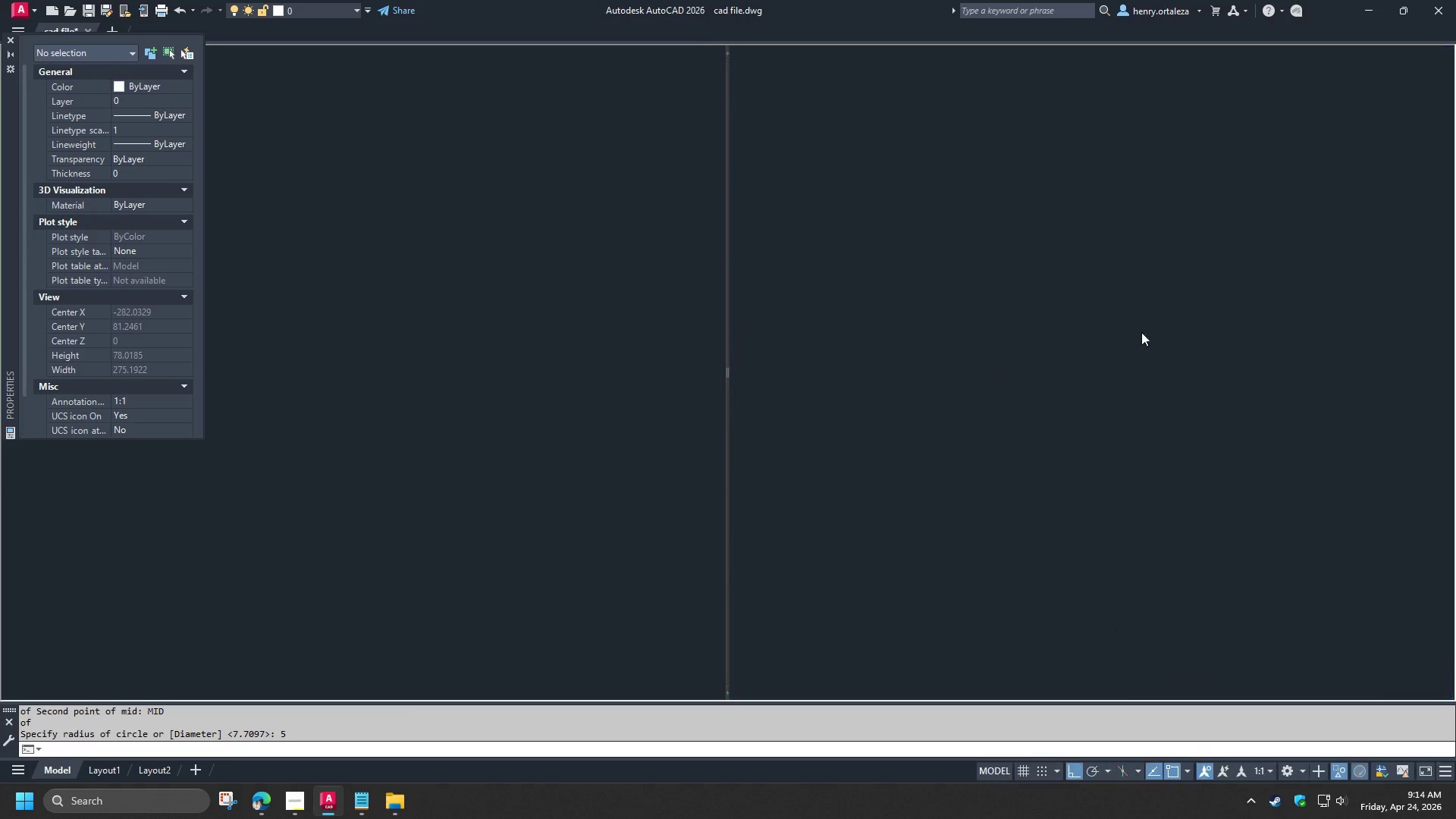 
key(Shift+ShiftLeft)
 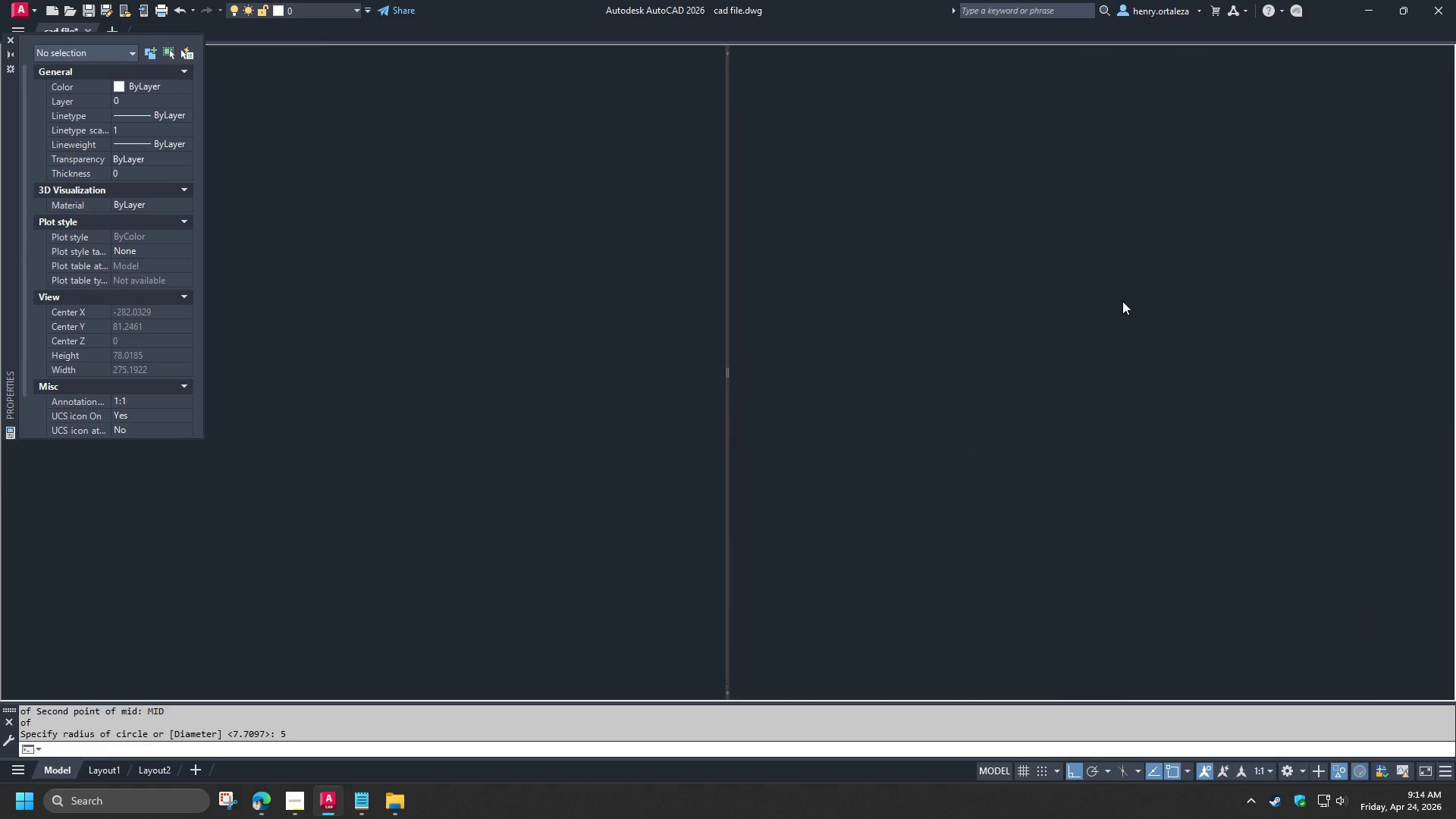 
key(Shift+ShiftLeft)
 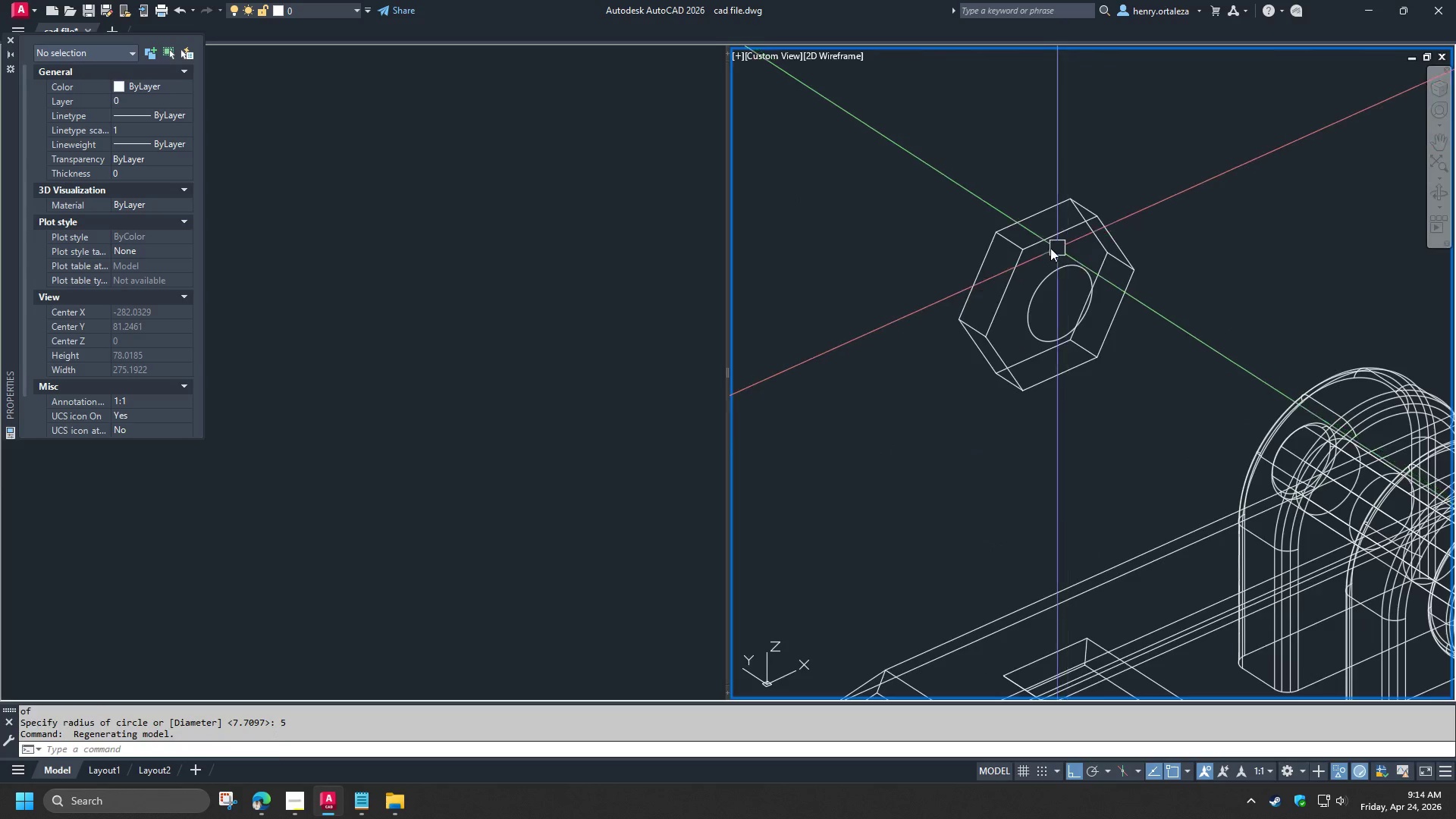 
scroll: coordinate [1050, 249], scroll_direction: up, amount: 2.0
 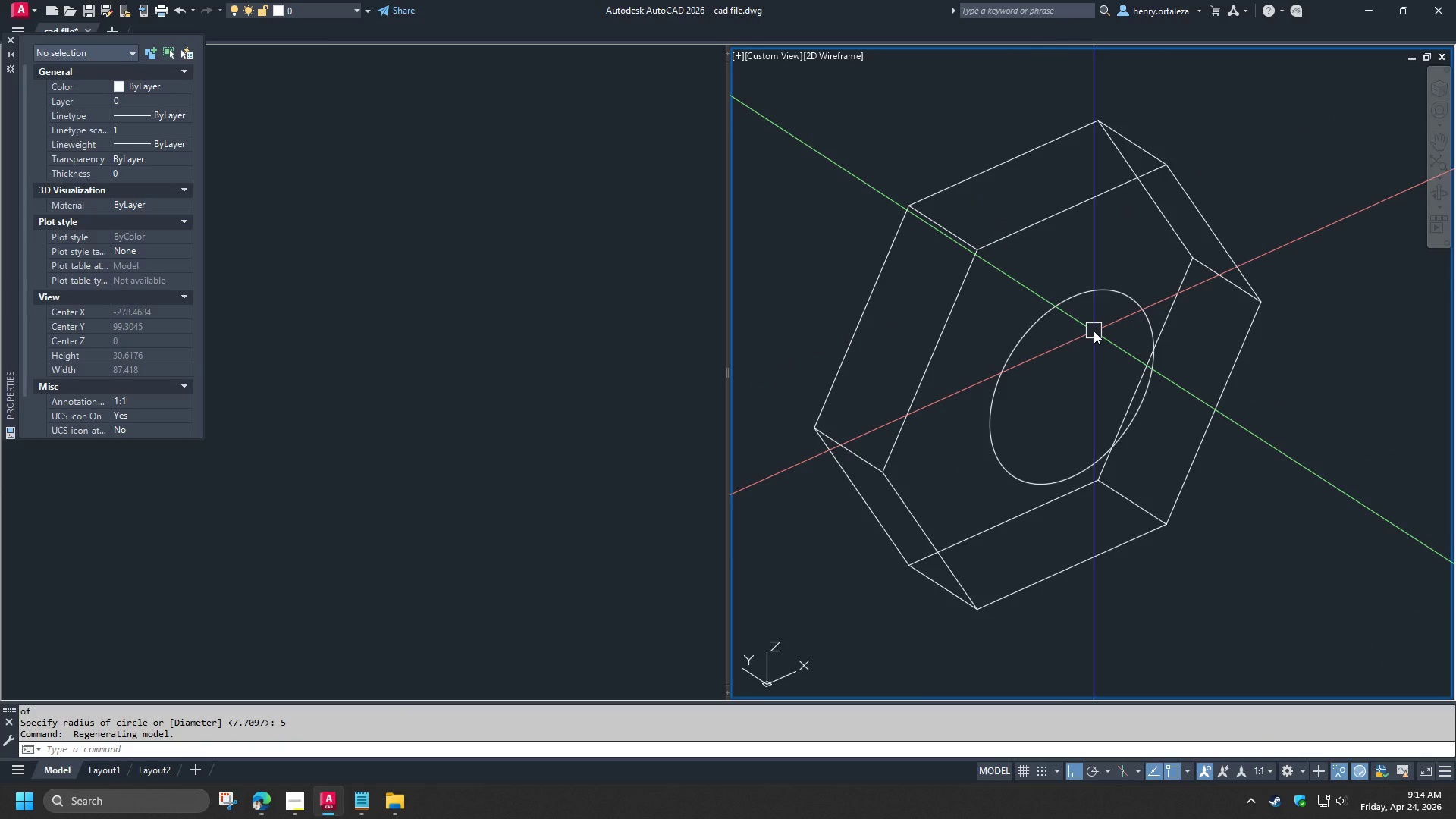 
key(O)
 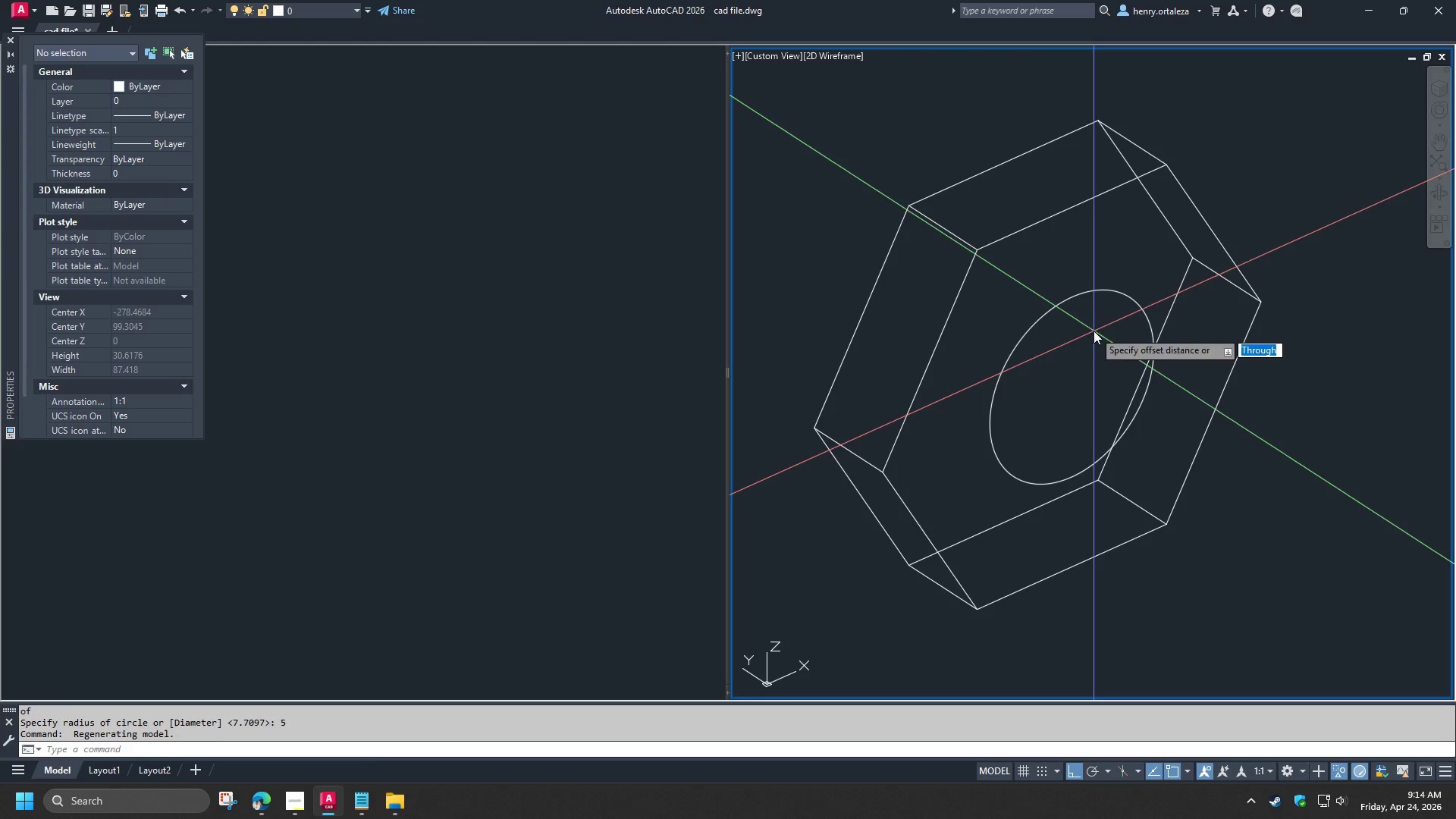 
key(Space)
 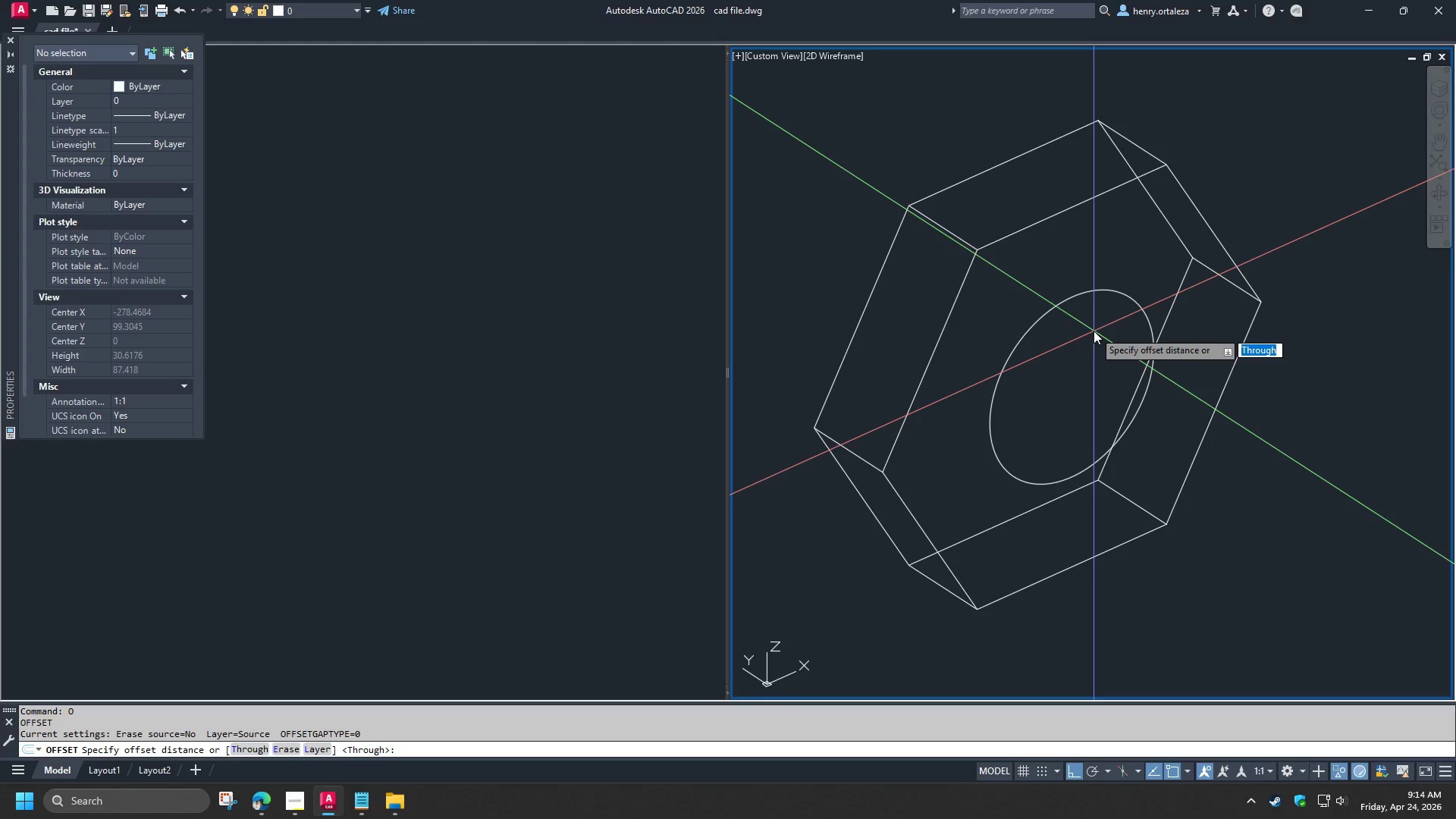 
key(T)
 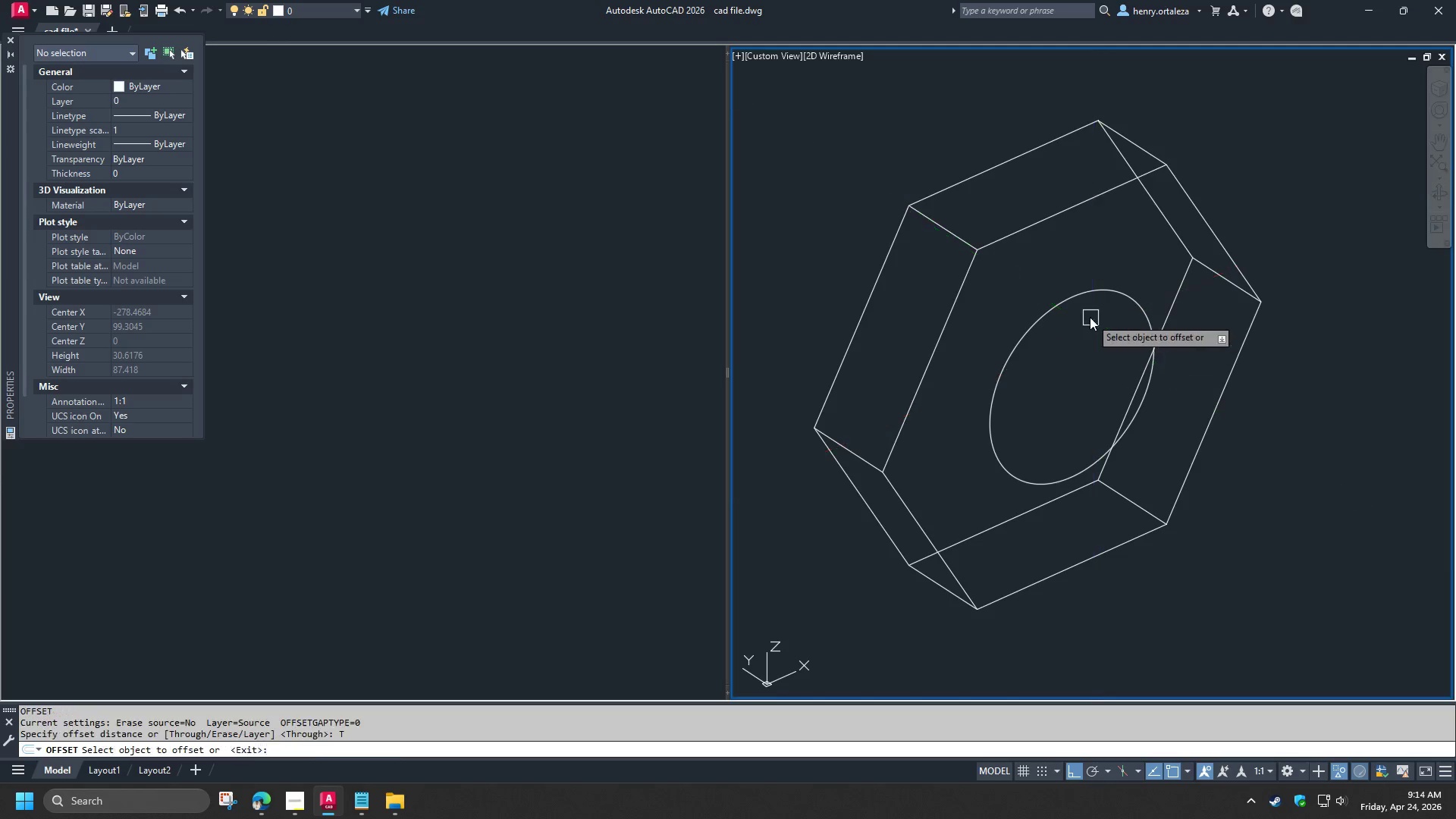 
key(Space)
 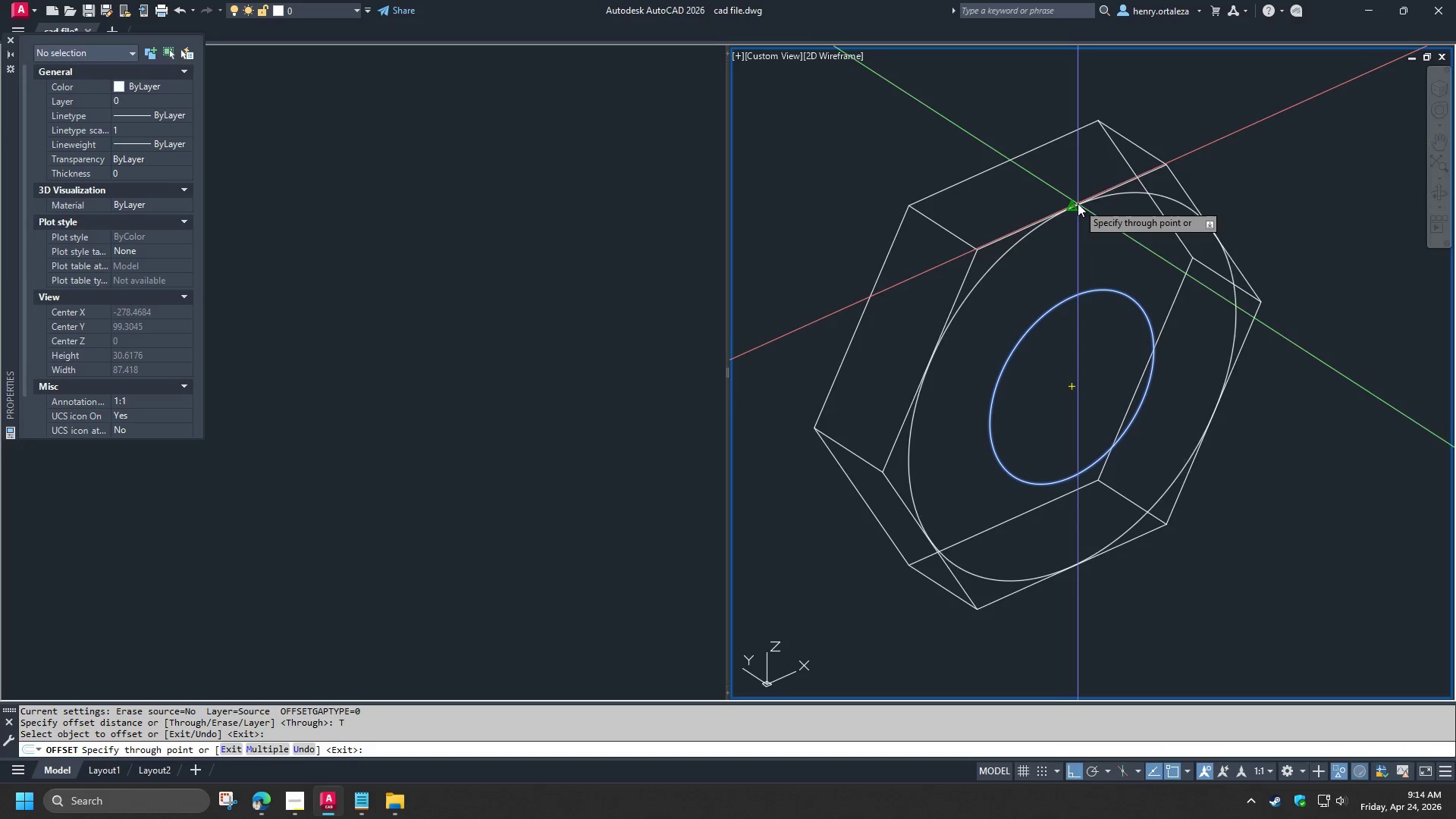 
left_click([1075, 205])
 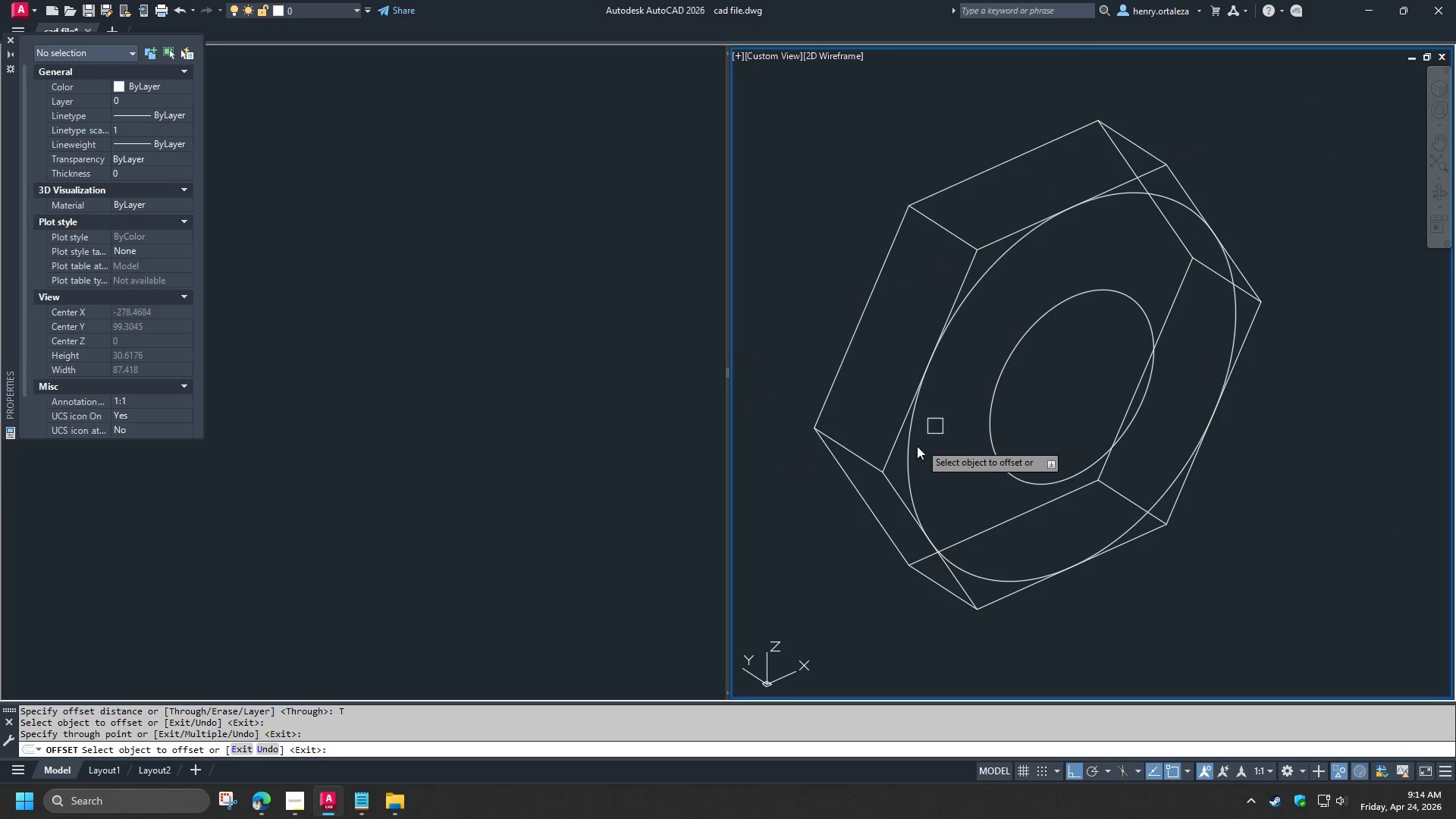 
key(Space)
 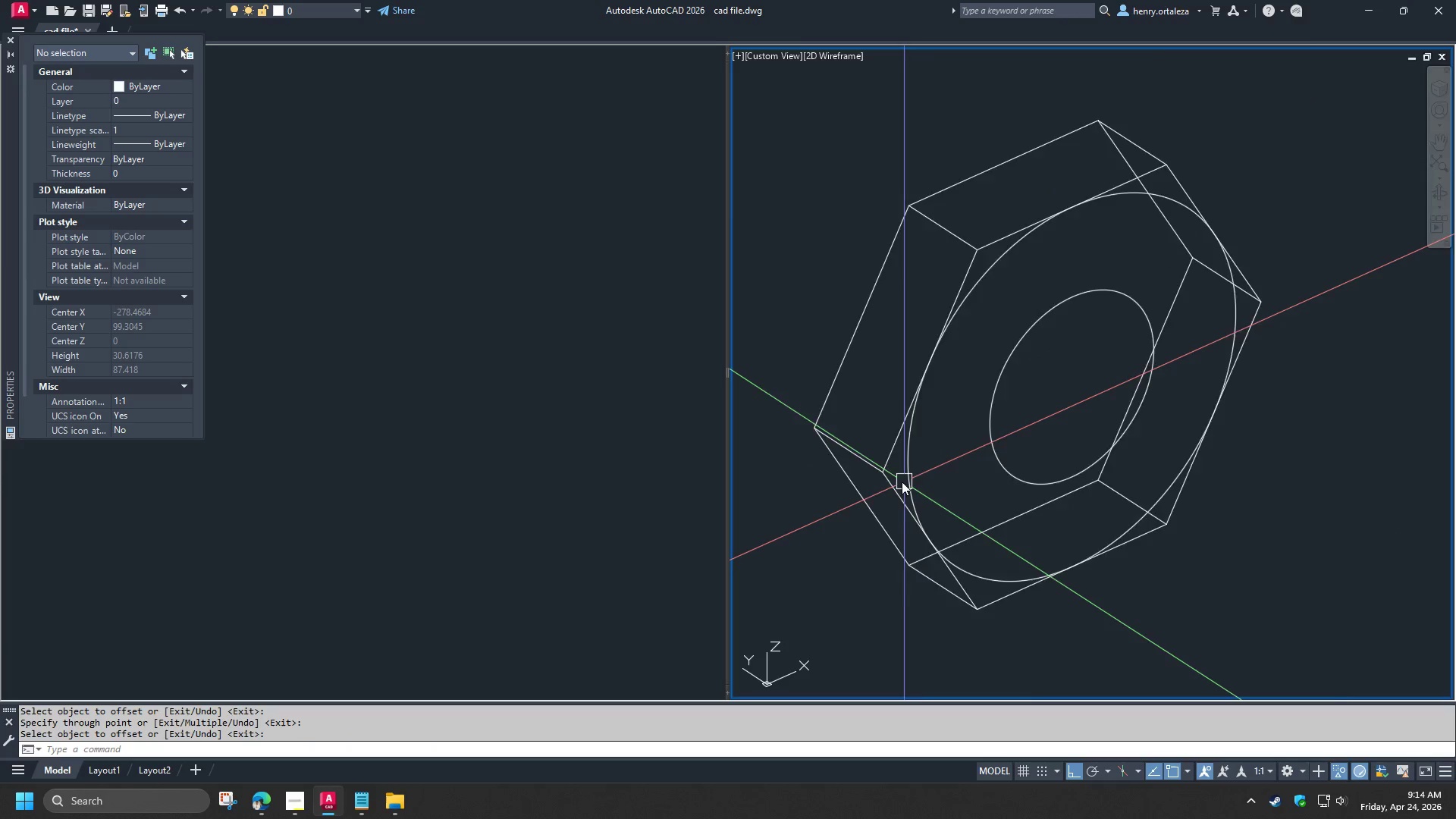 
scroll: coordinate [901, 479], scroll_direction: up, amount: 3.0
 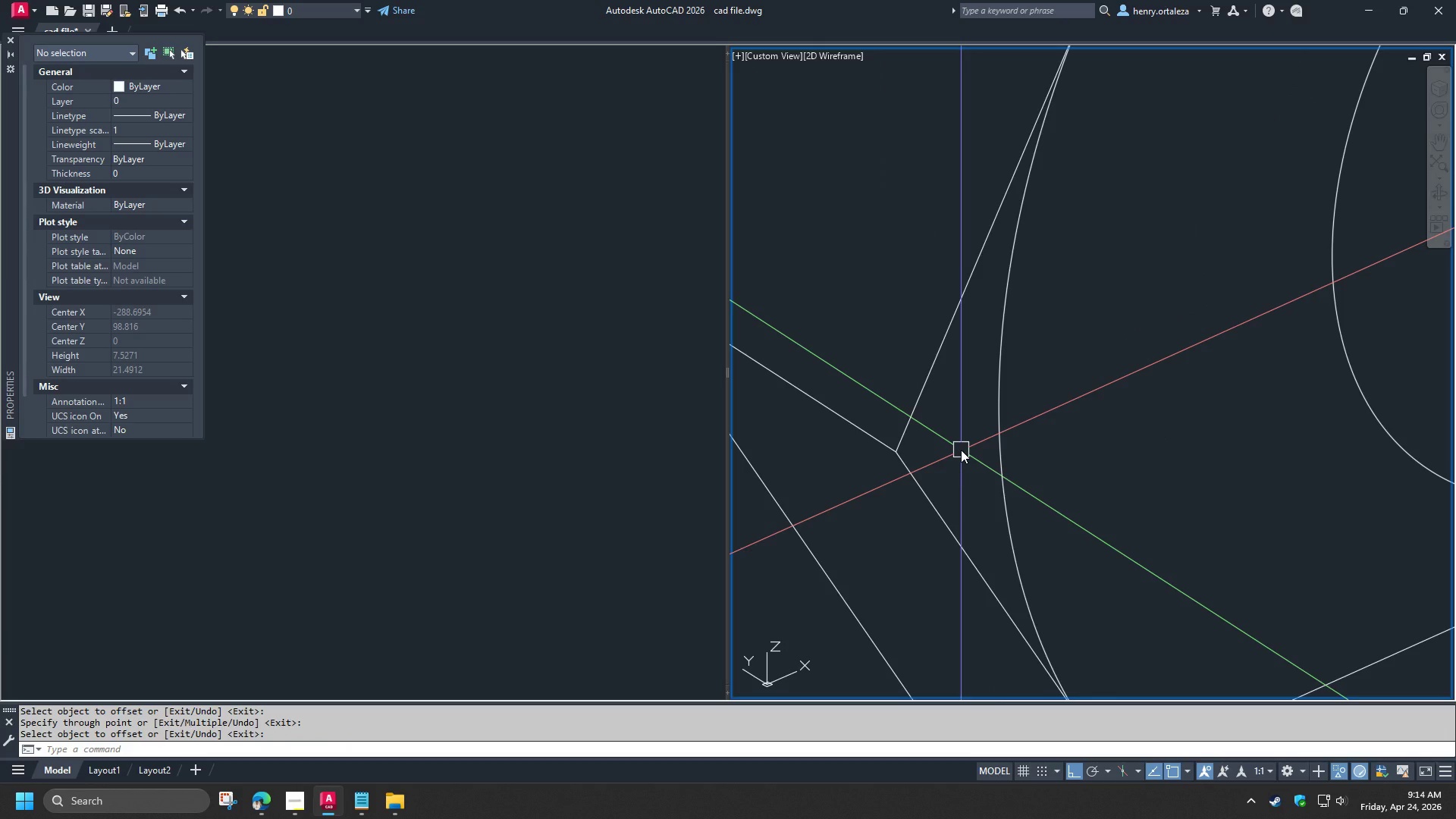 
type(PL )
 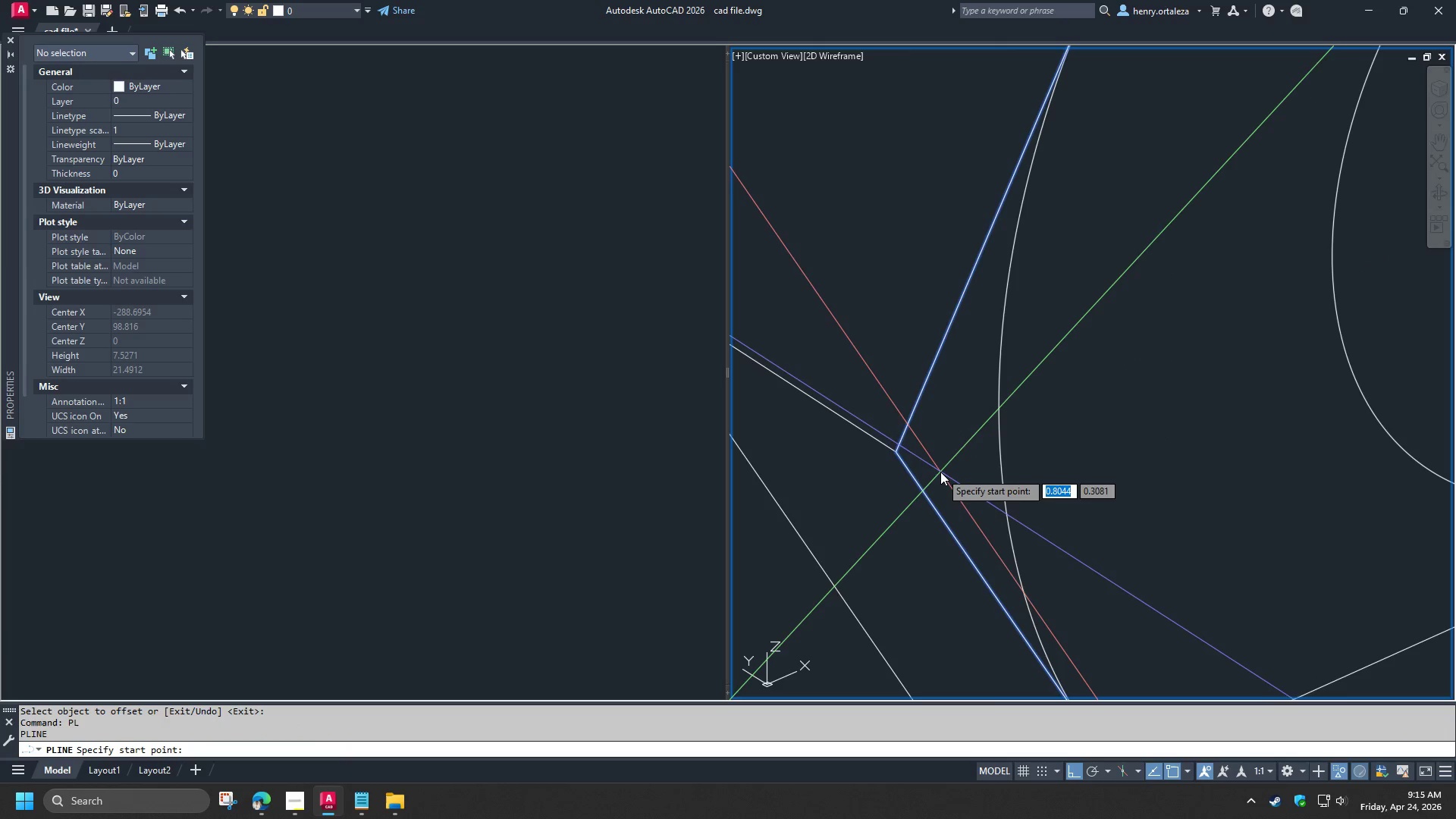 
scroll: coordinate [942, 469], scroll_direction: down, amount: 1.0
 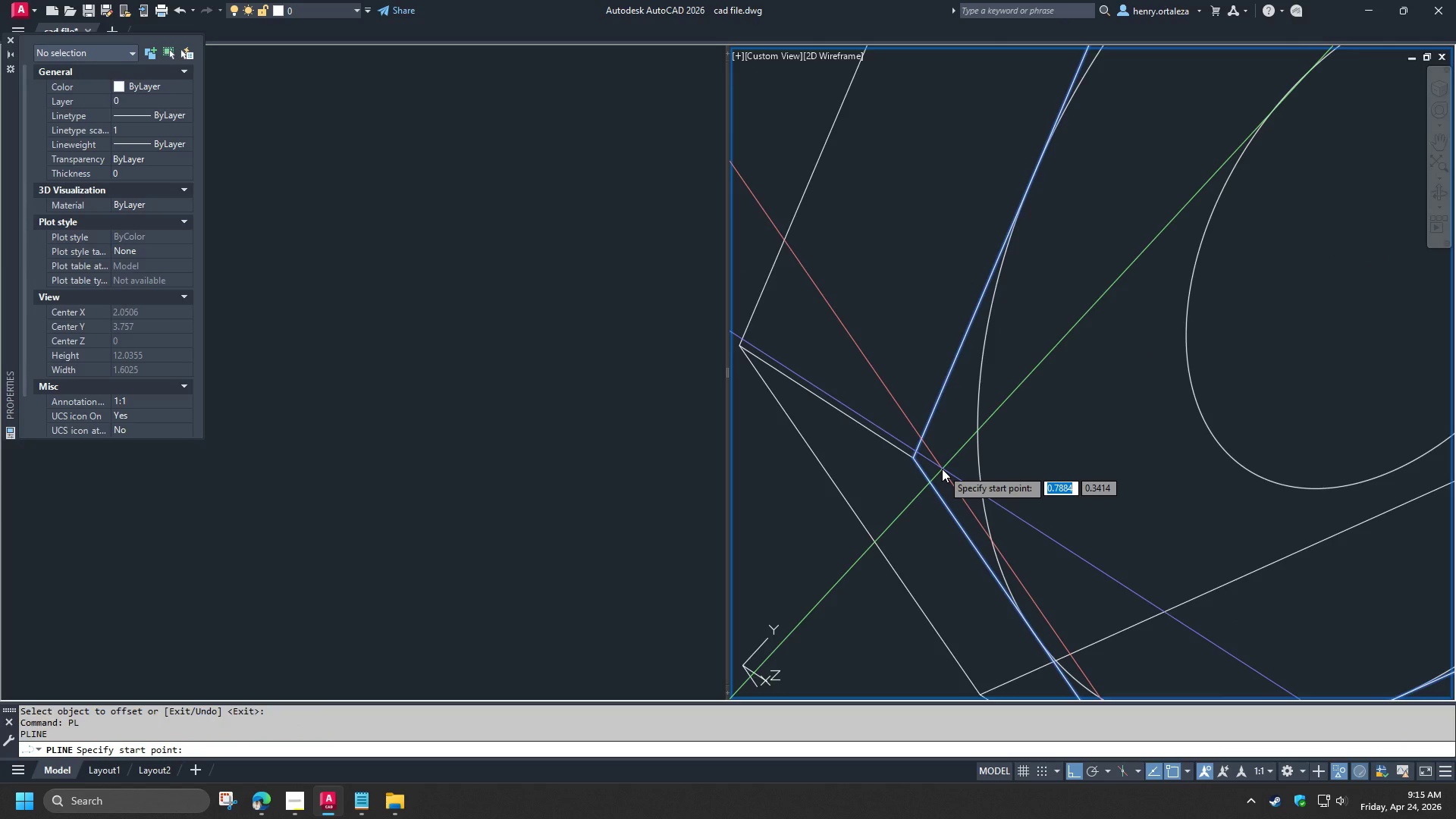 
type(END )
 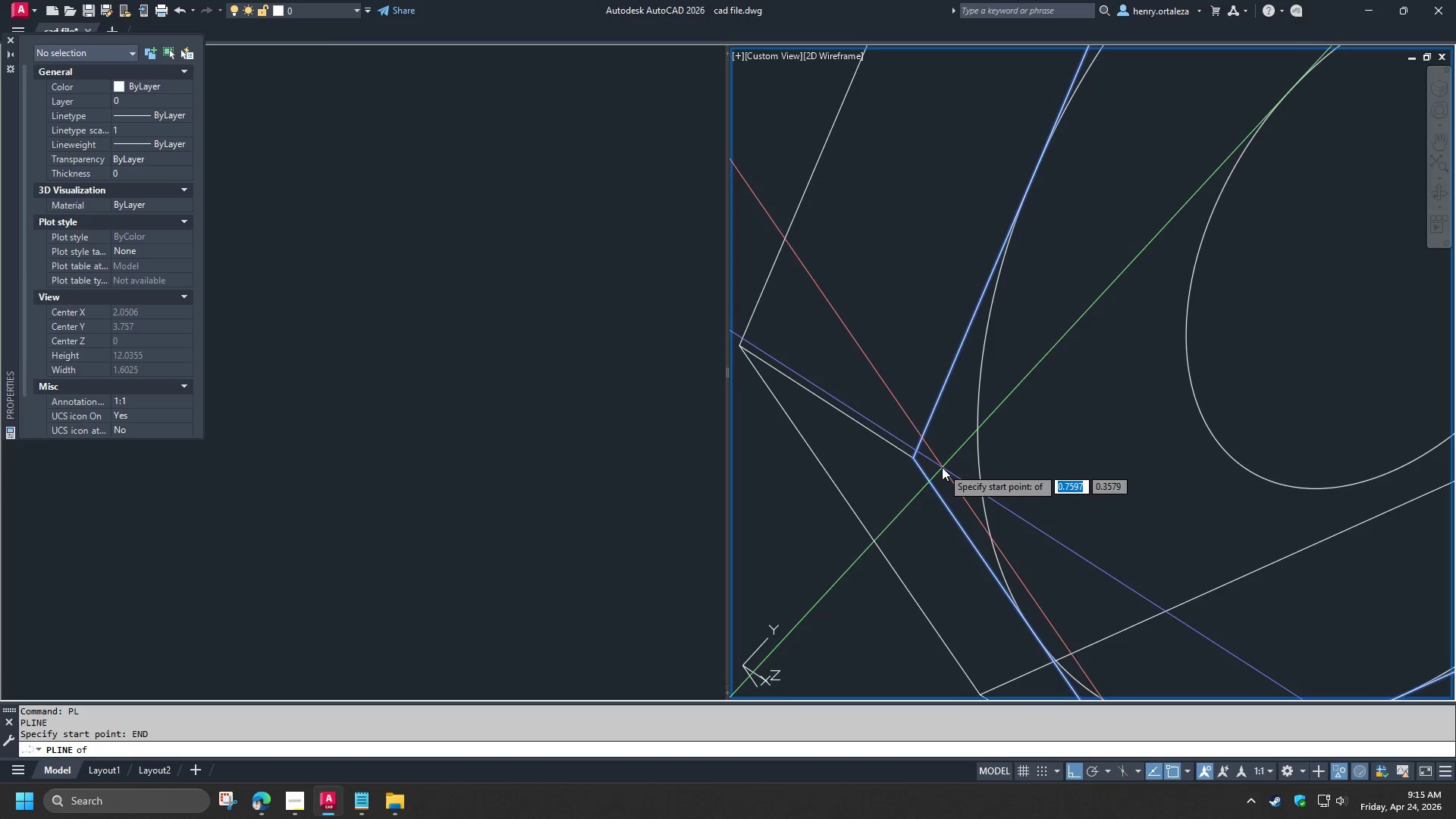 
scroll: coordinate [942, 467], scroll_direction: down, amount: 1.0
 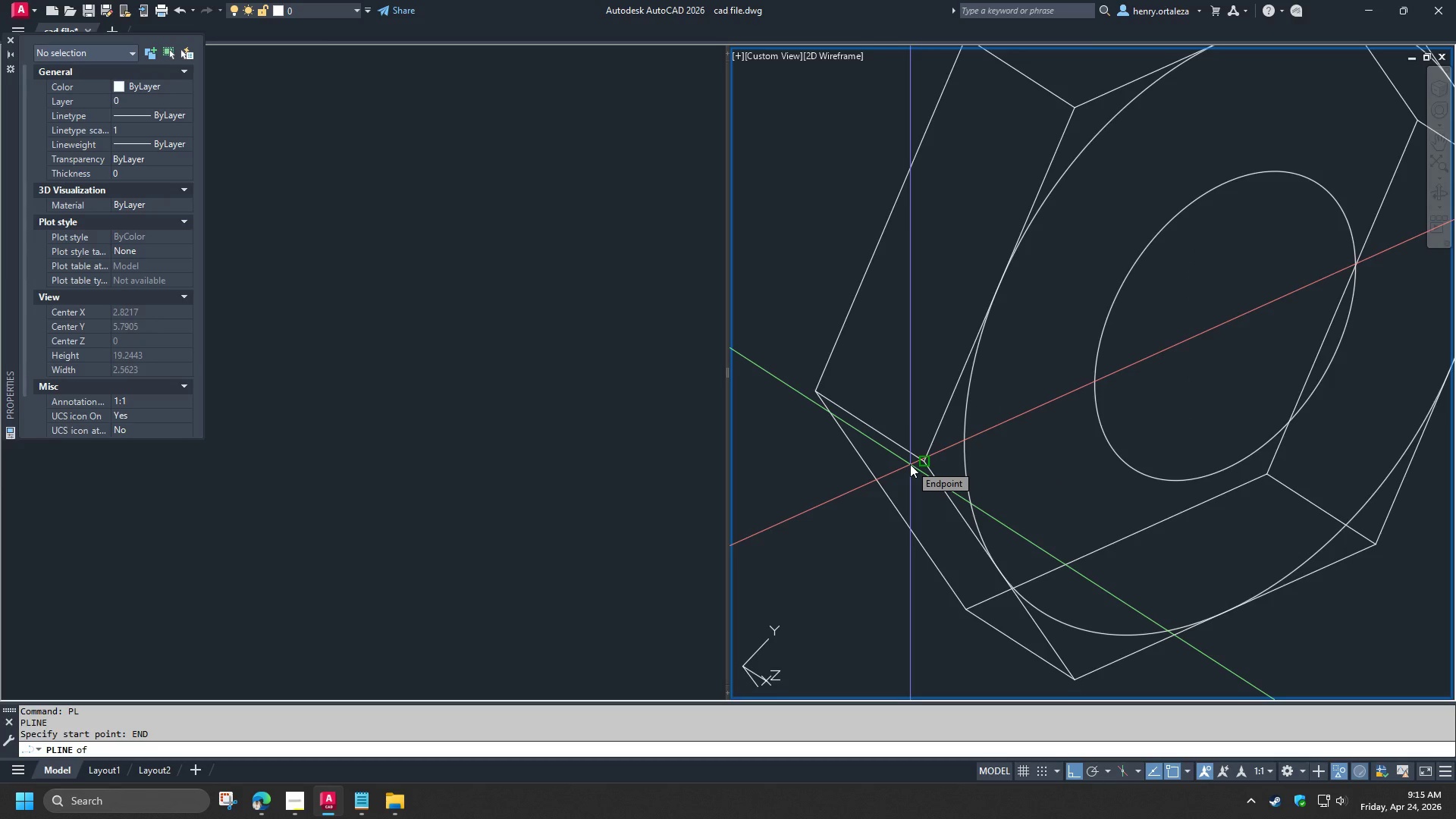 
left_click([910, 464])
 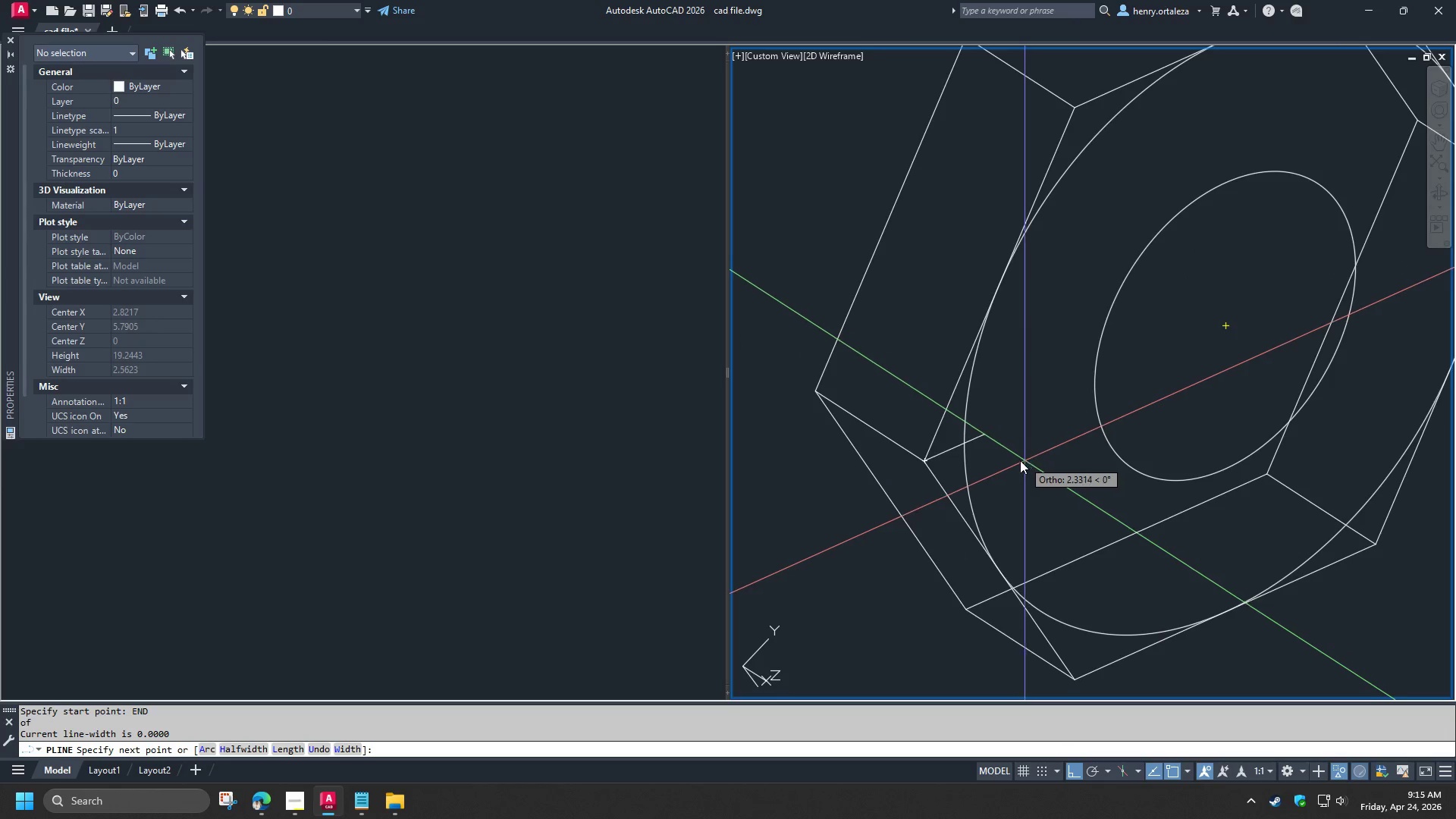 
scroll: coordinate [968, 451], scroll_direction: up, amount: 2.0
 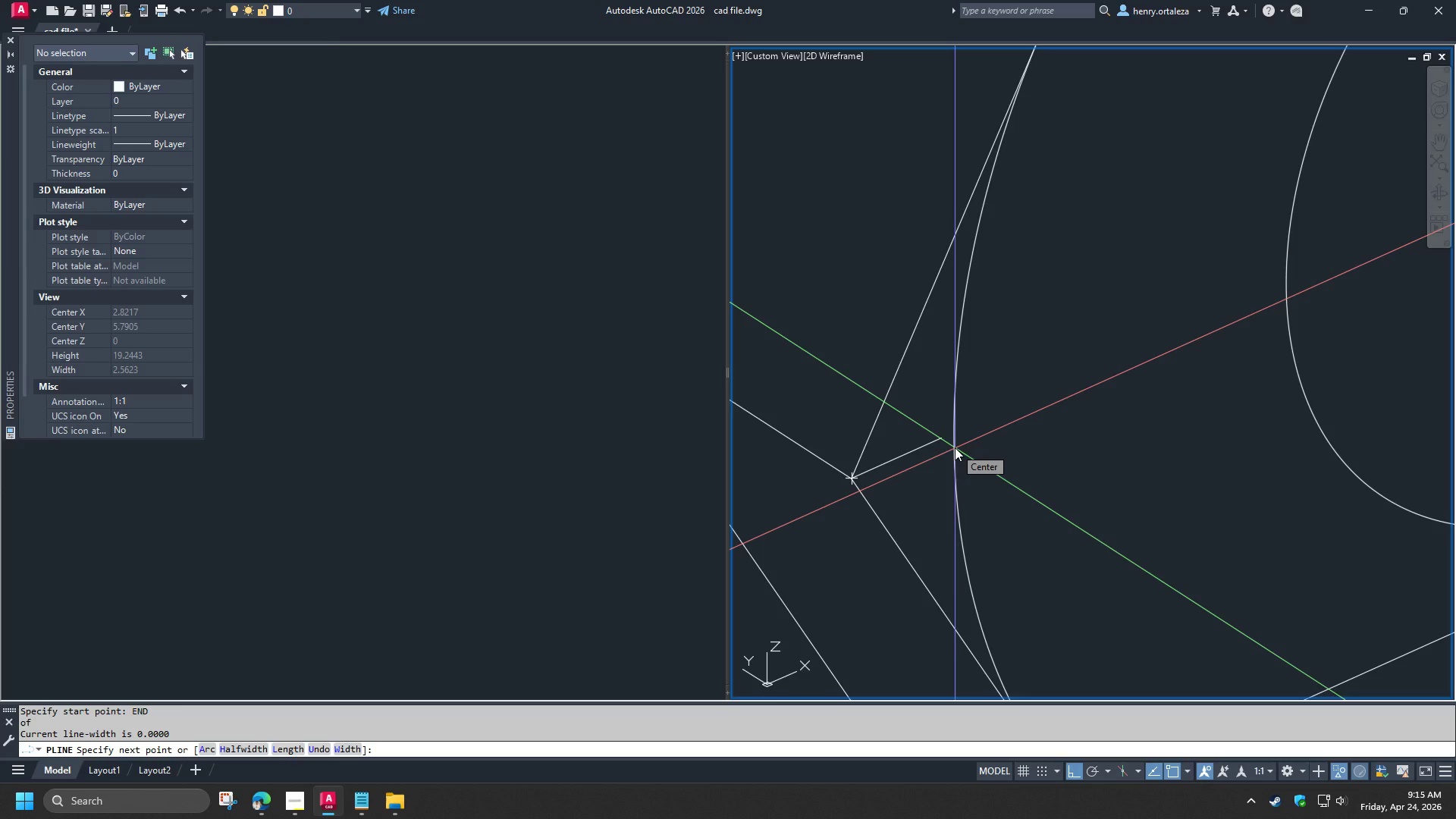 
type(PER )
 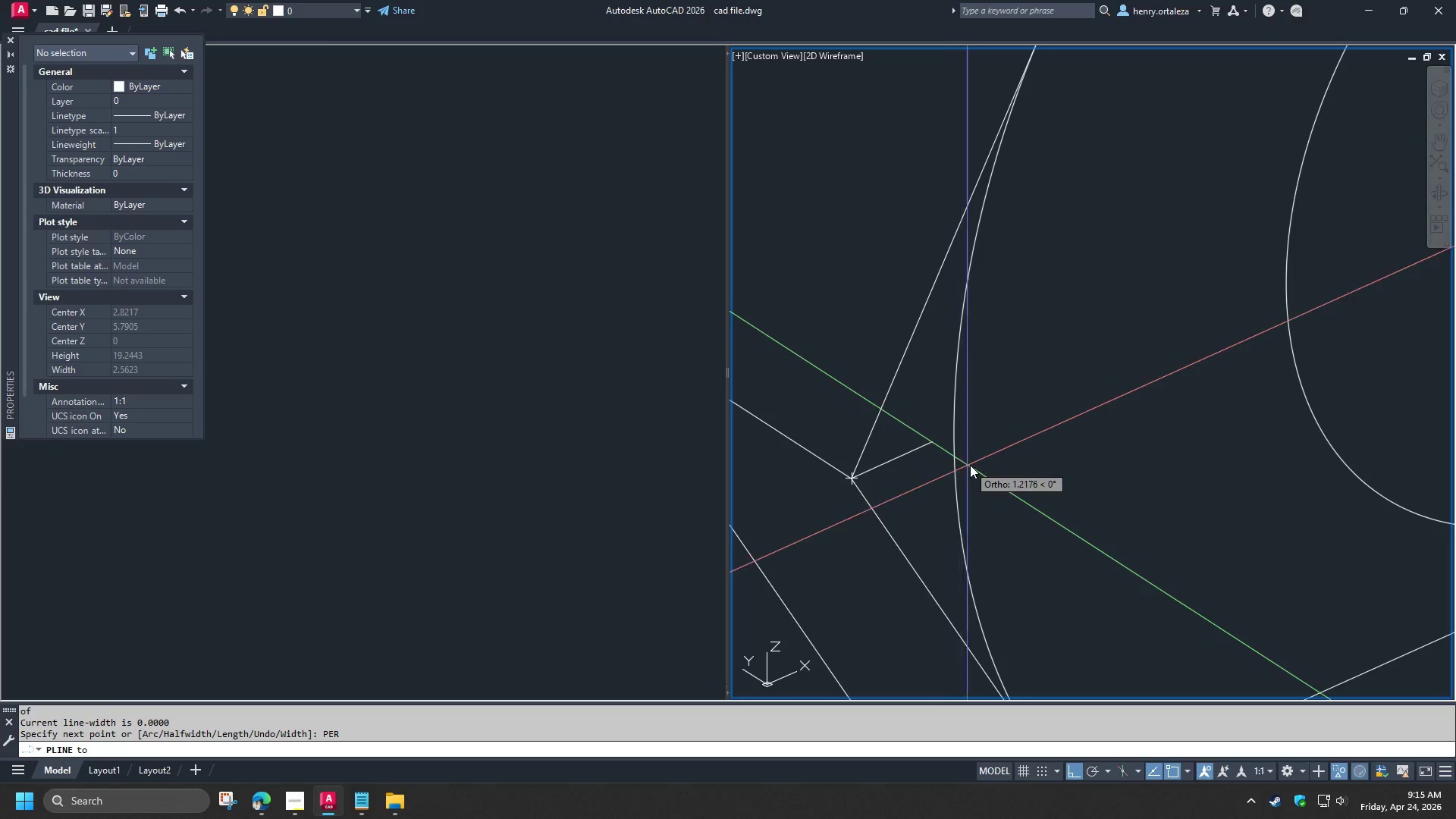 
scroll: coordinate [991, 466], scroll_direction: down, amount: 2.0
 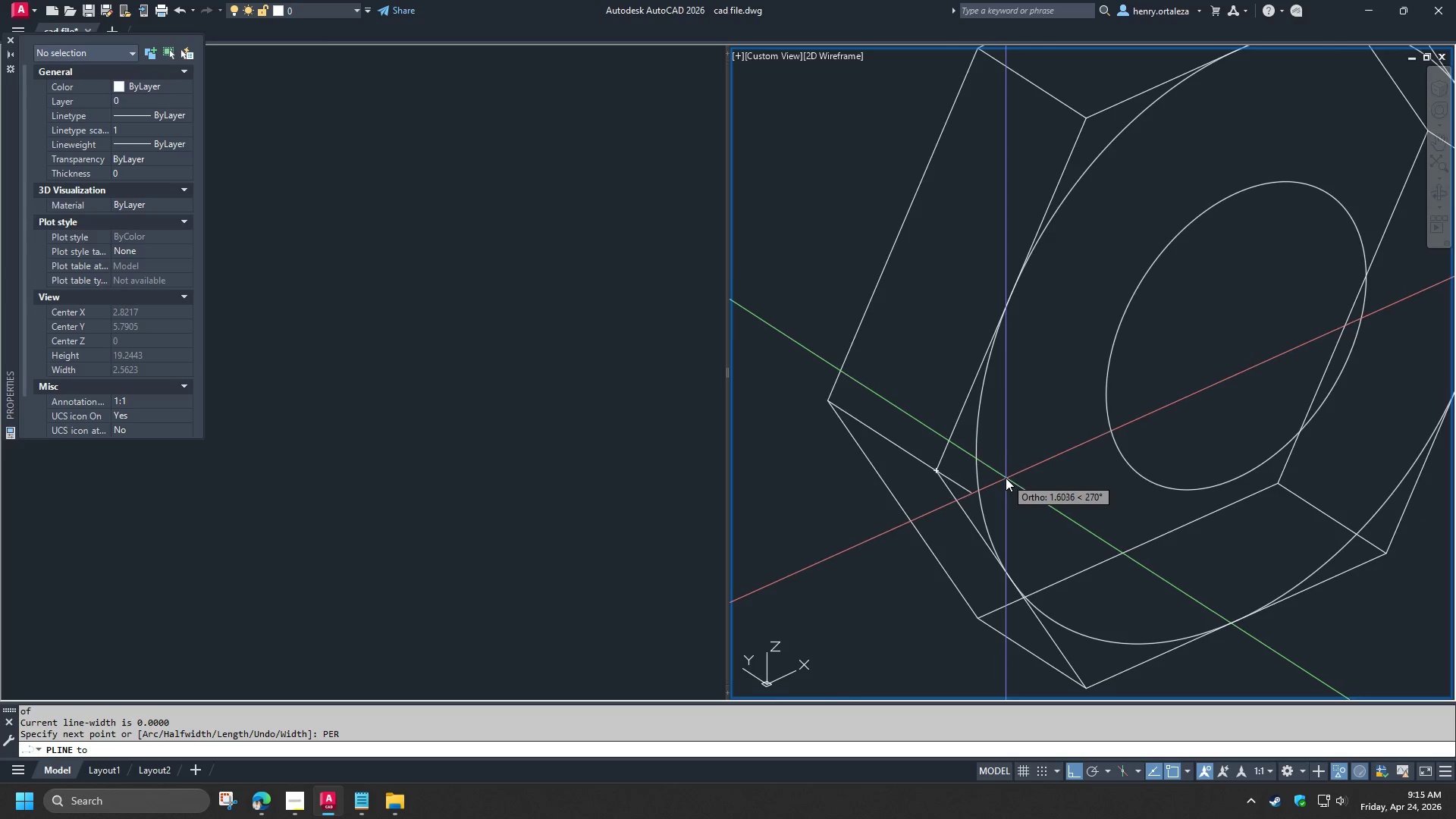 
key(Escape)
 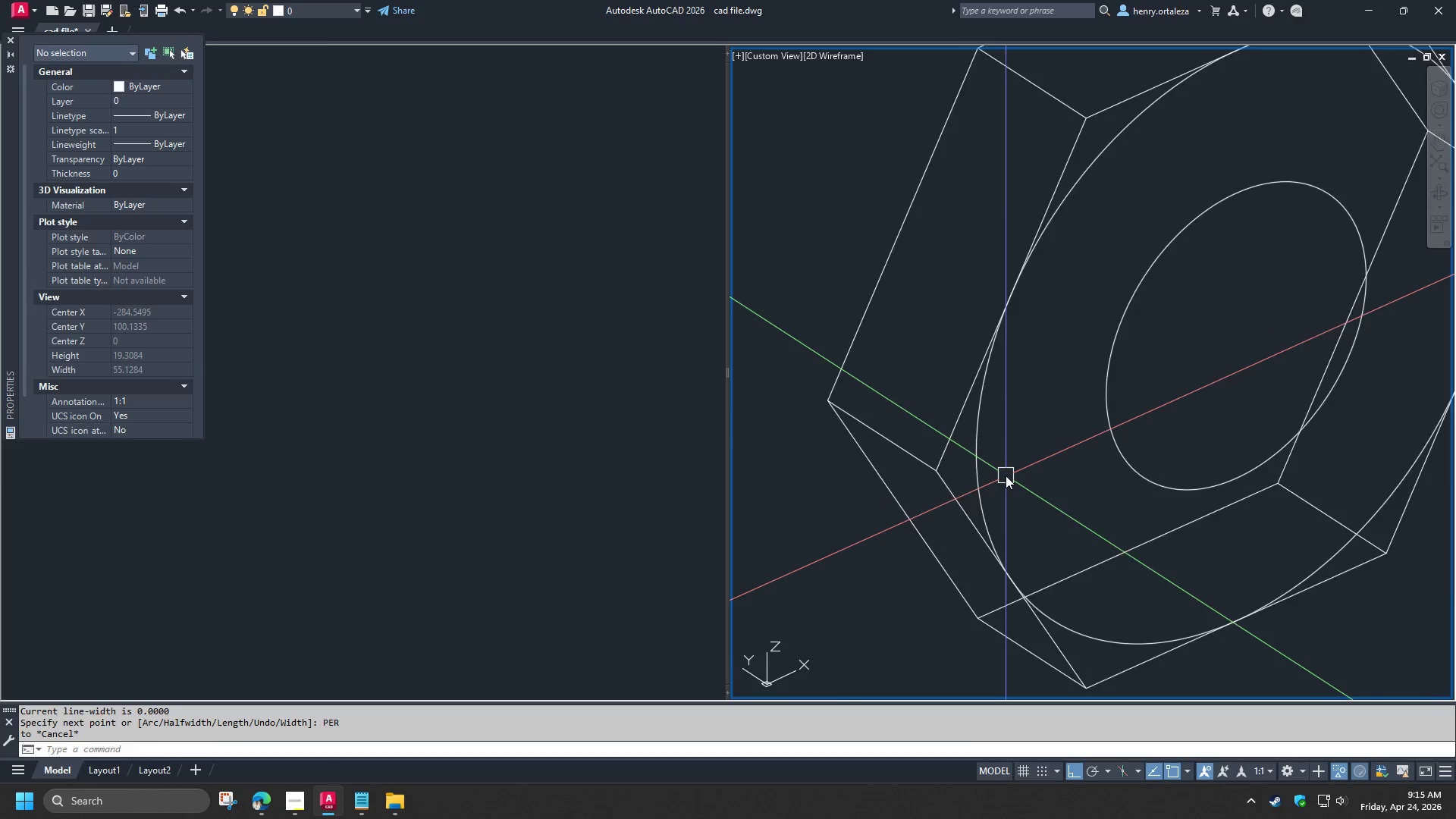 
scroll: coordinate [1006, 475], scroll_direction: down, amount: 2.0
 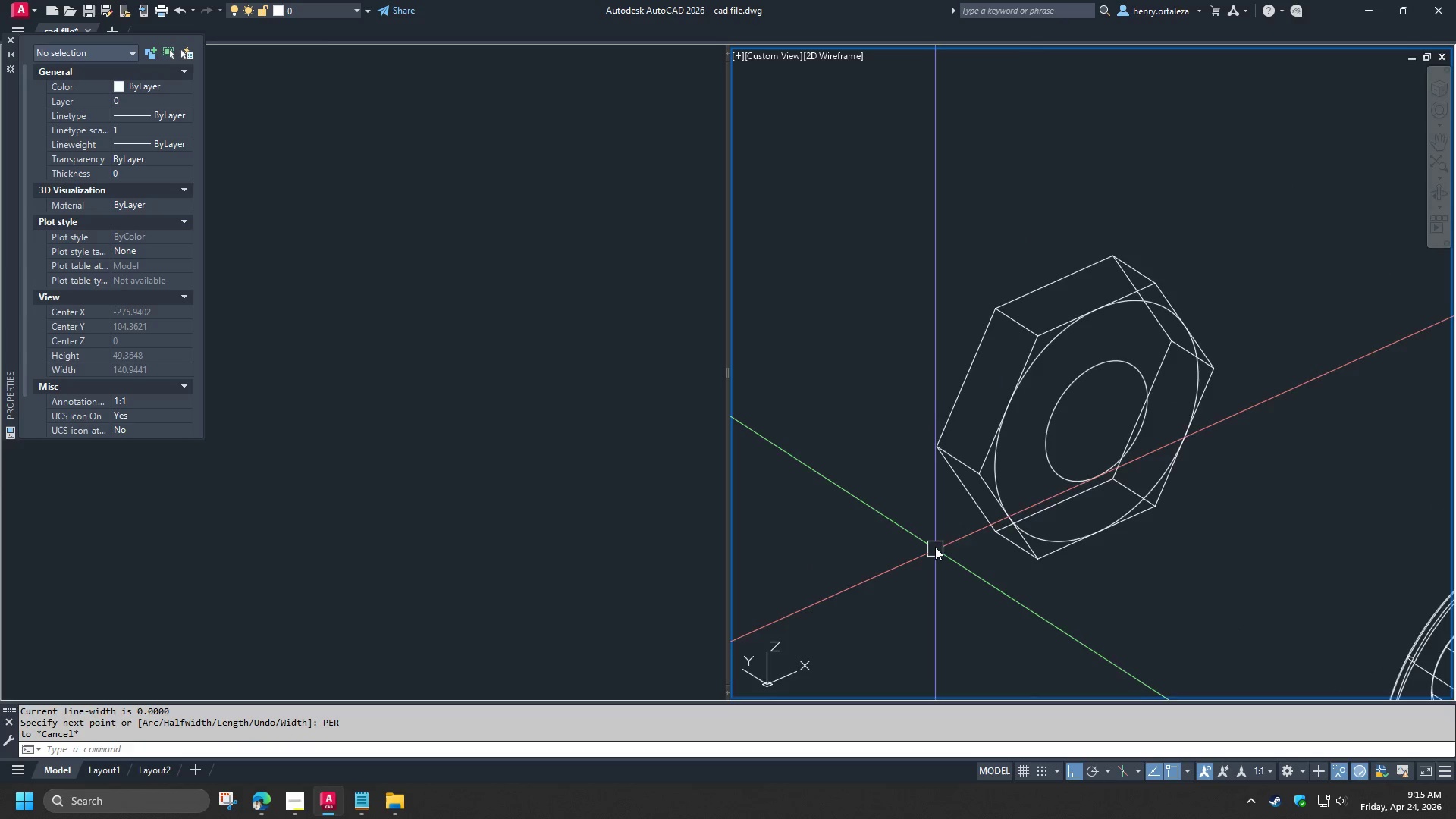 
scroll: coordinate [937, 541], scroll_direction: up, amount: 2.0
 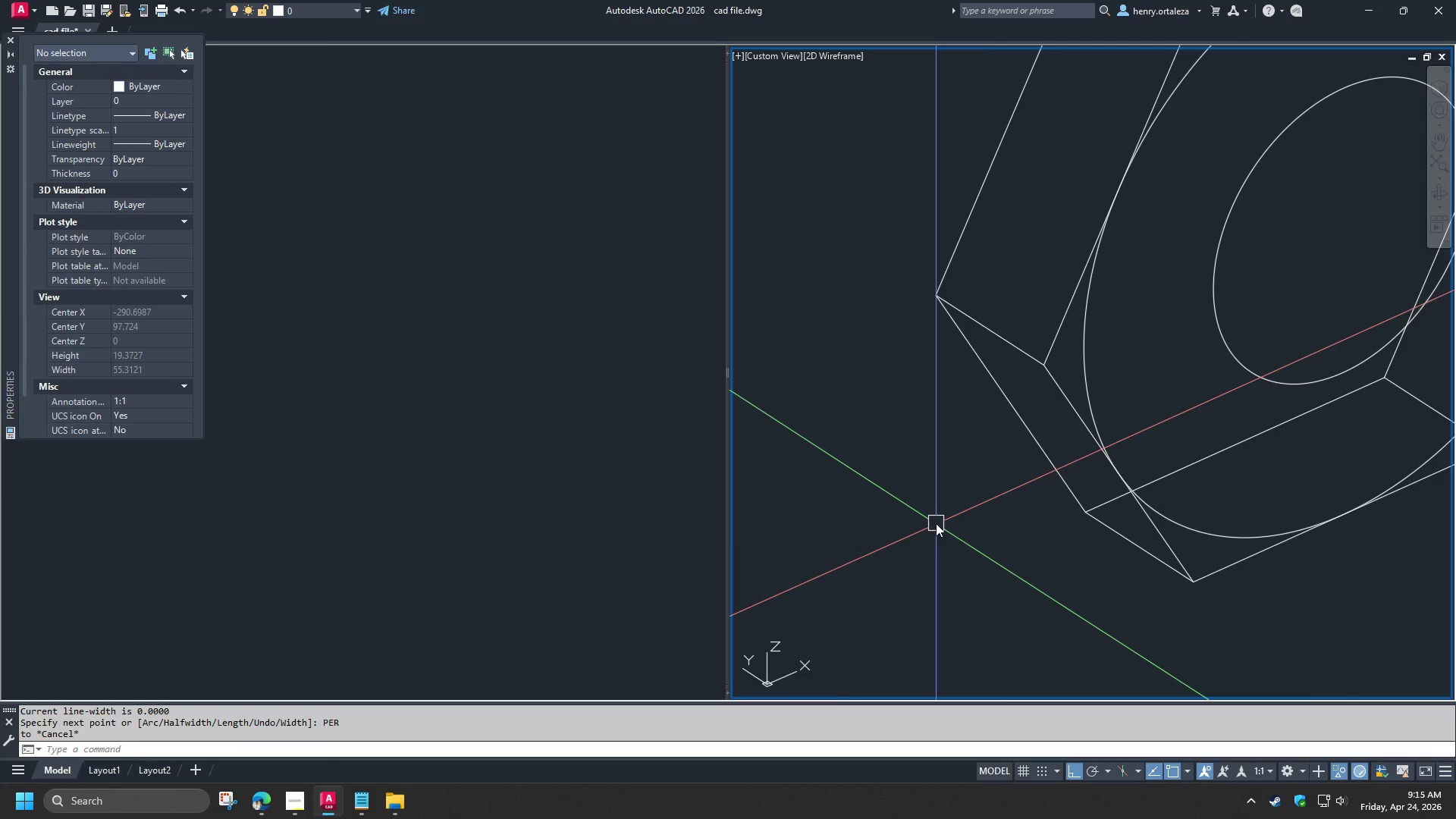 
wait(6.53)
 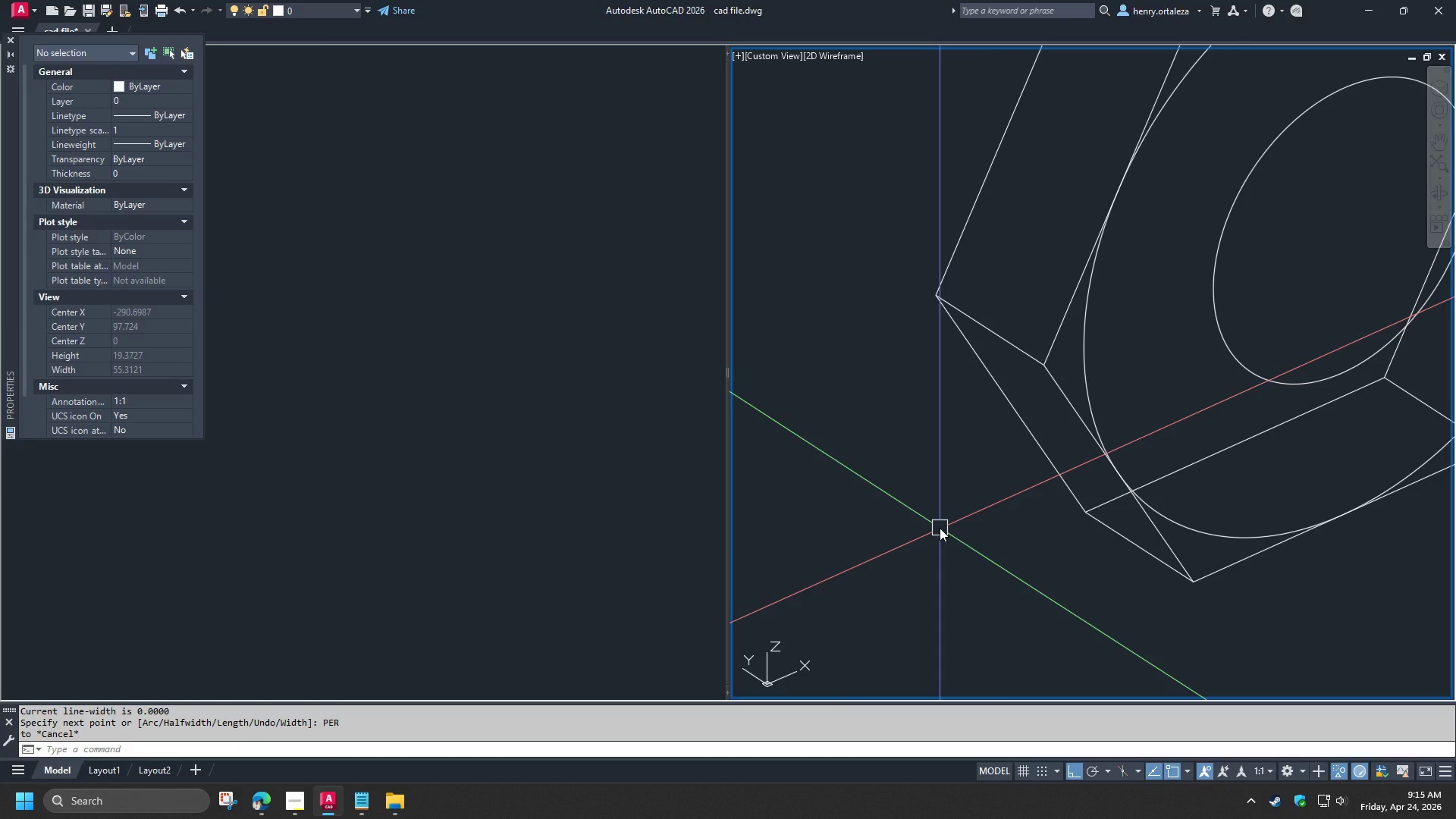 
type(PL)
 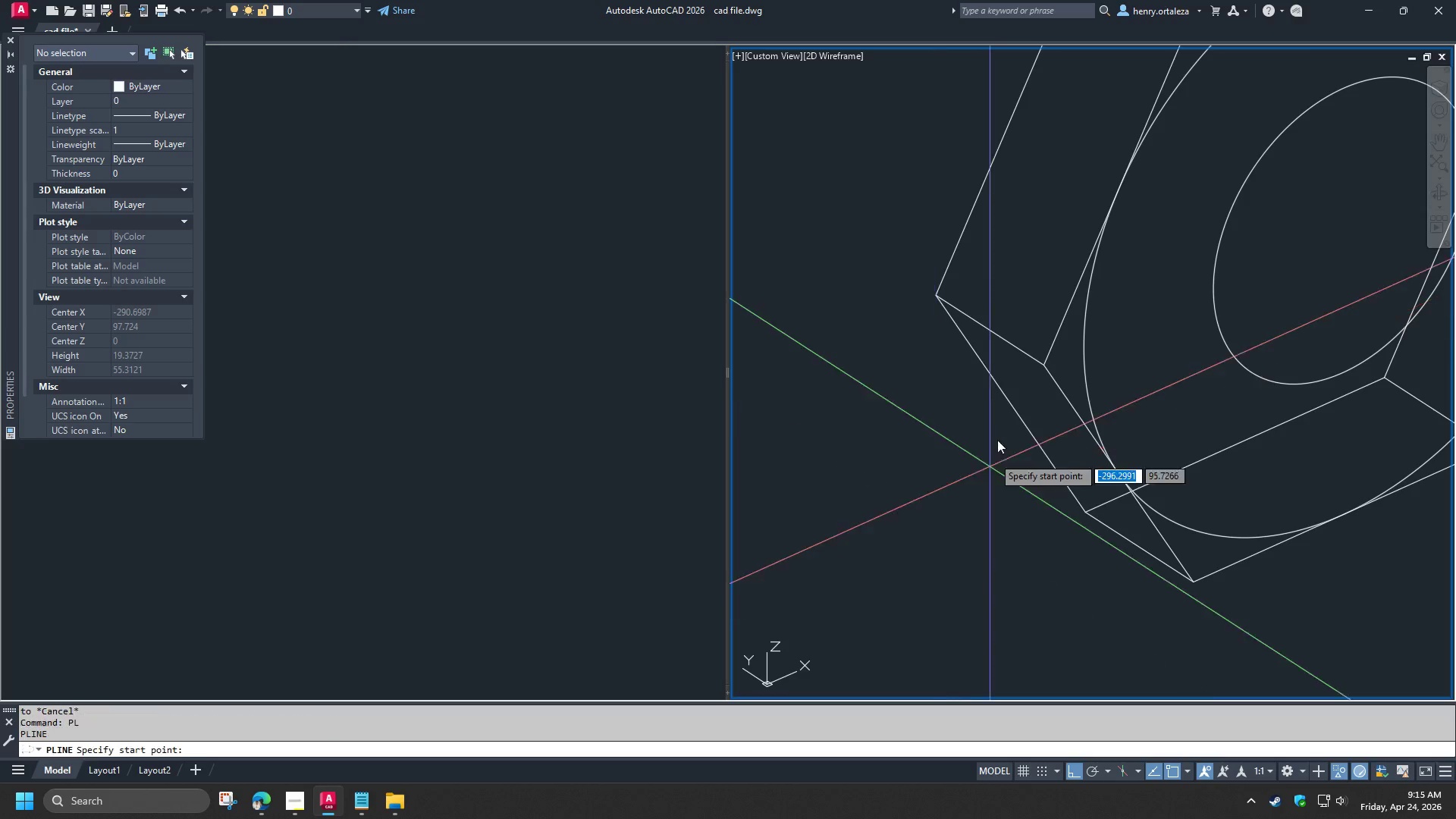 
key(Space)
 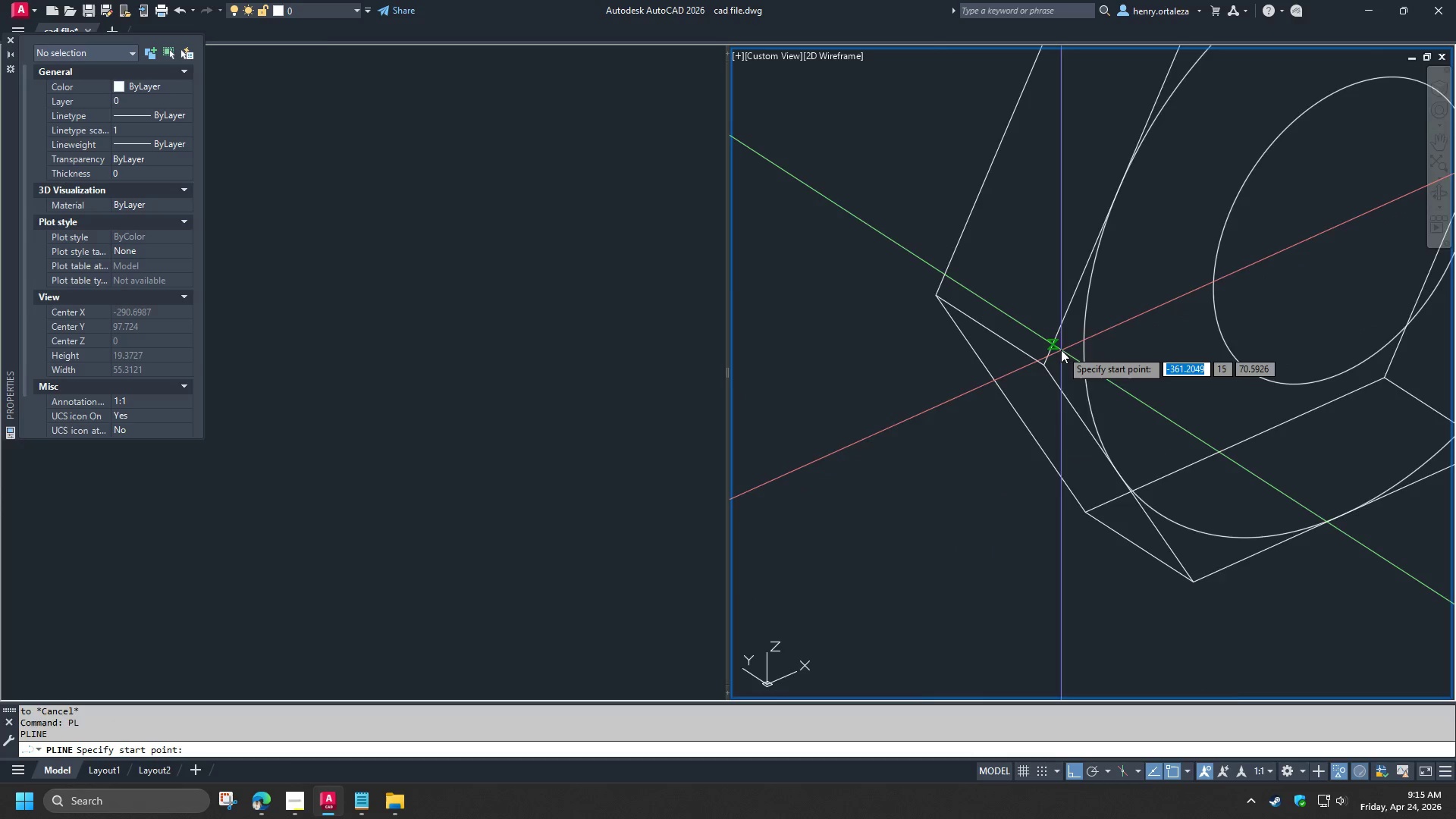 
scroll: coordinate [1068, 356], scroll_direction: up, amount: 2.0
 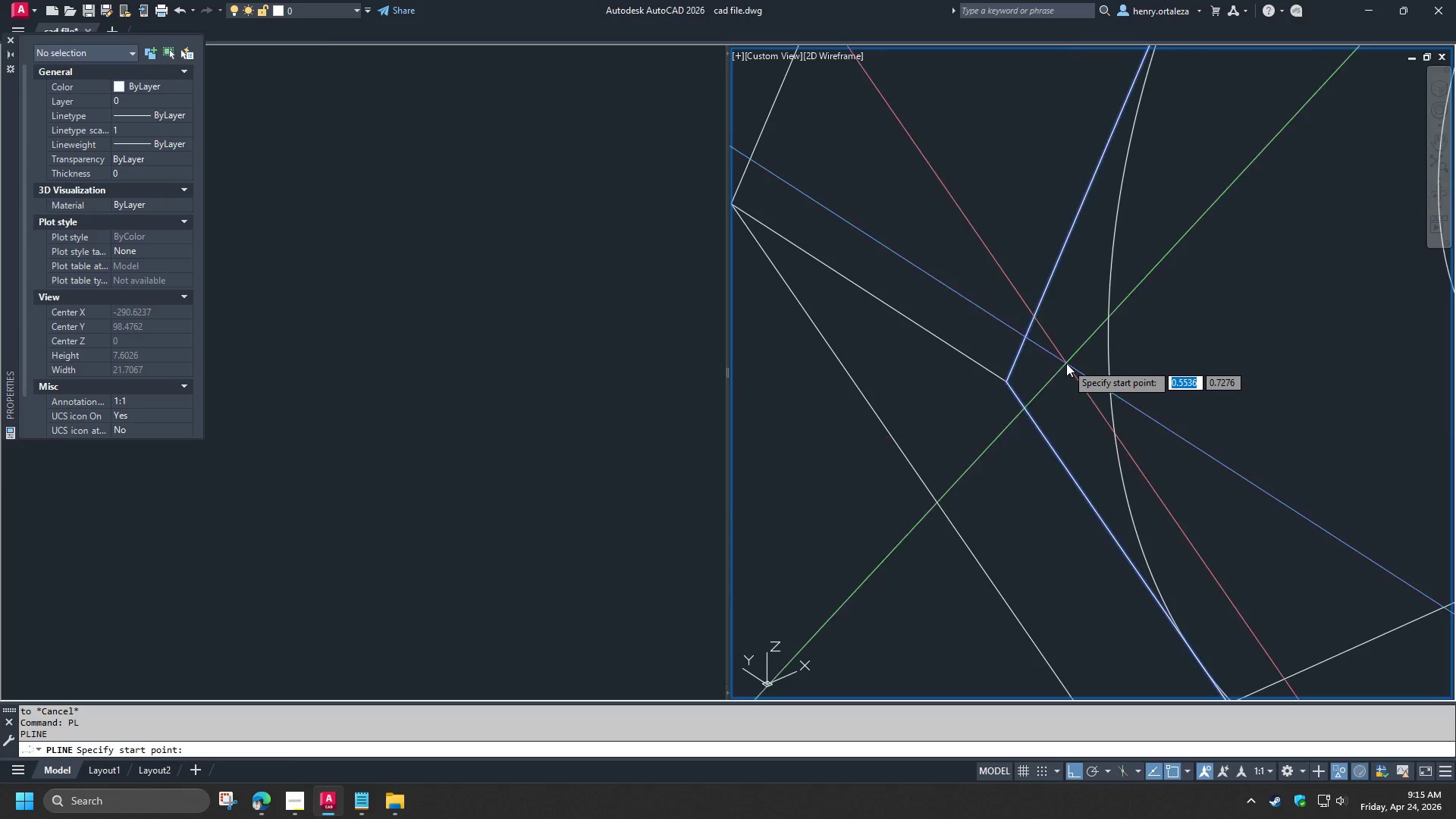 
type(END )
 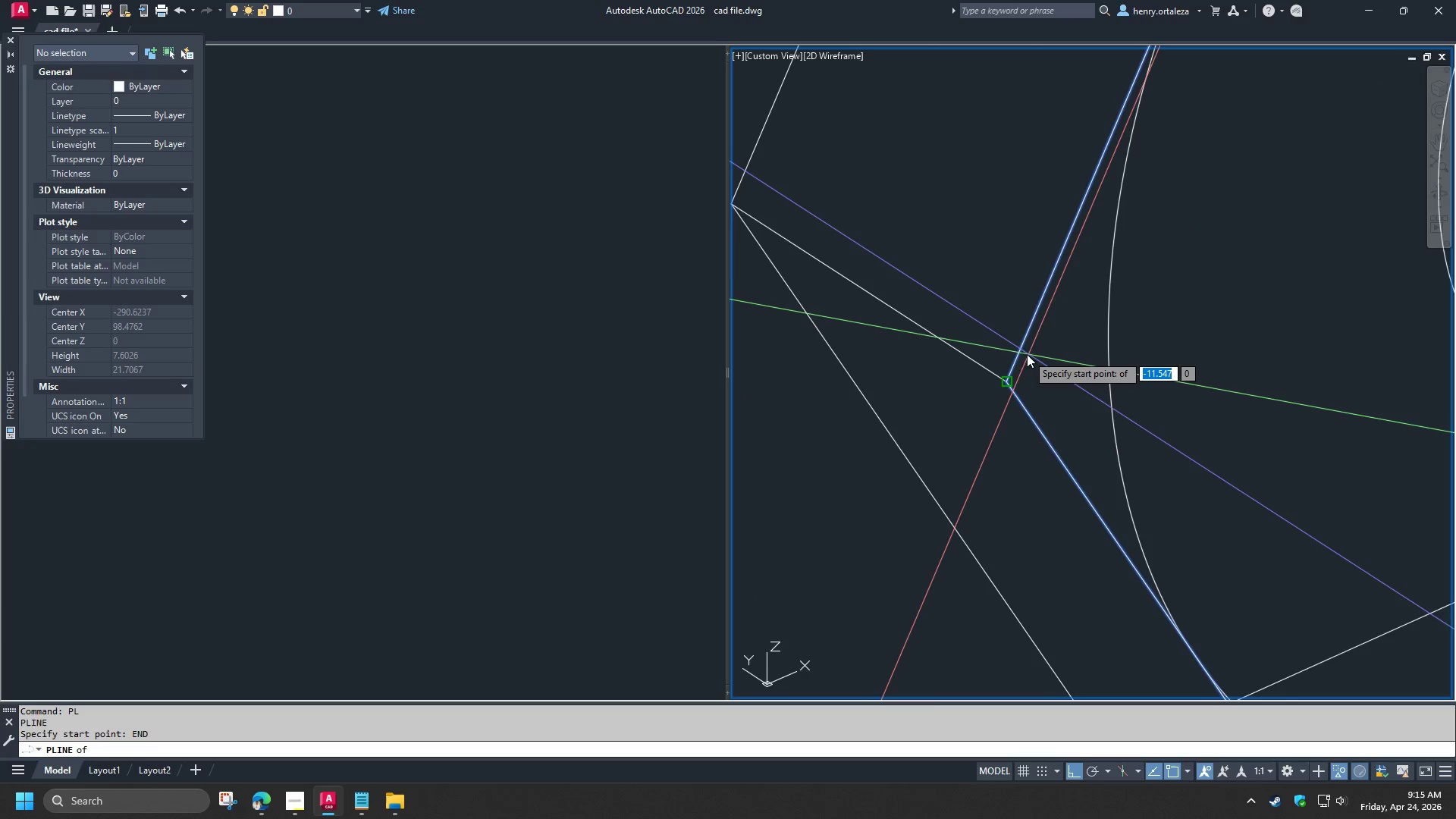 
left_click([1027, 354])
 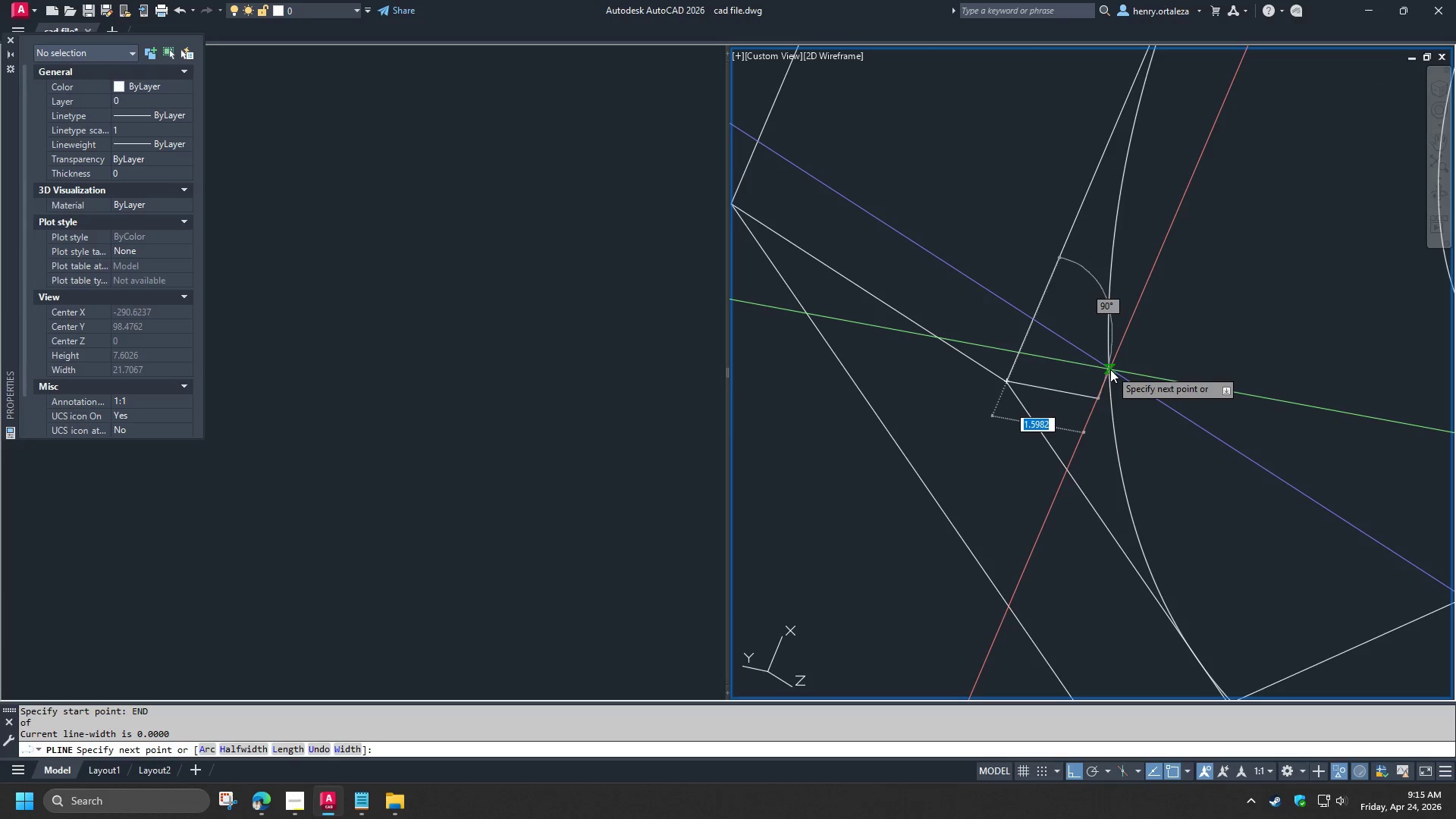 
type(PER )
 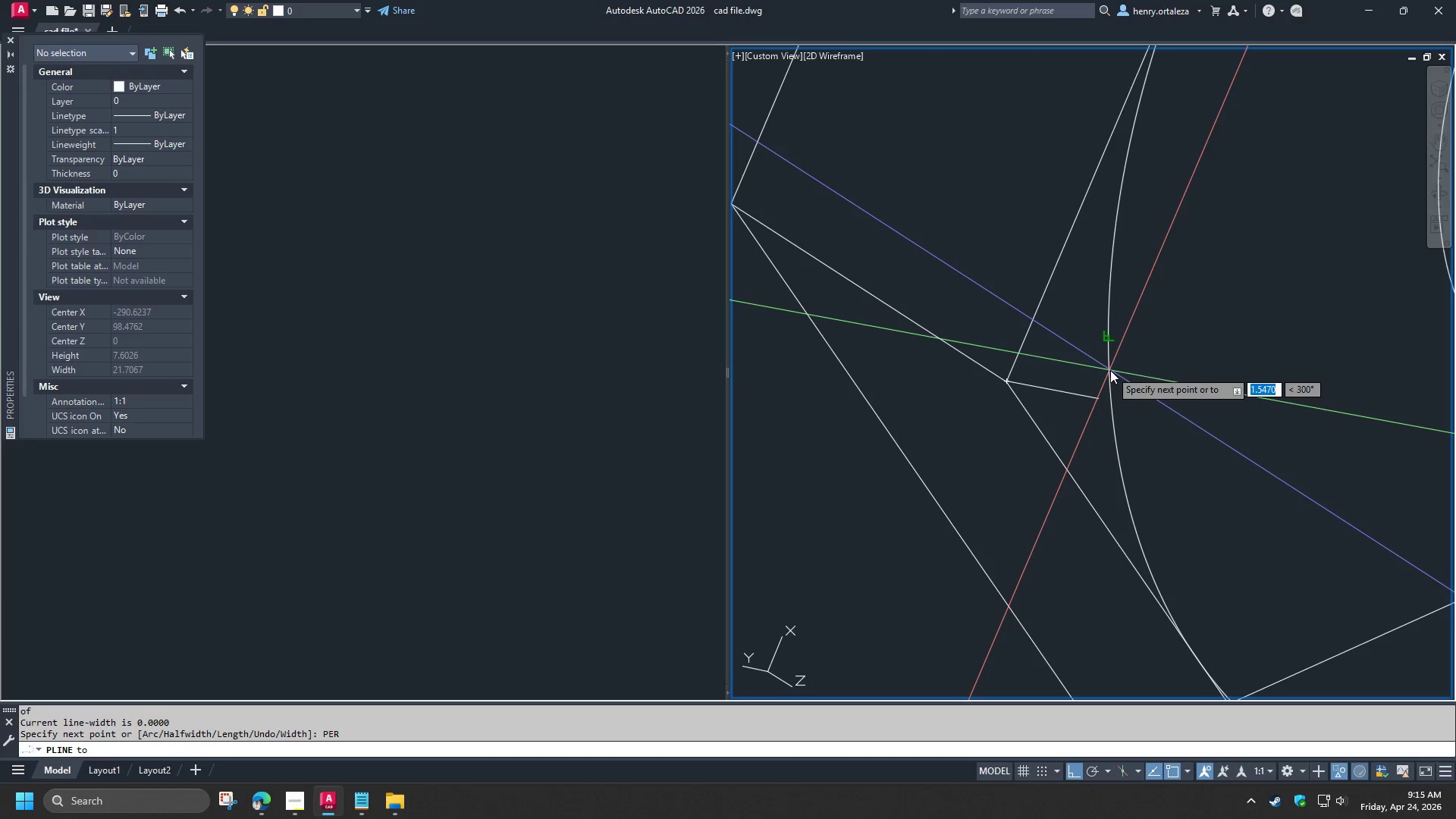 
left_click([1110, 370])
 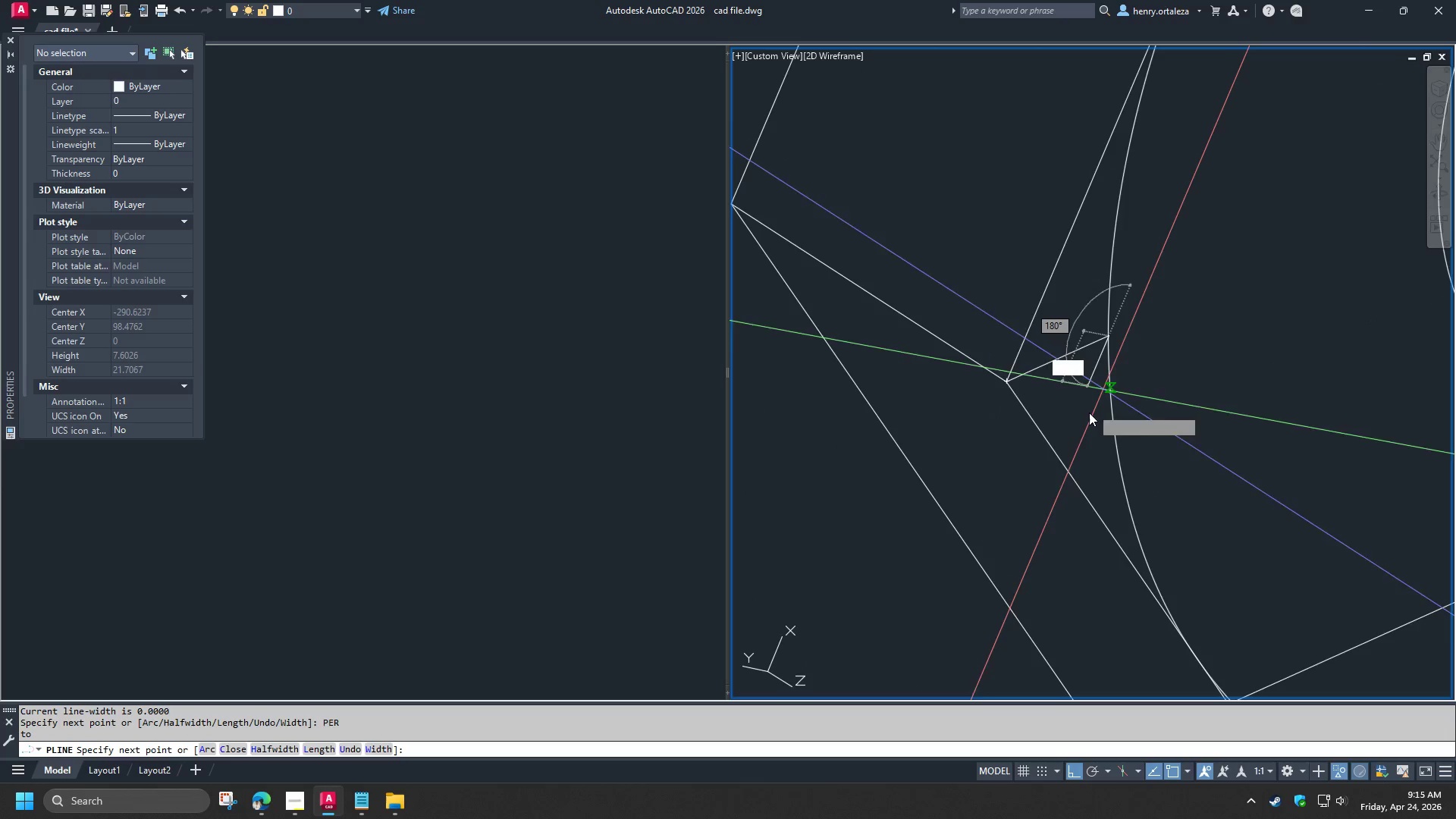 
key(Space)
 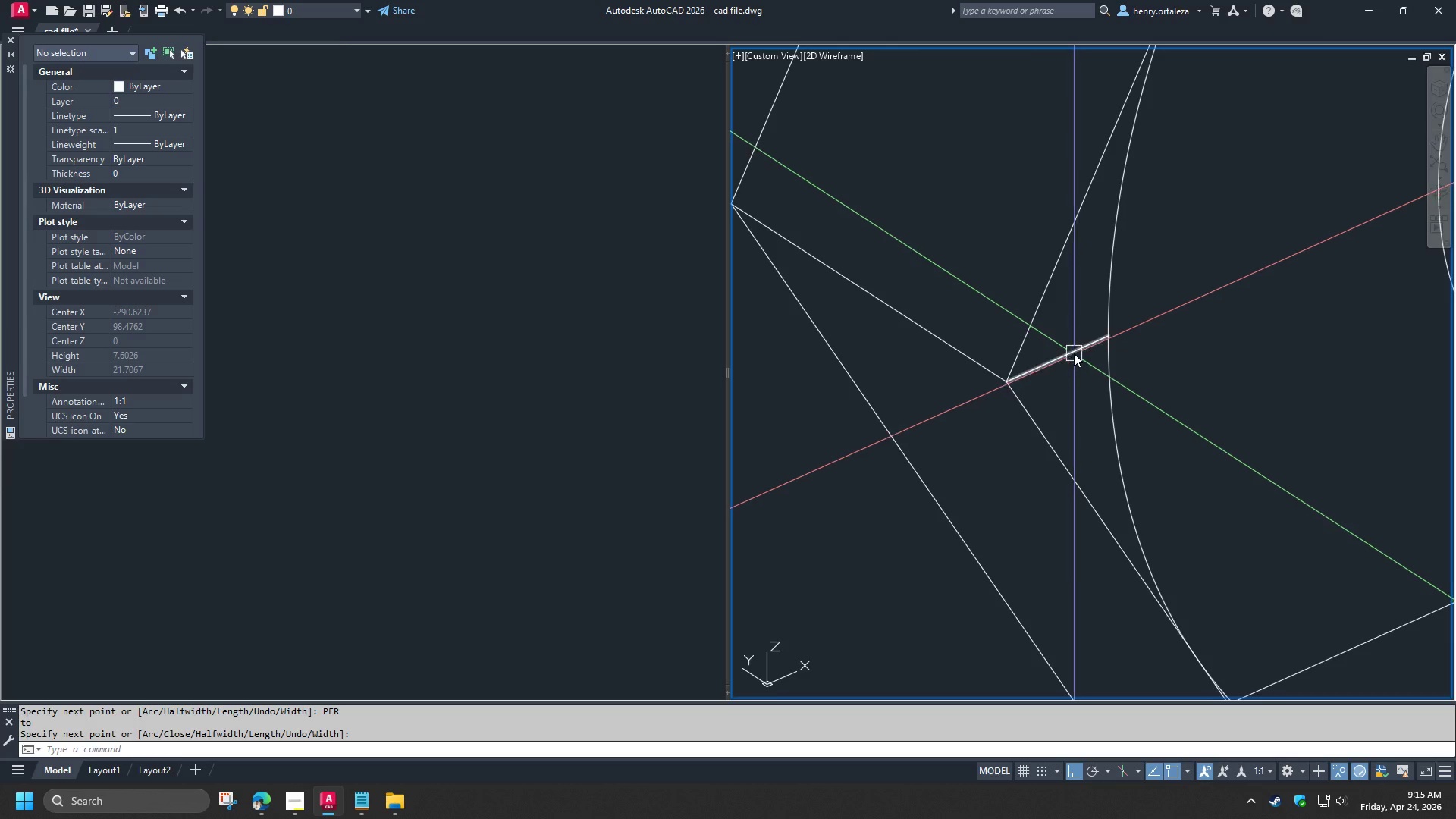 
left_click([1074, 353])
 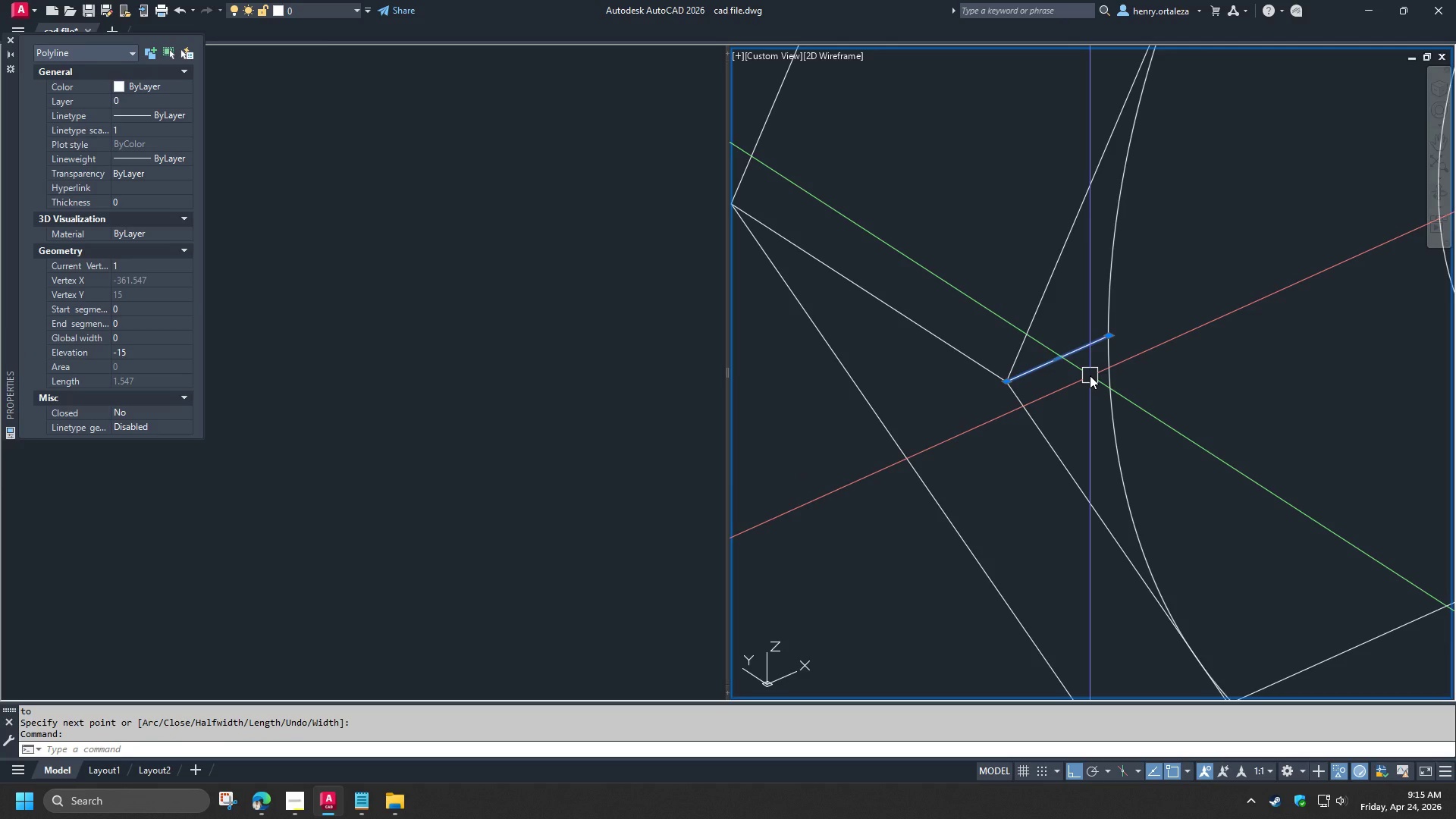 
wait(6.41)
 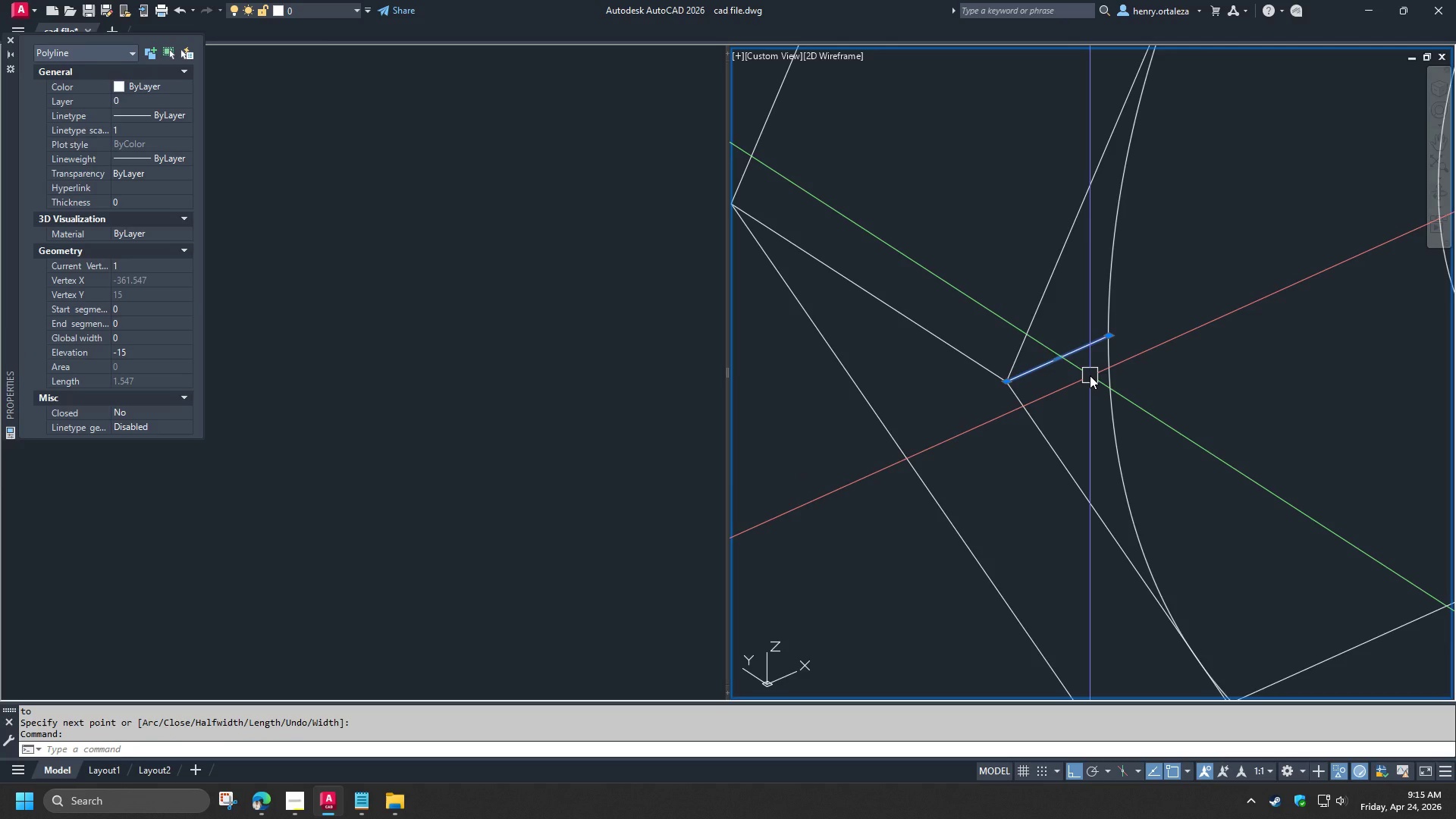 
type(RO )
 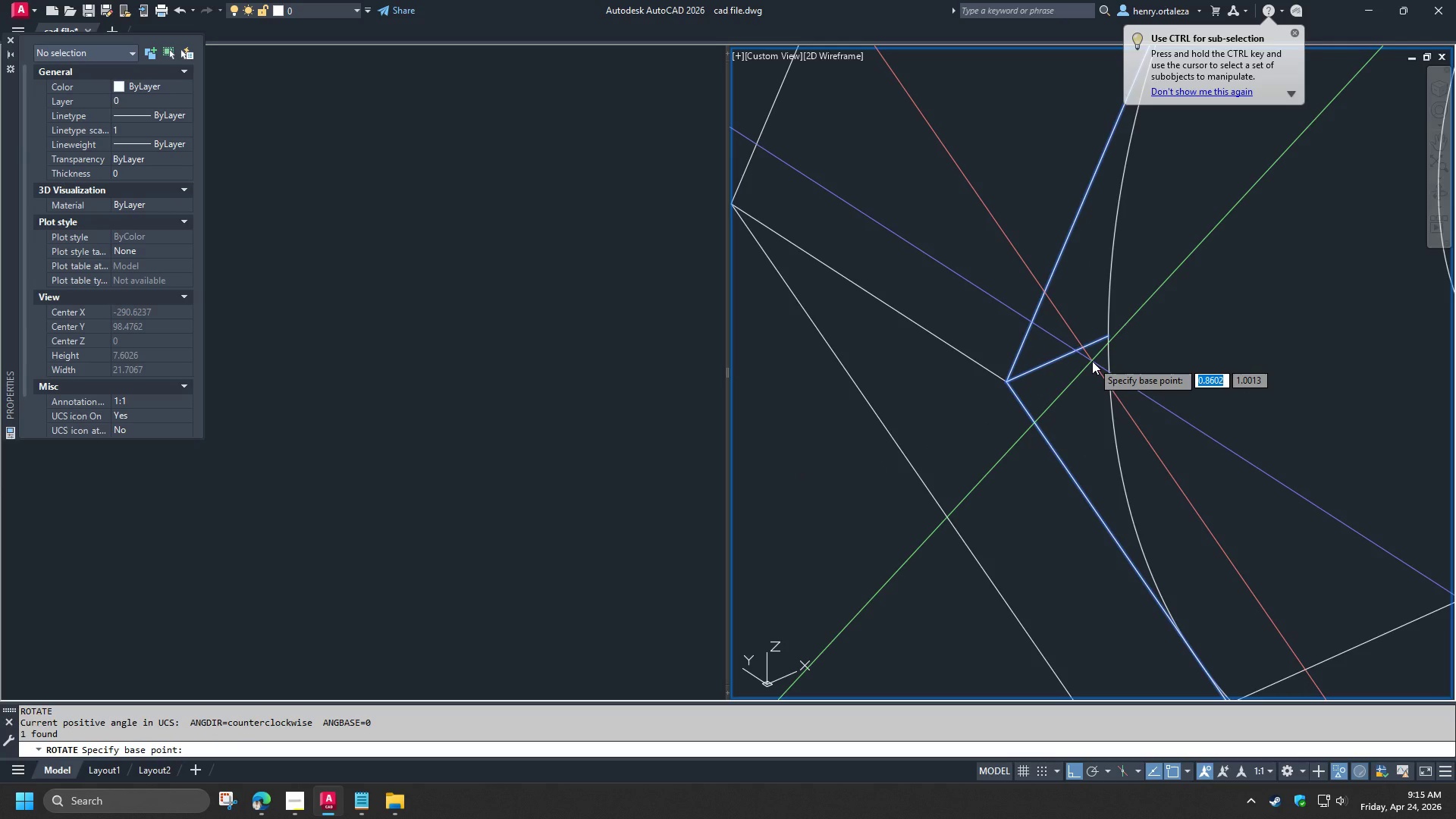 
type(END )
 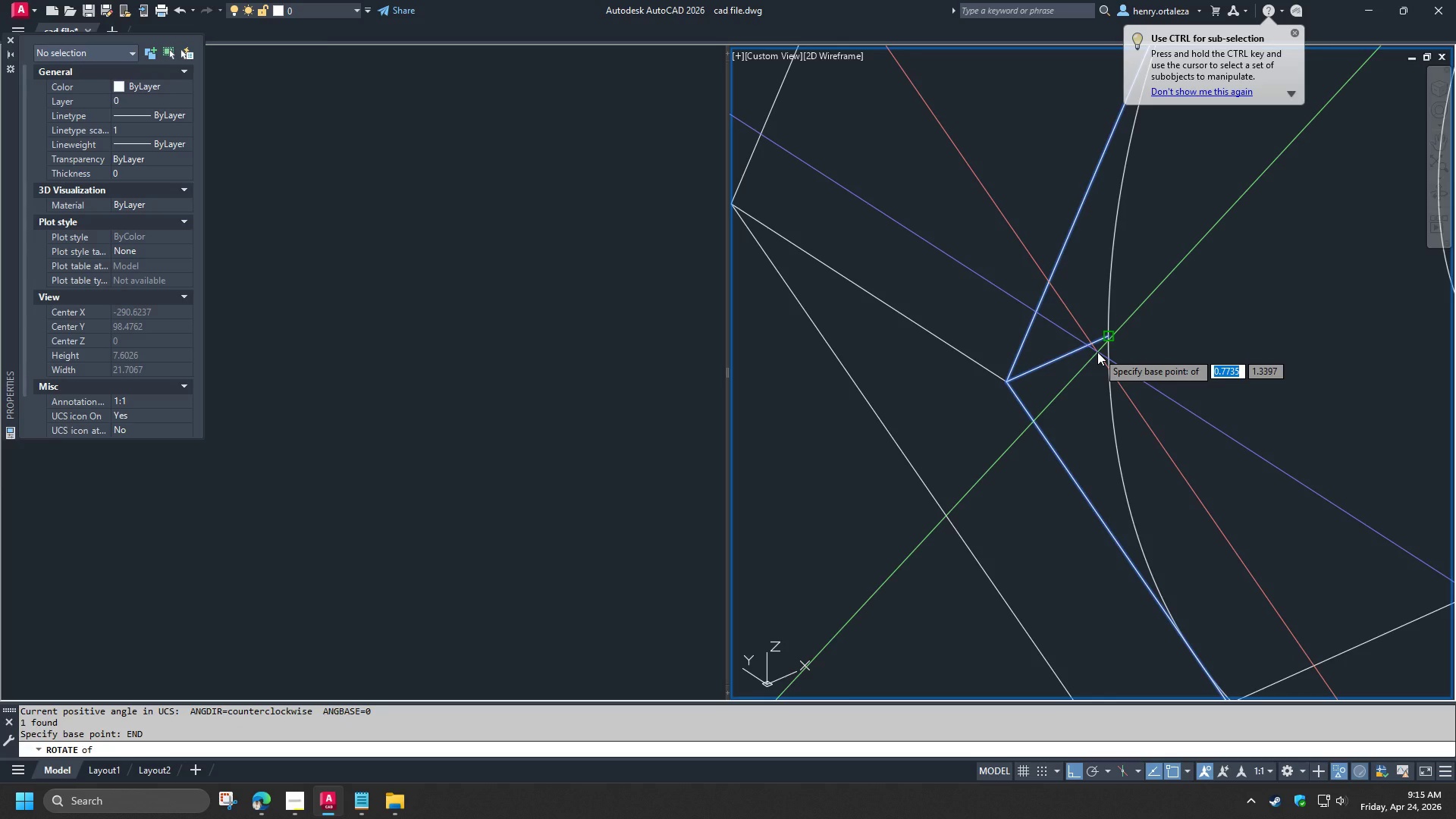 
left_click([1097, 352])
 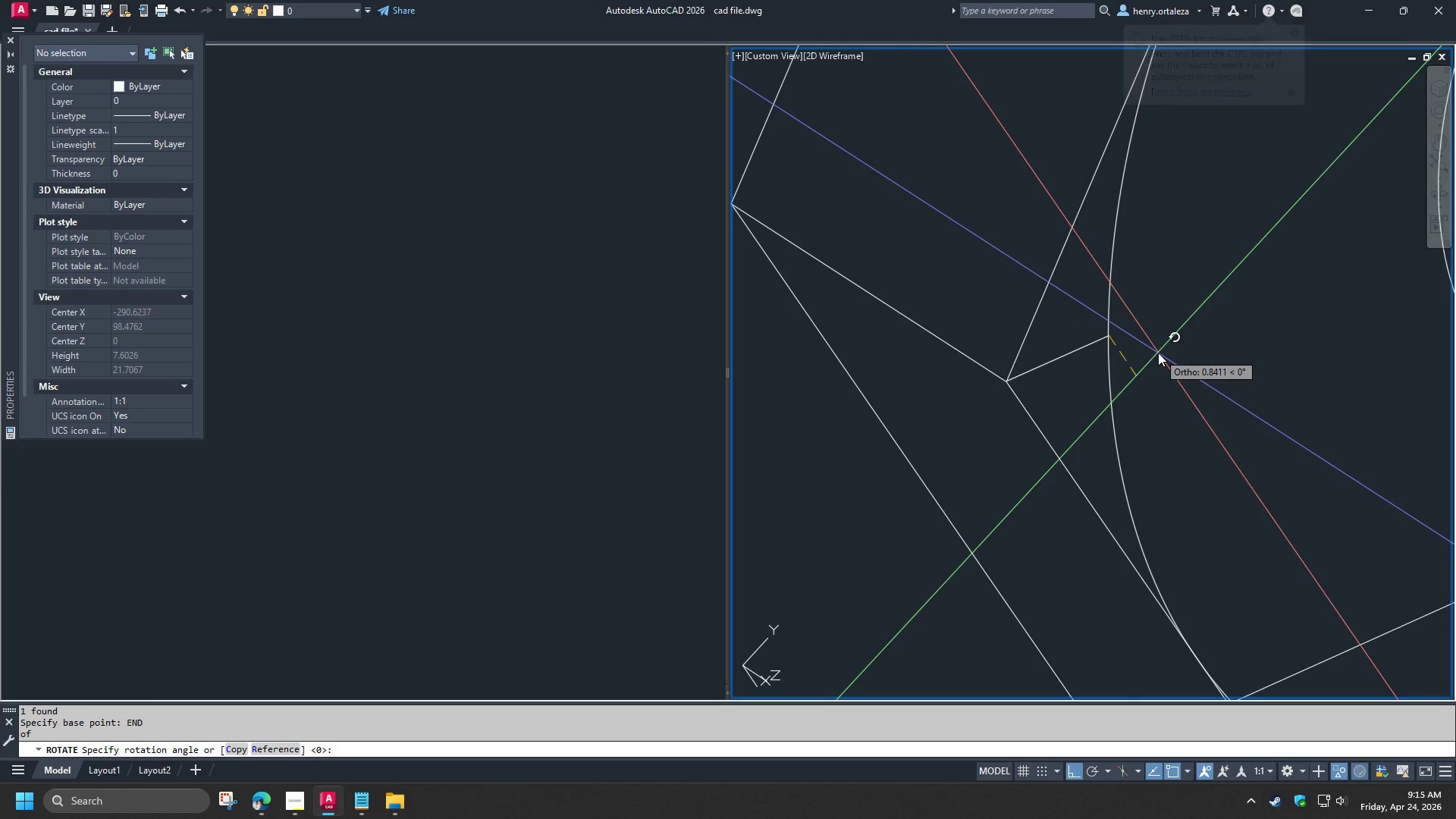 
key(C)
 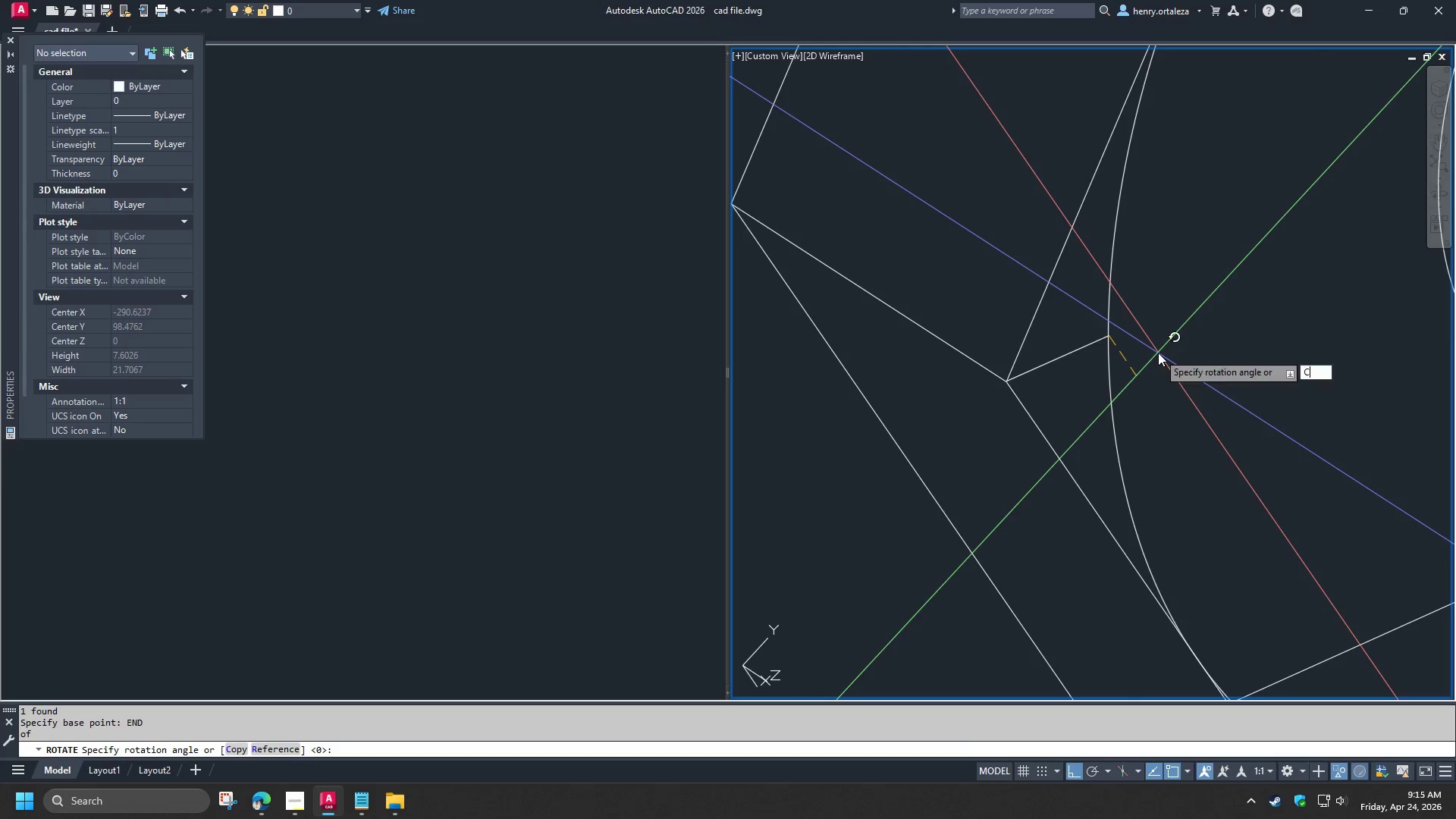 
key(Space)
 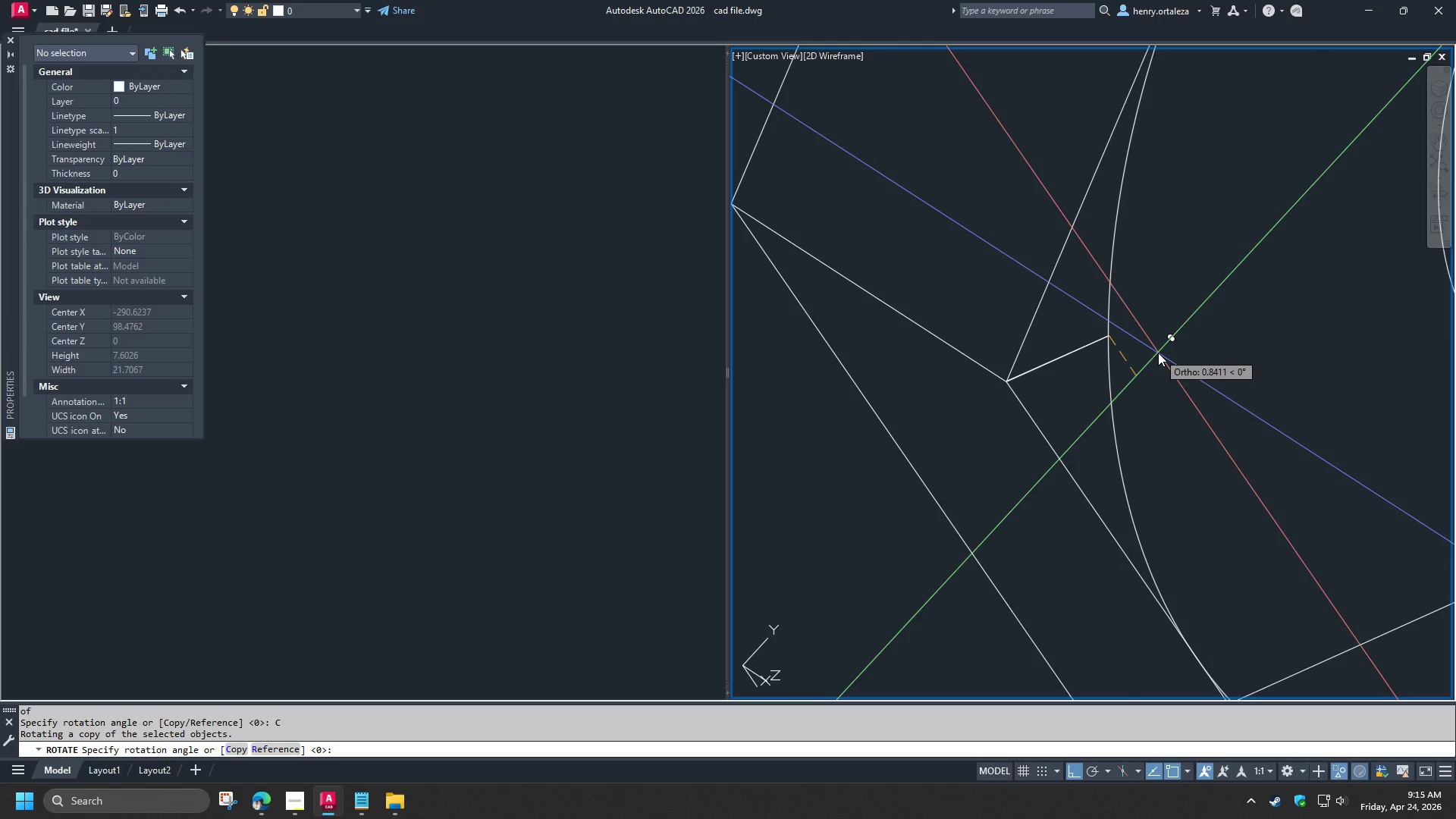 
wait(6.33)
 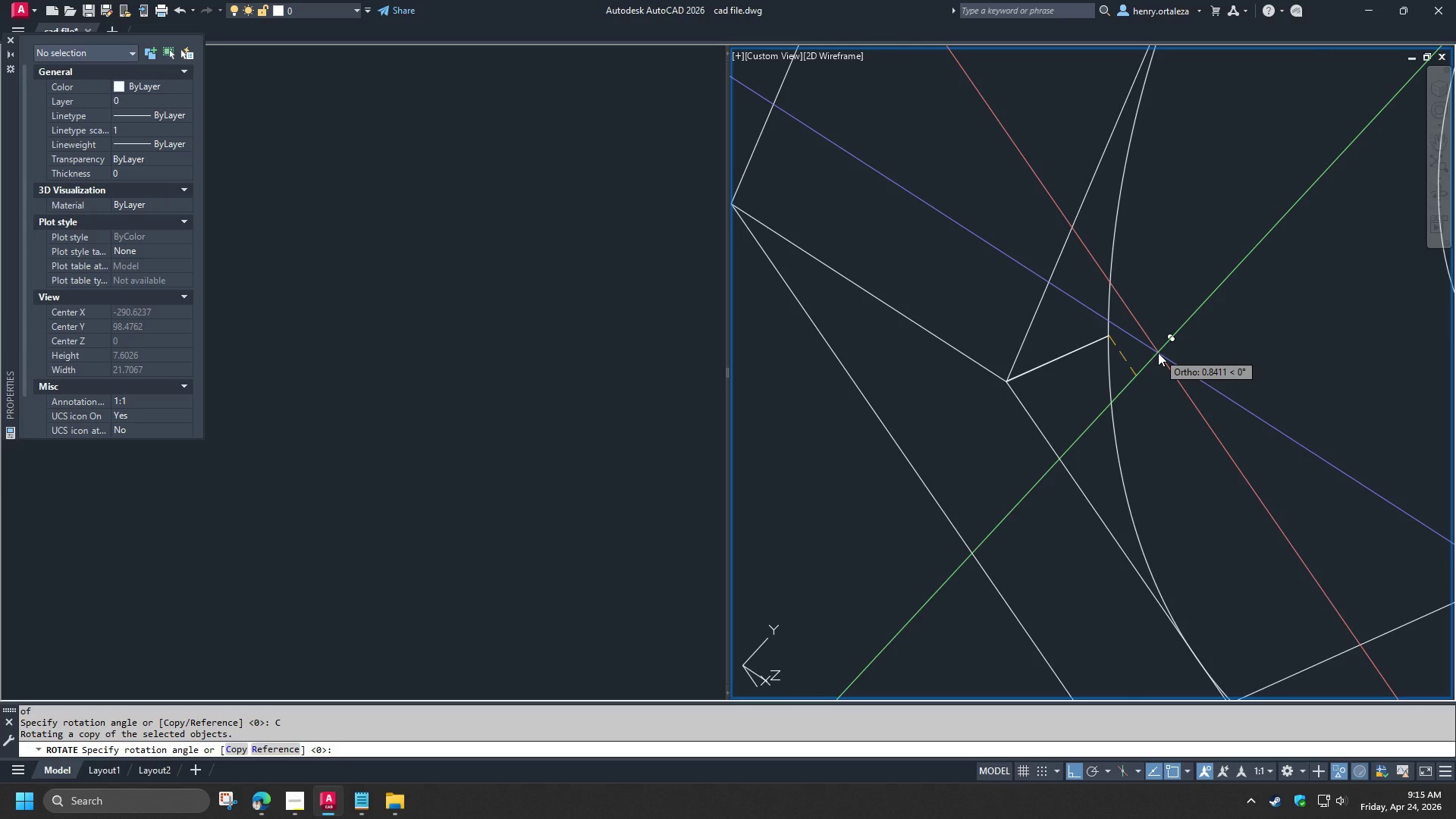 
key(Numpad3)
 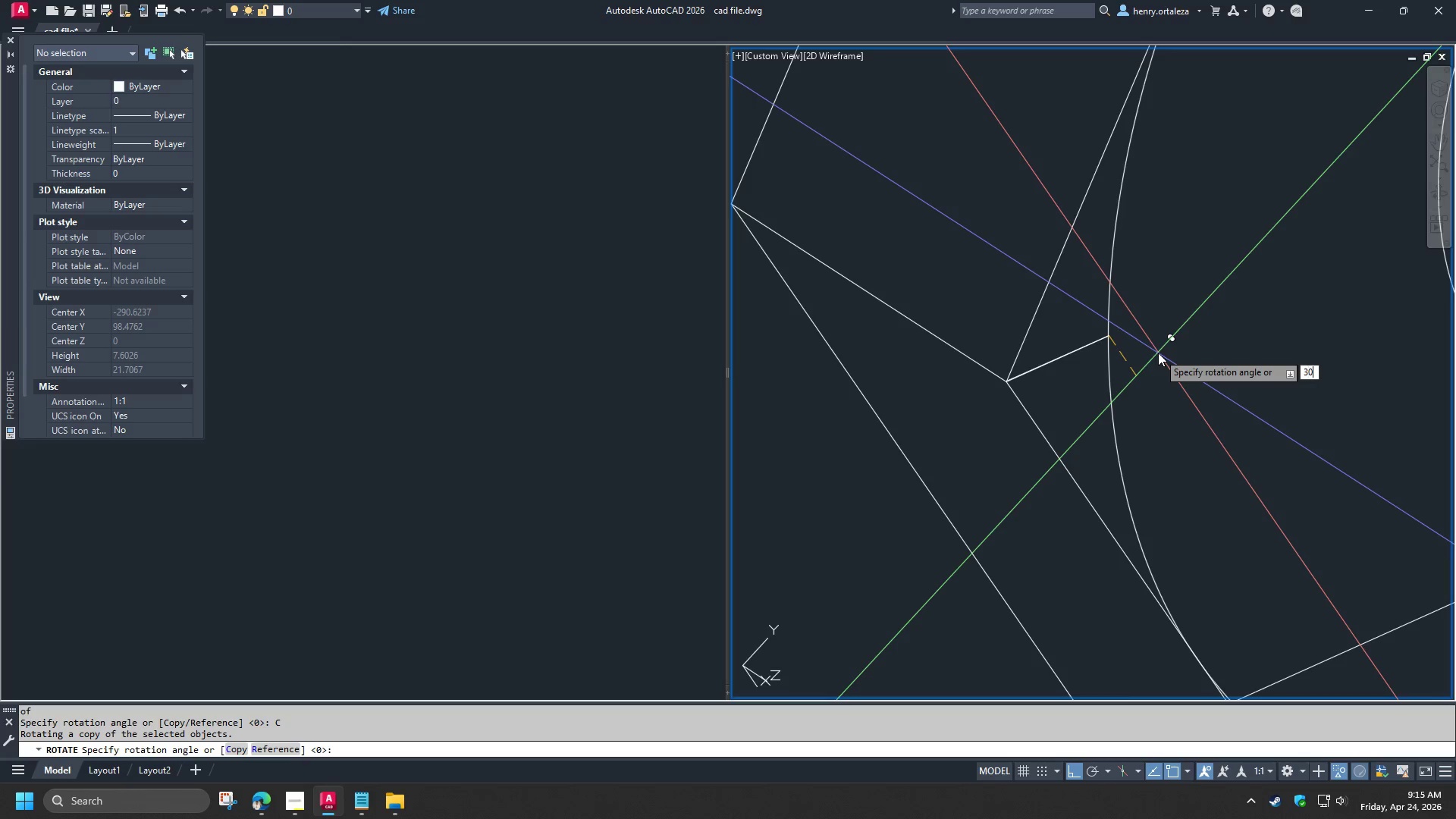 
key(Numpad0)
 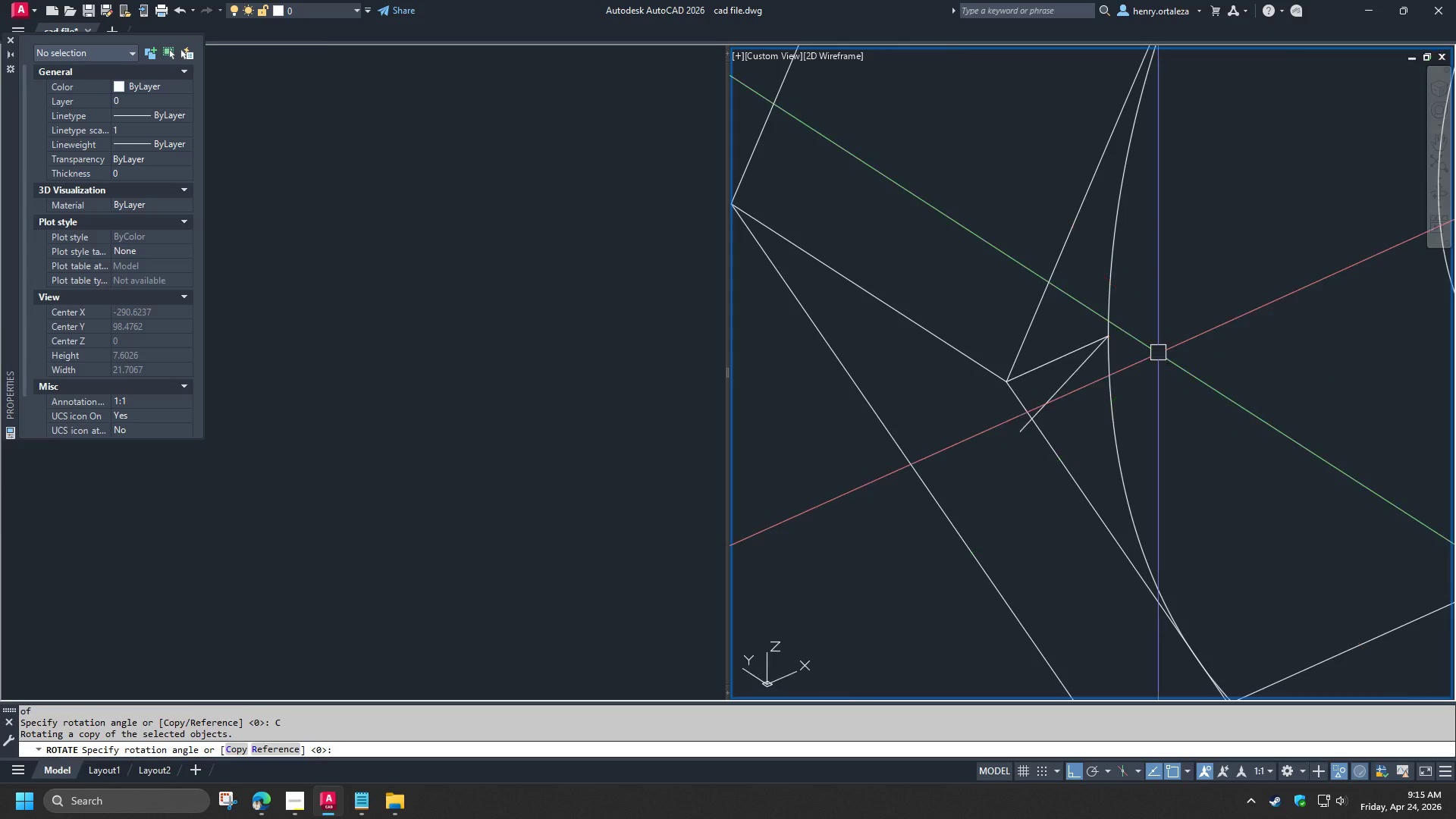 
key(NumpadEnter)
 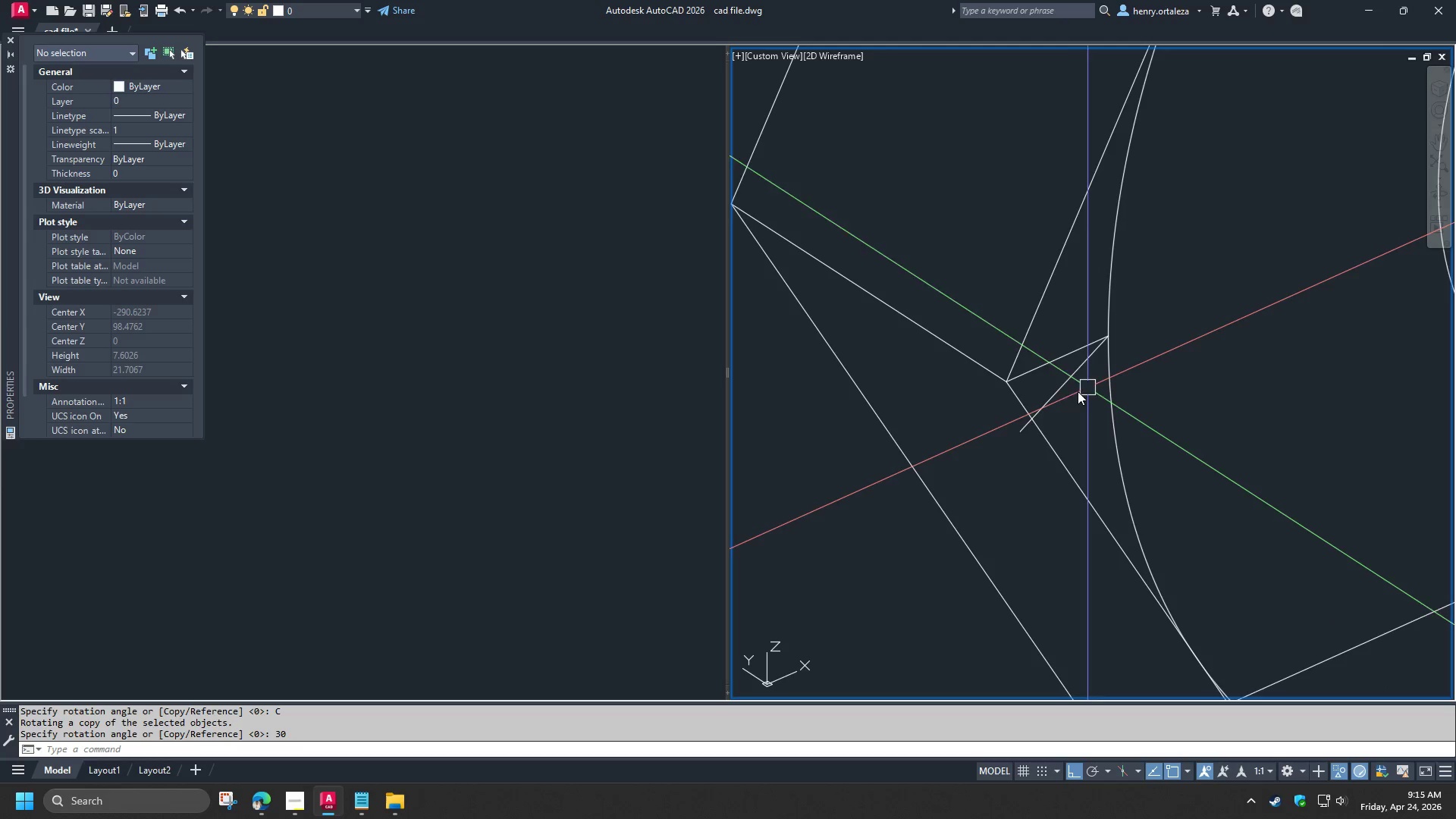 
scroll: coordinate [1057, 377], scroll_direction: up, amount: 1.0
 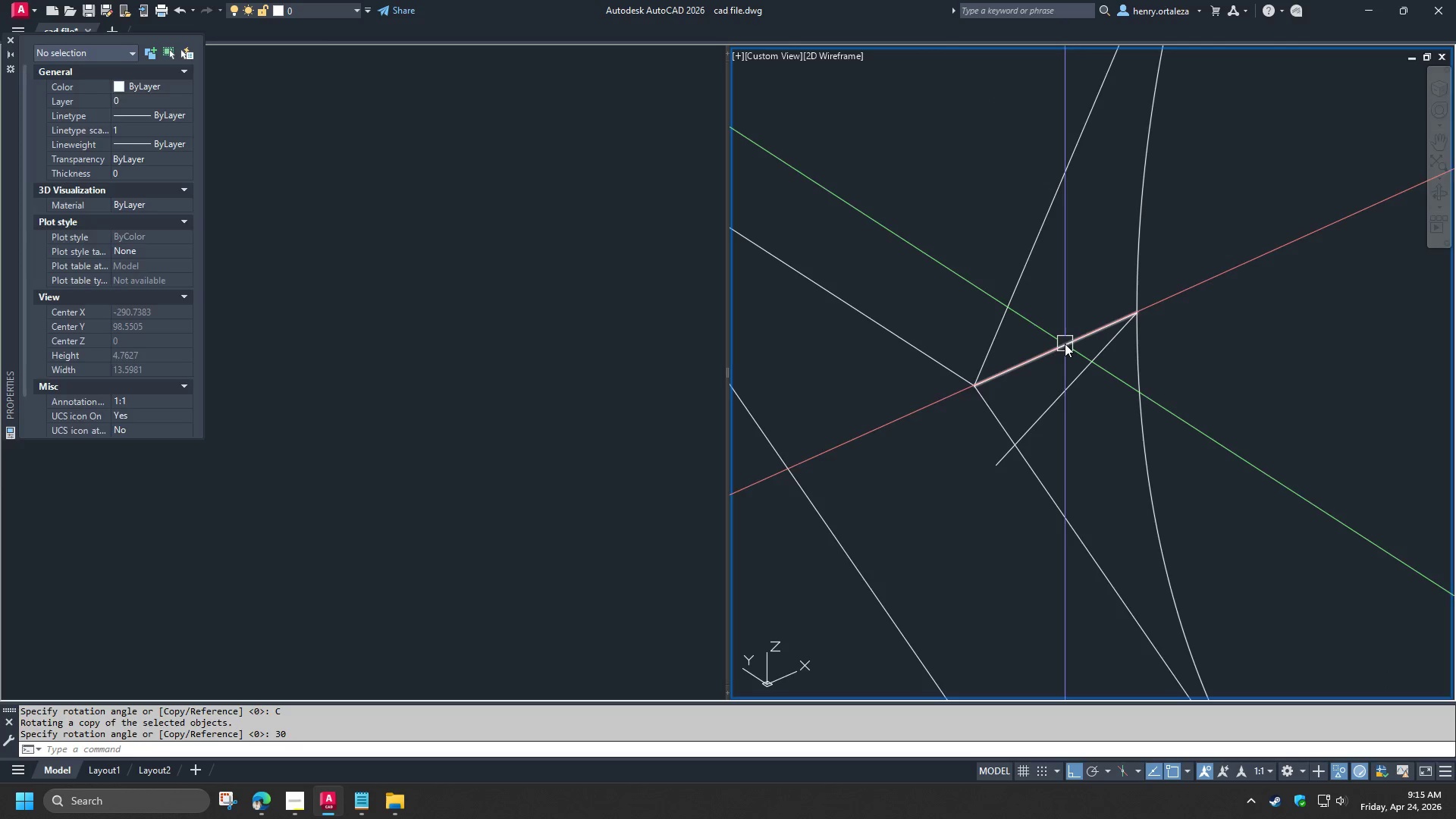 
left_click([1065, 344])
 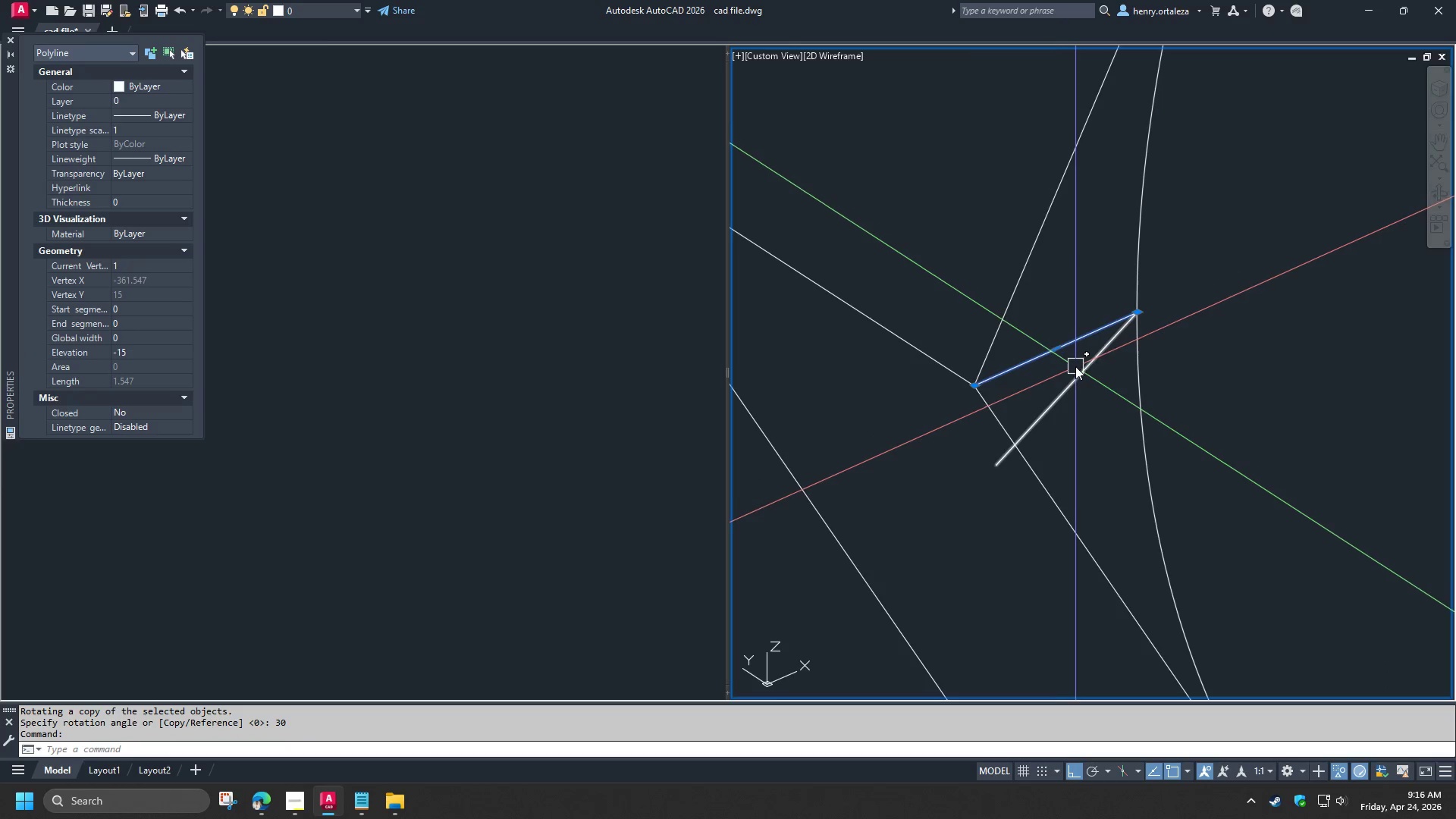 
left_click([1078, 369])
 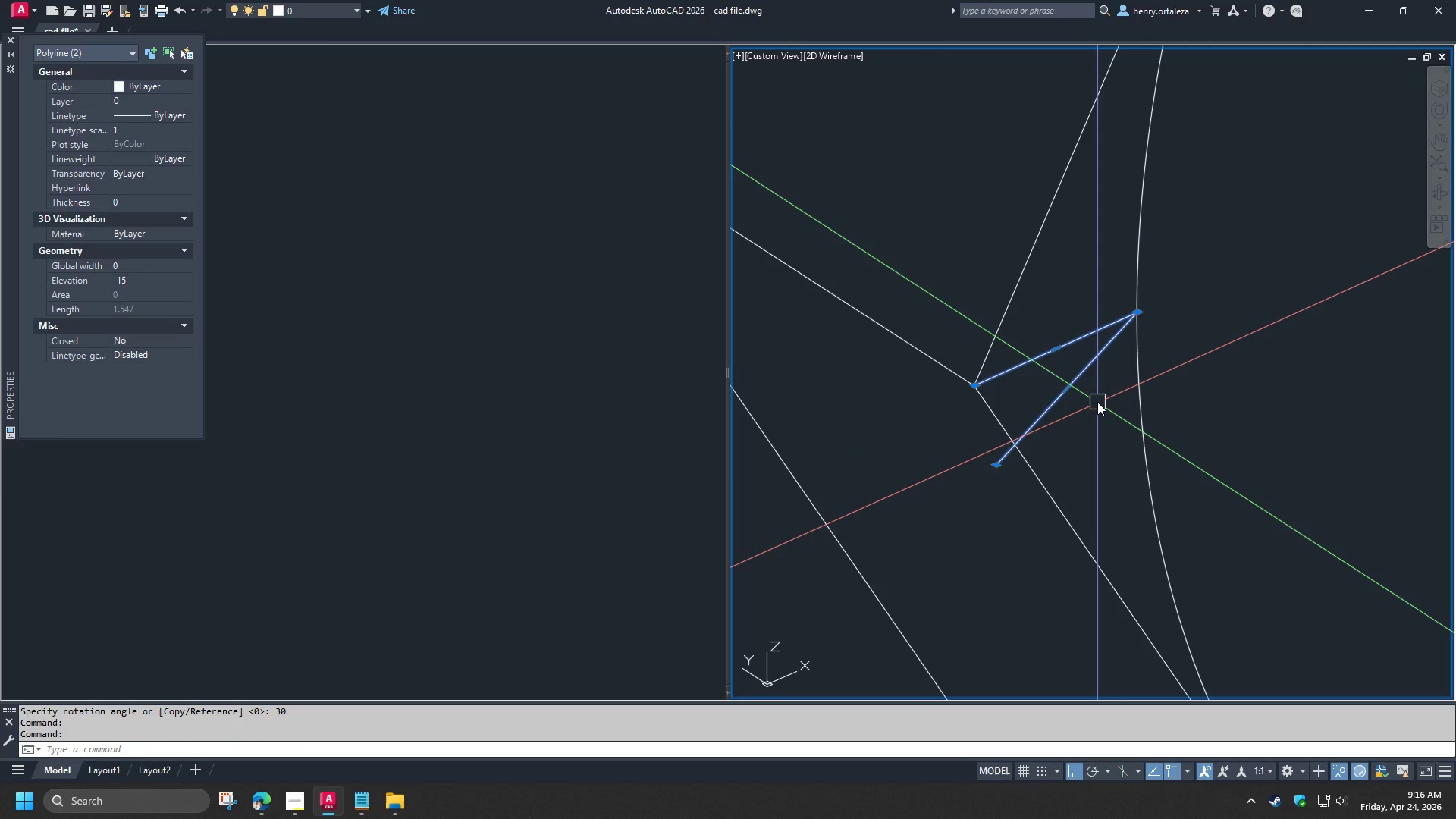 
key(J)
 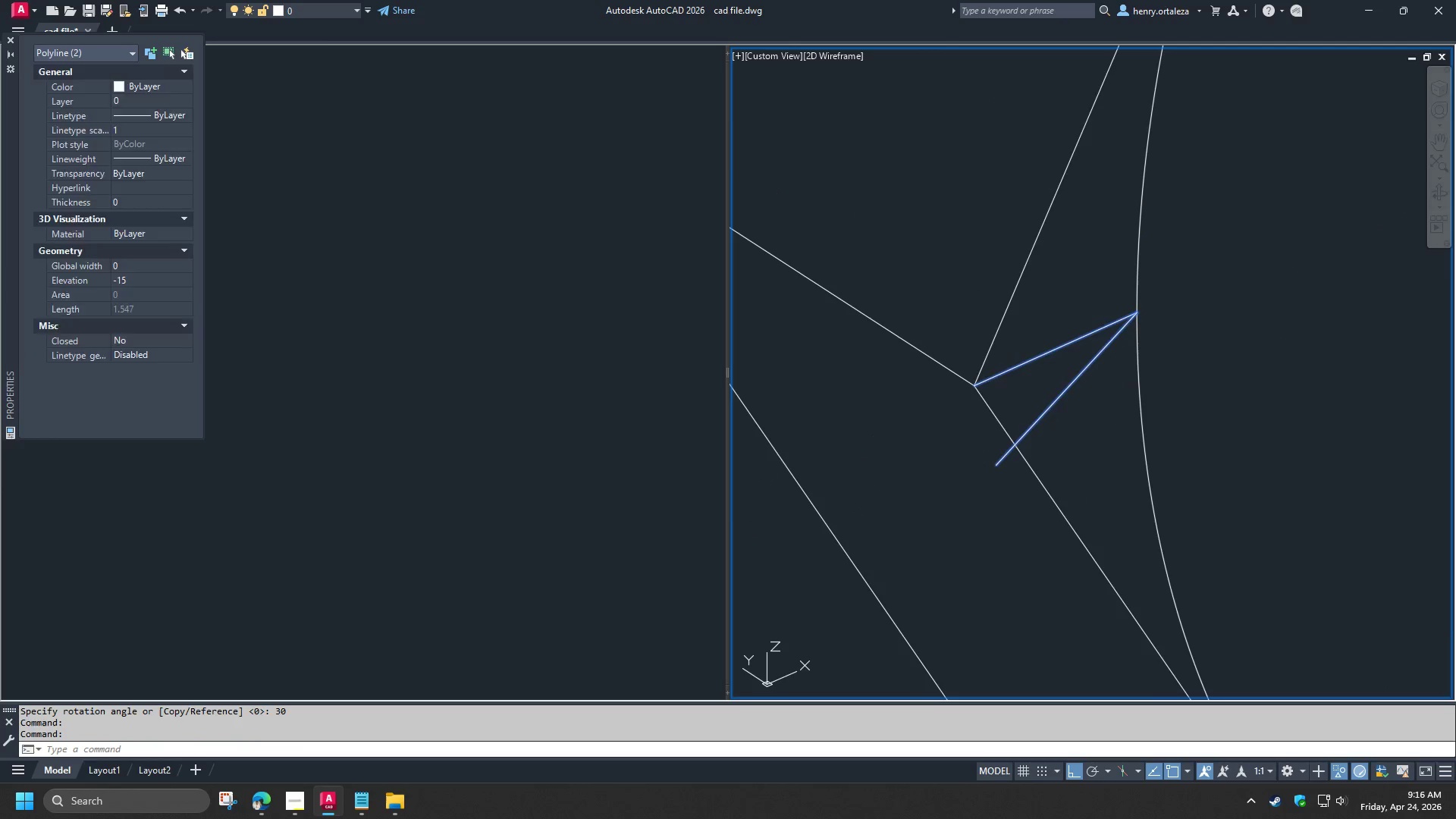 
key(Space)
 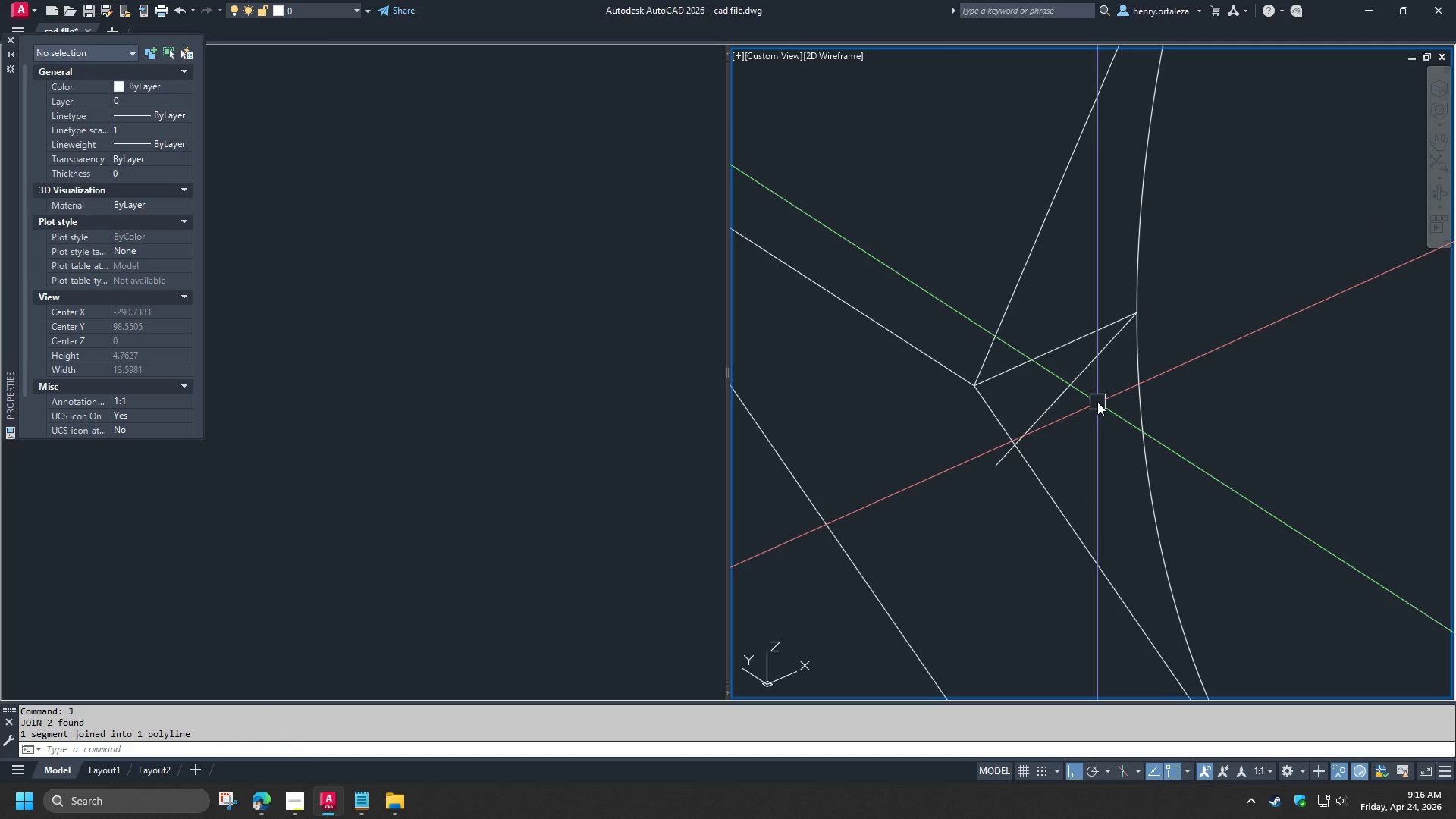 
scroll: coordinate [1097, 402], scroll_direction: down, amount: 1.0
 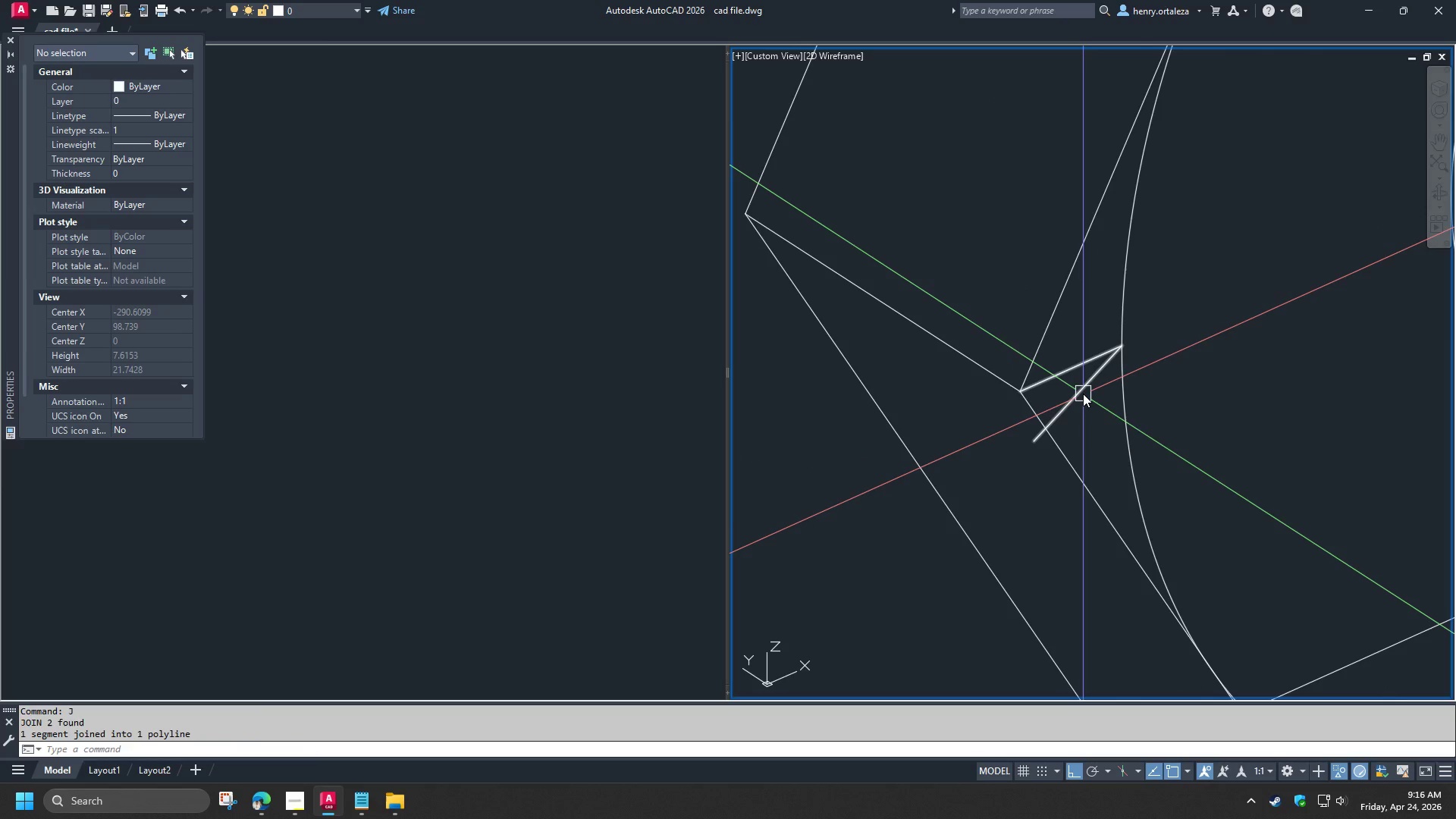 
left_click([1083, 394])
 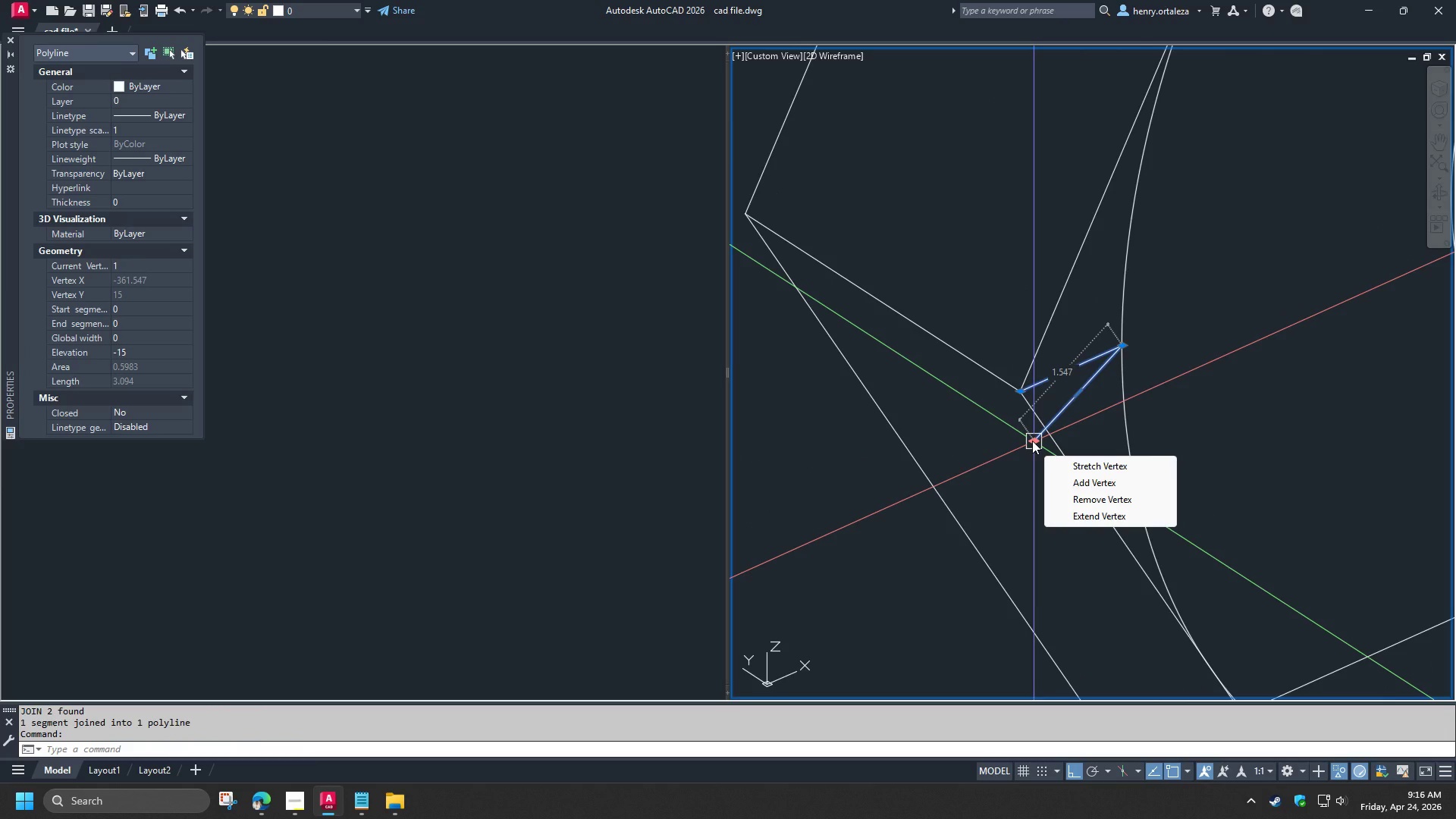 
wait(10.03)
 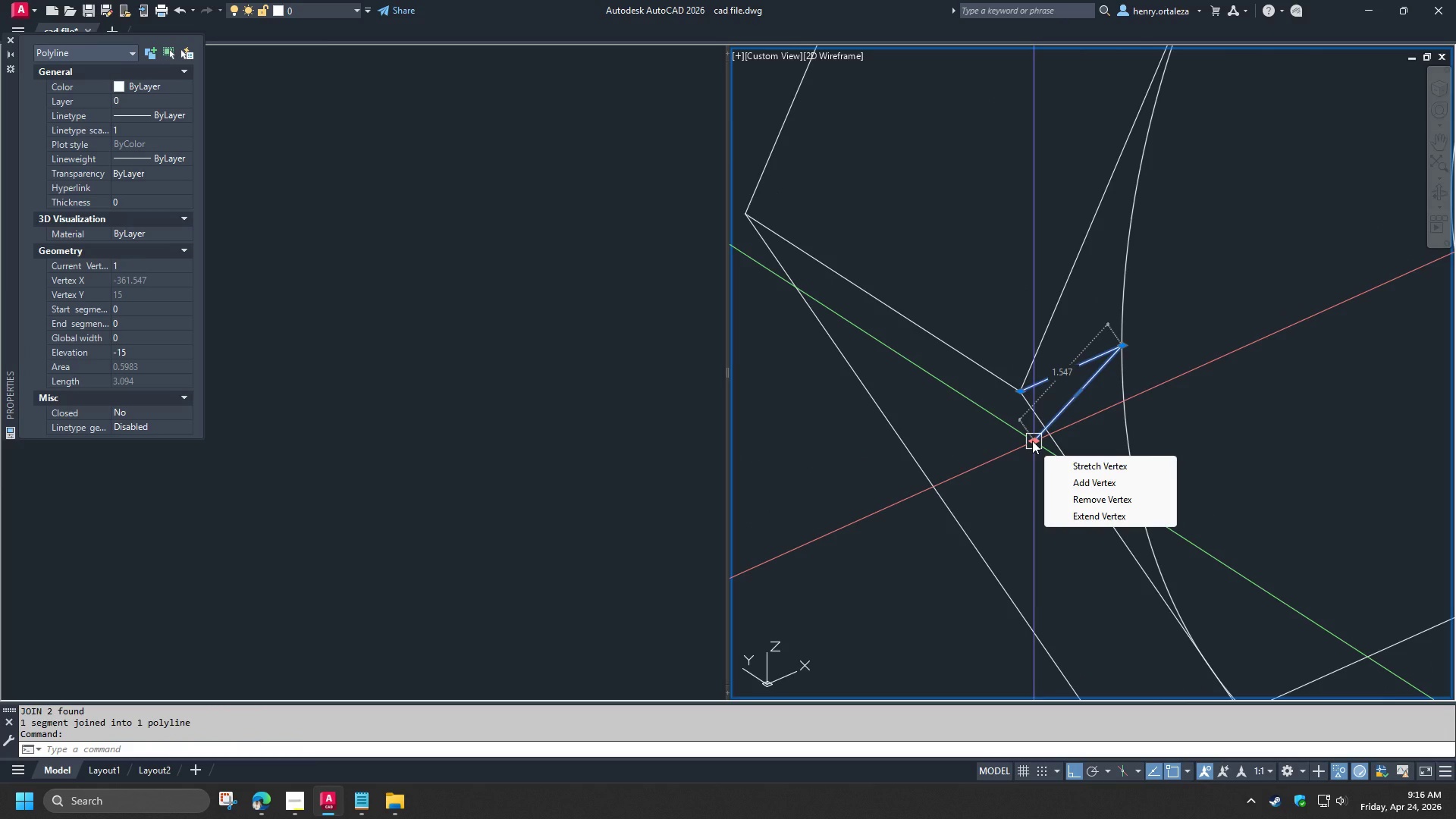 
left_click([1078, 486])
 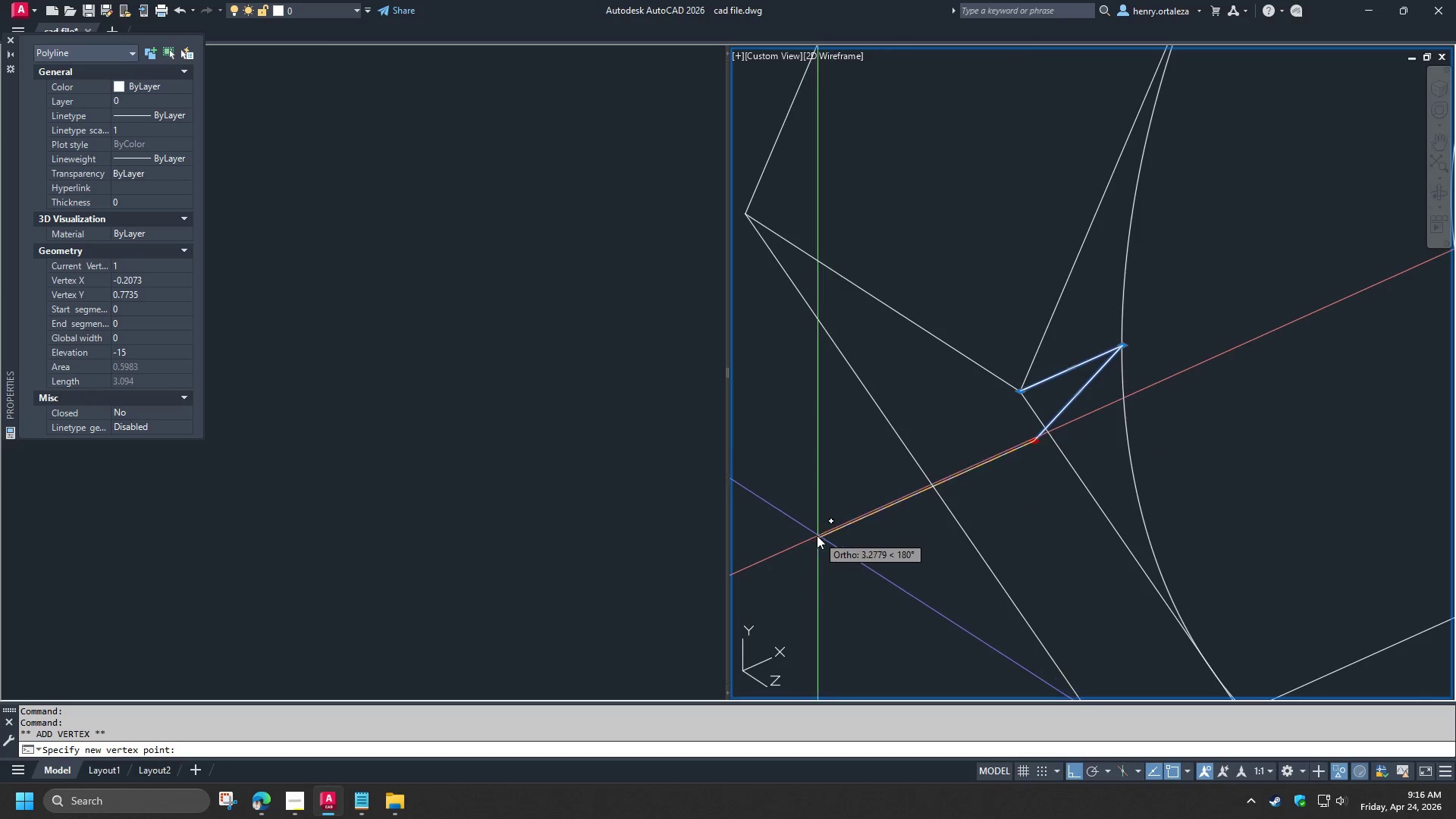 
left_click([816, 536])
 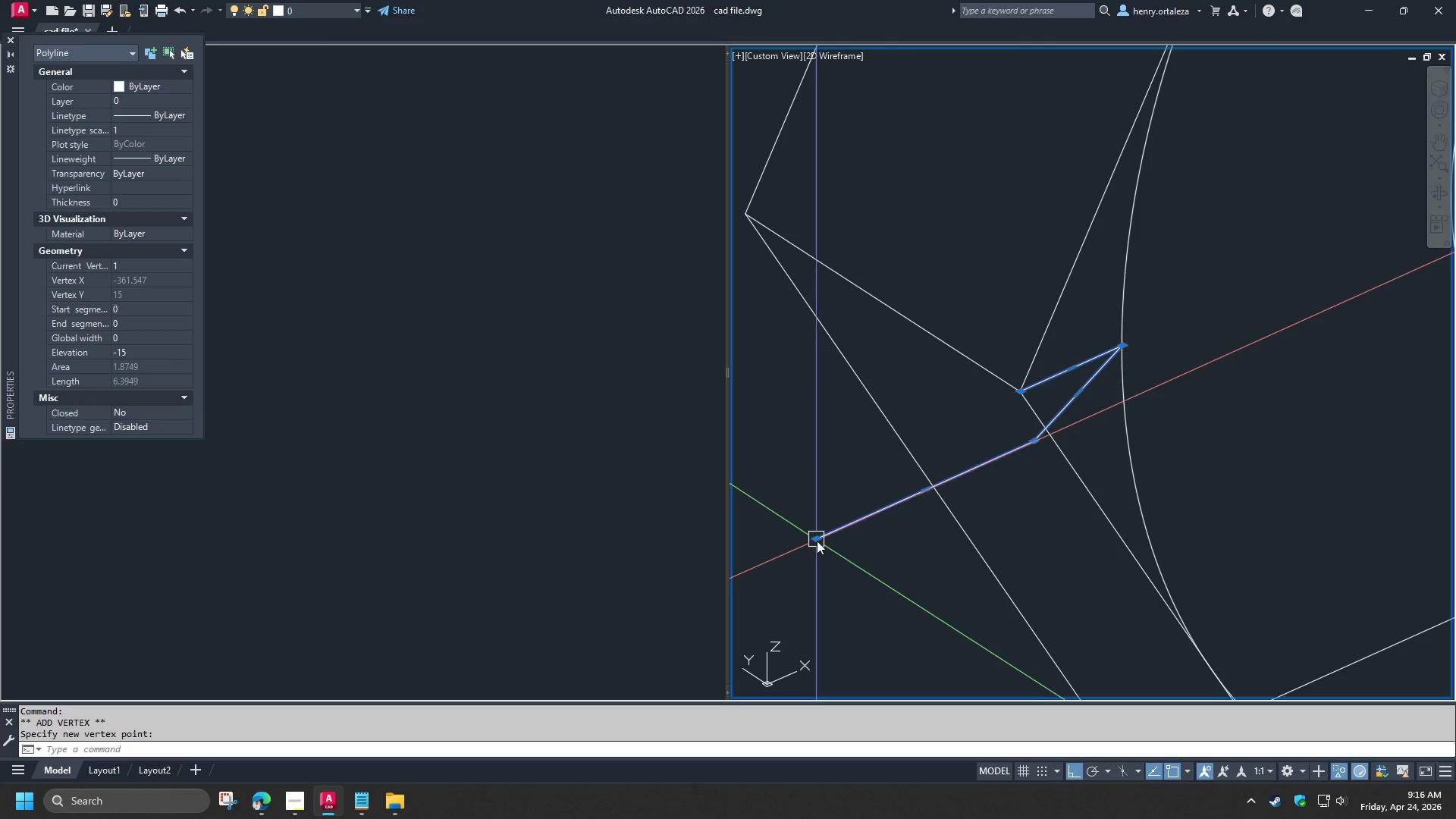 
wait(5.92)
 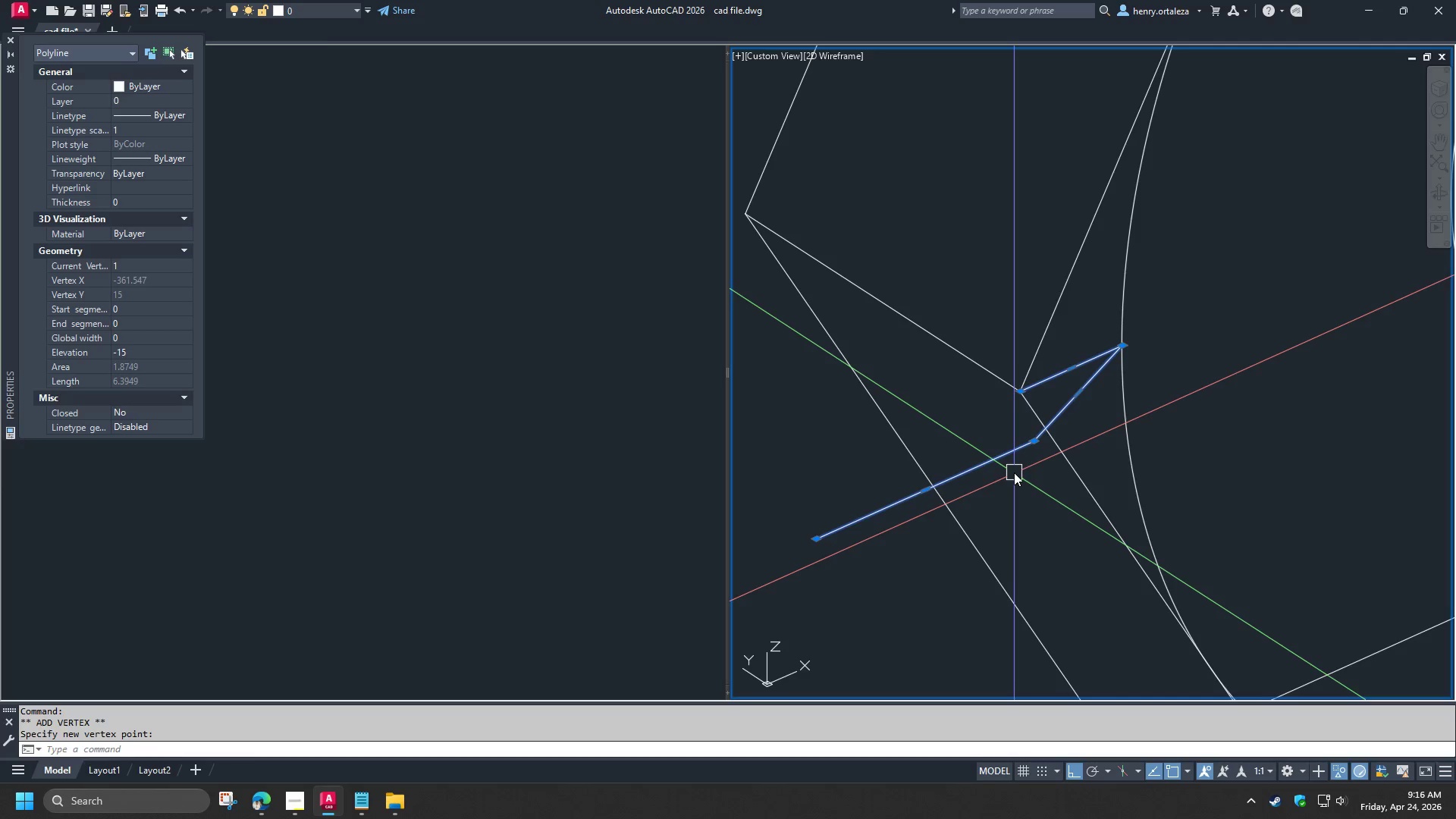 
scroll: coordinate [1012, 426], scroll_direction: up, amount: 1.0
 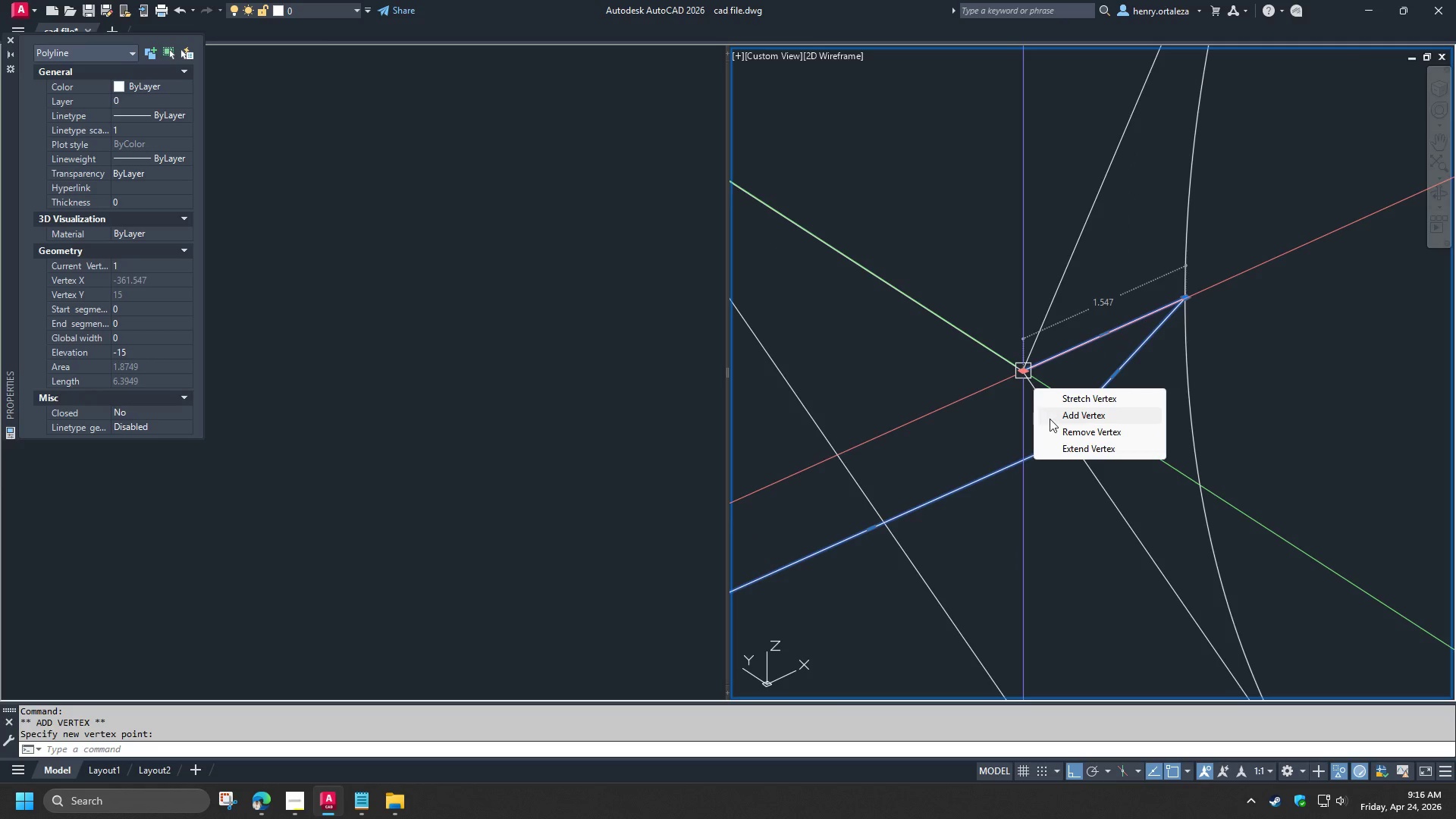 
left_click([1054, 414])
 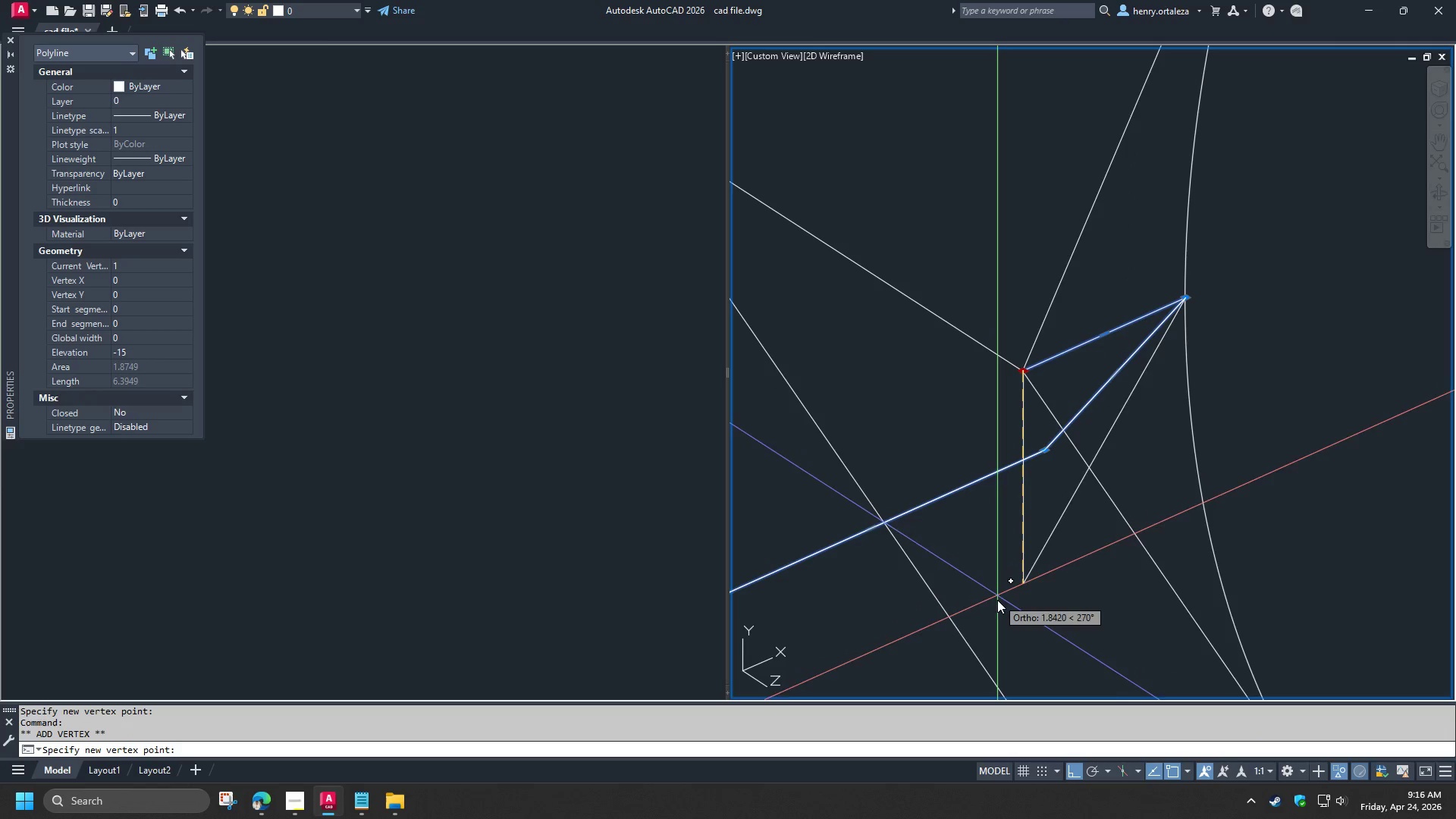 
left_click([997, 615])
 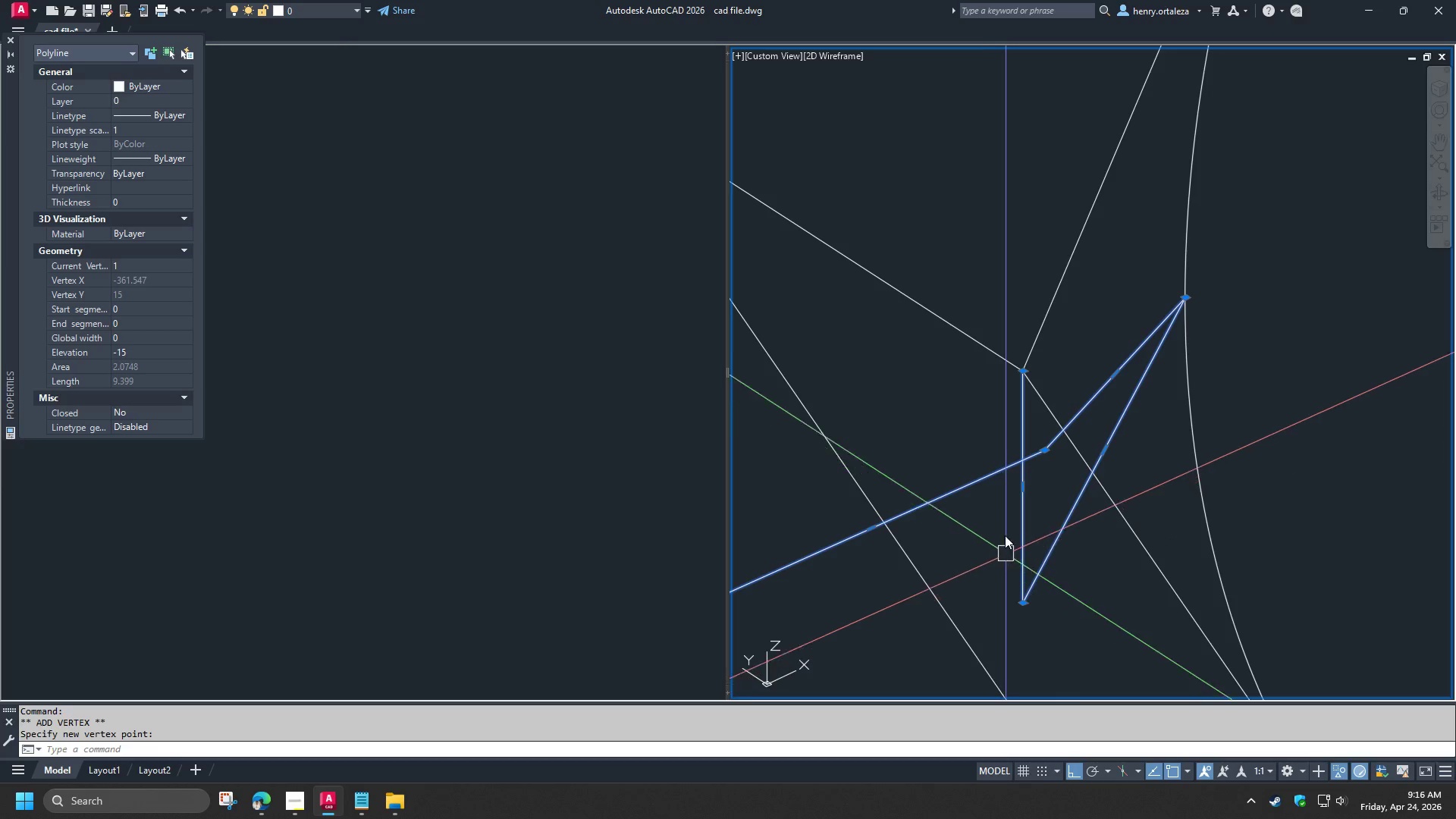 
key(Control+Z)
 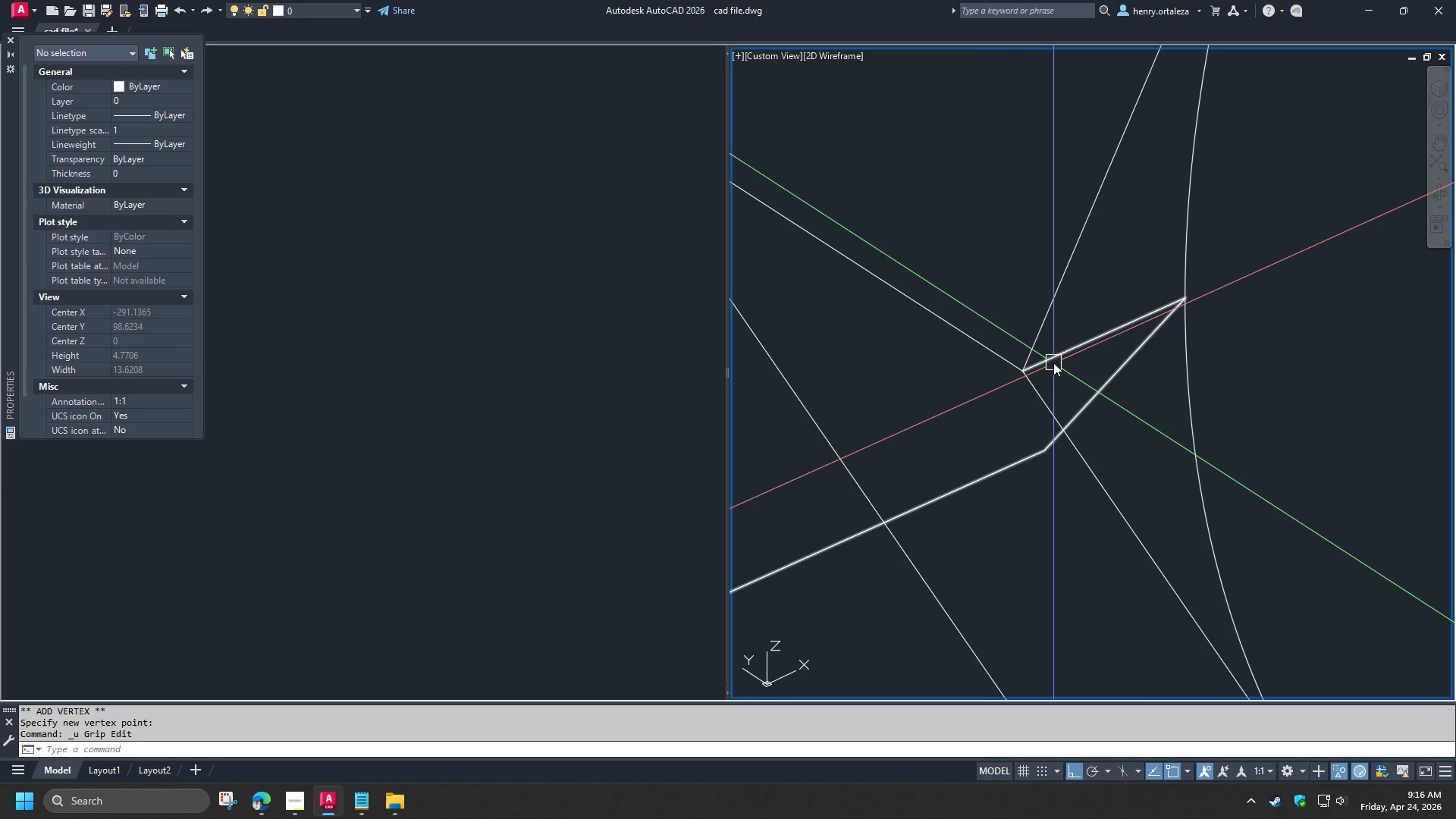 
left_click([1053, 362])
 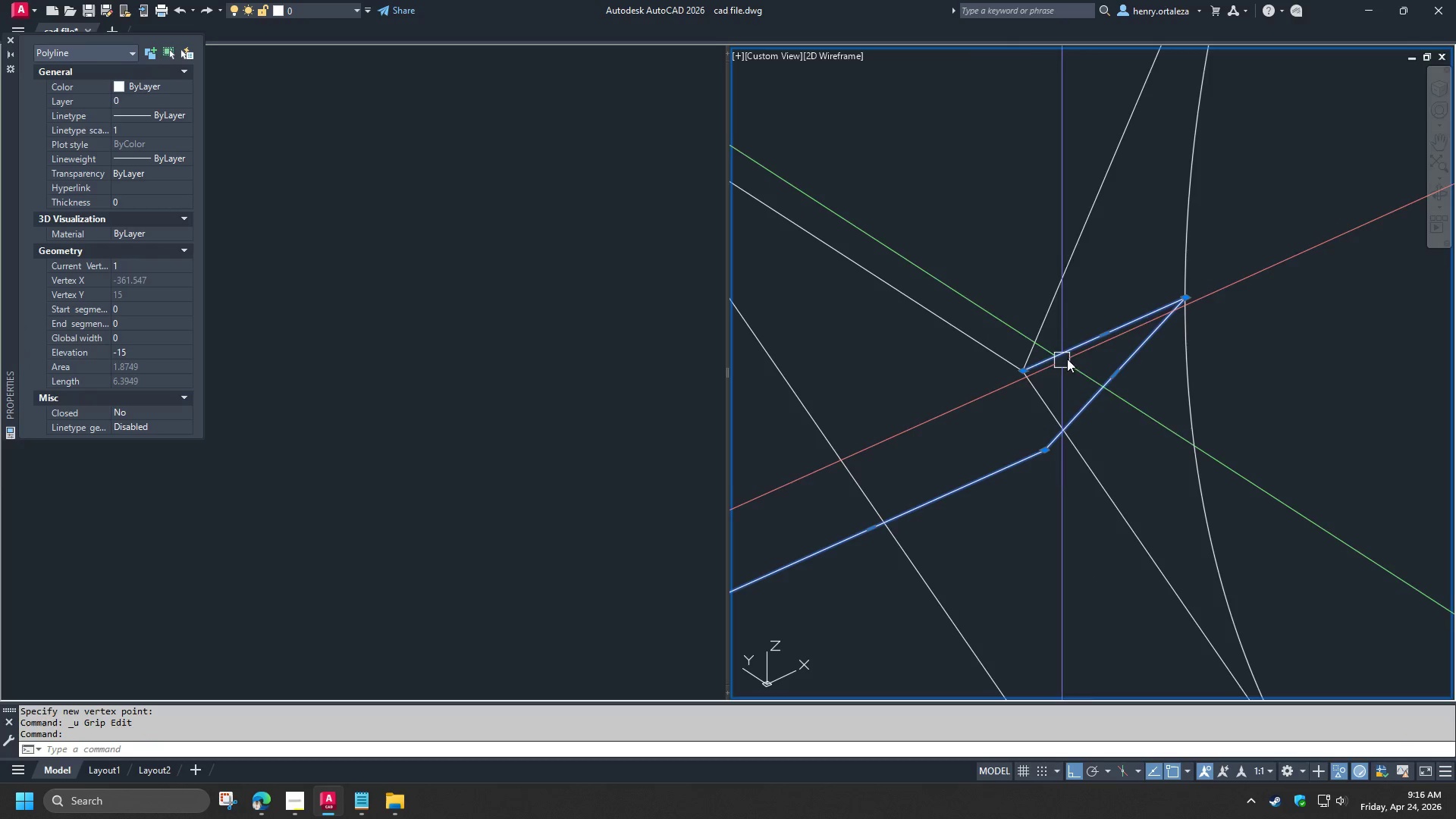 
wait(7.36)
 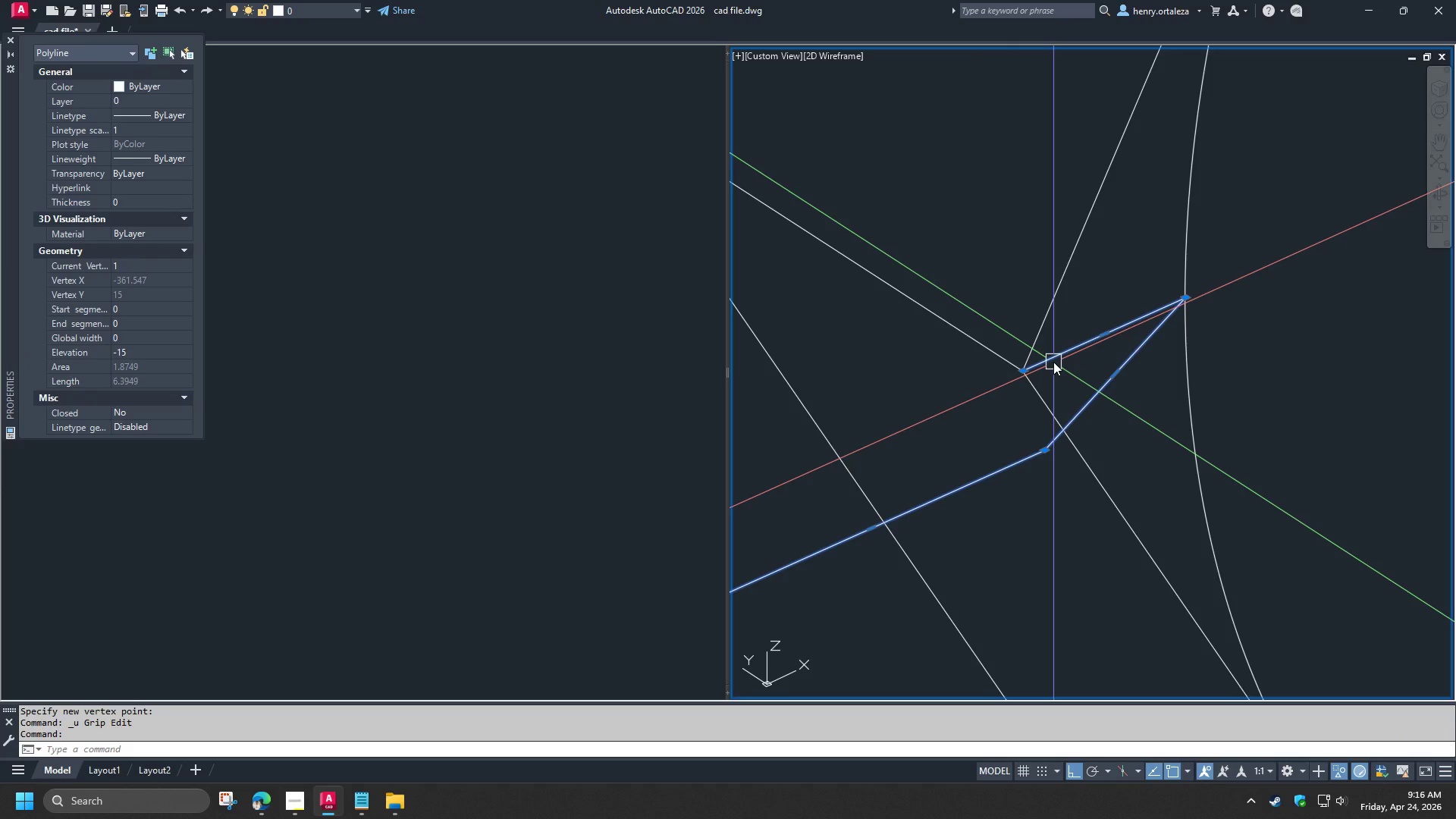 
left_click([1138, 375])
 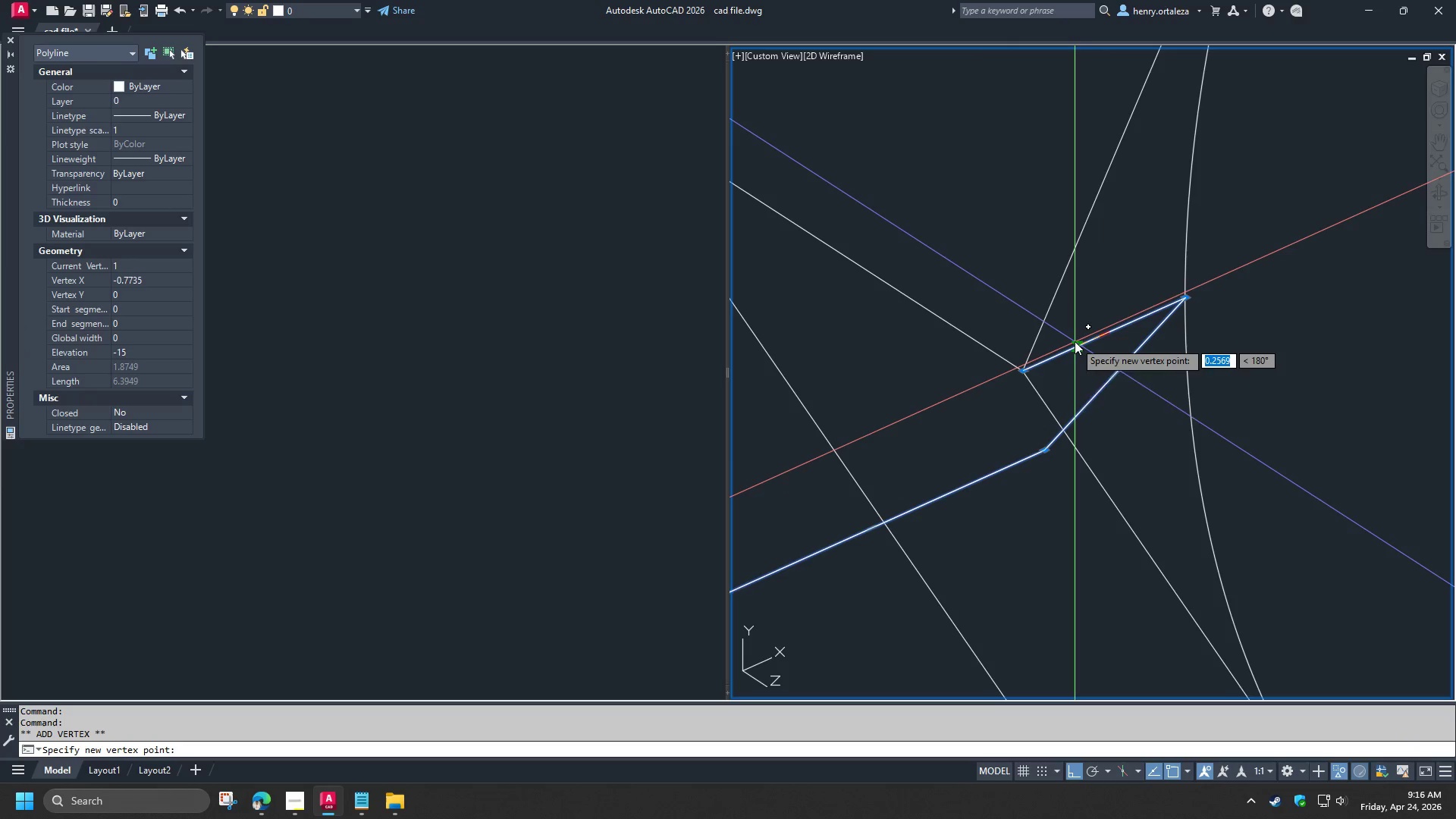 
left_click([1075, 341])
 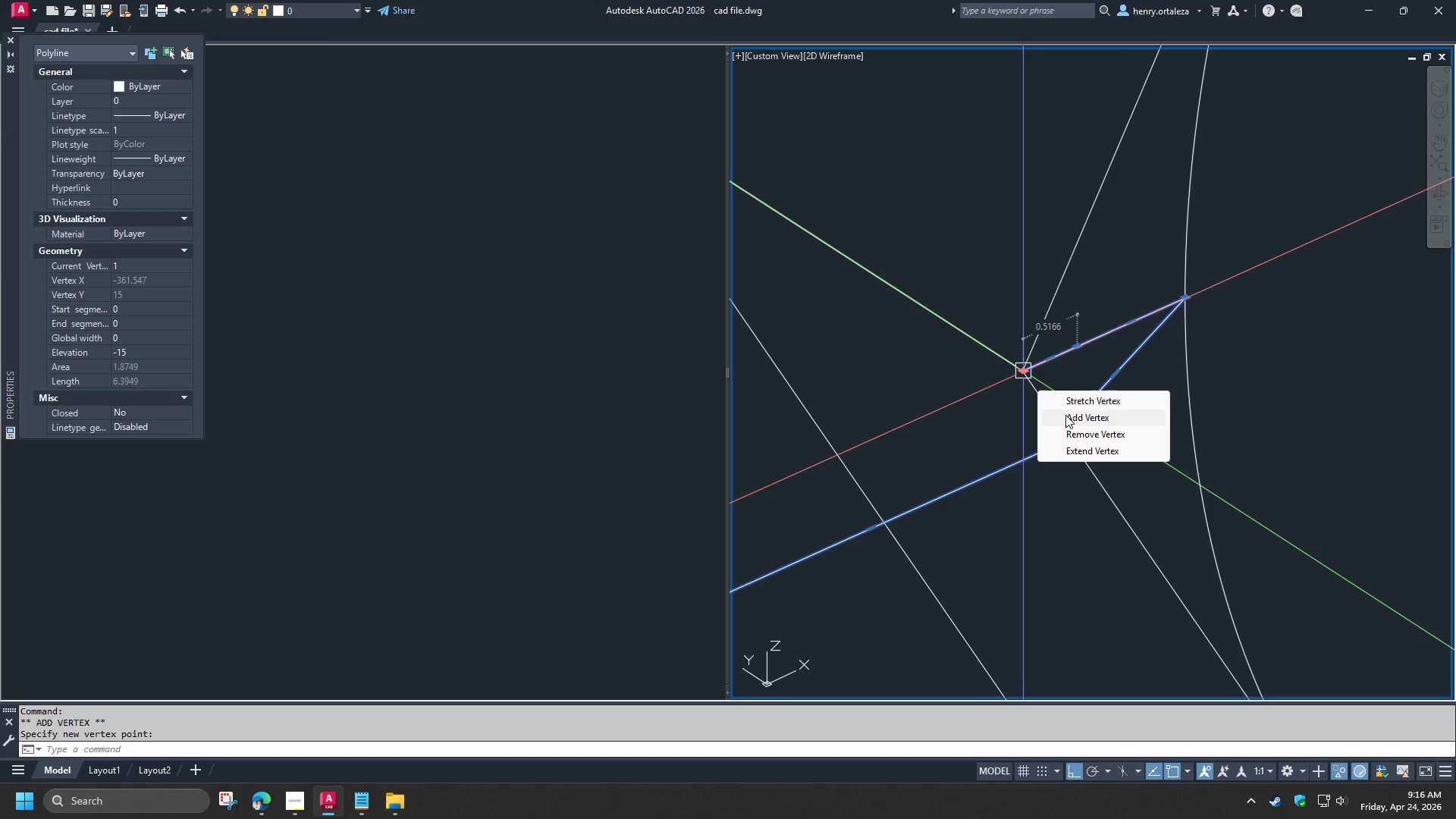 
left_click([1065, 415])
 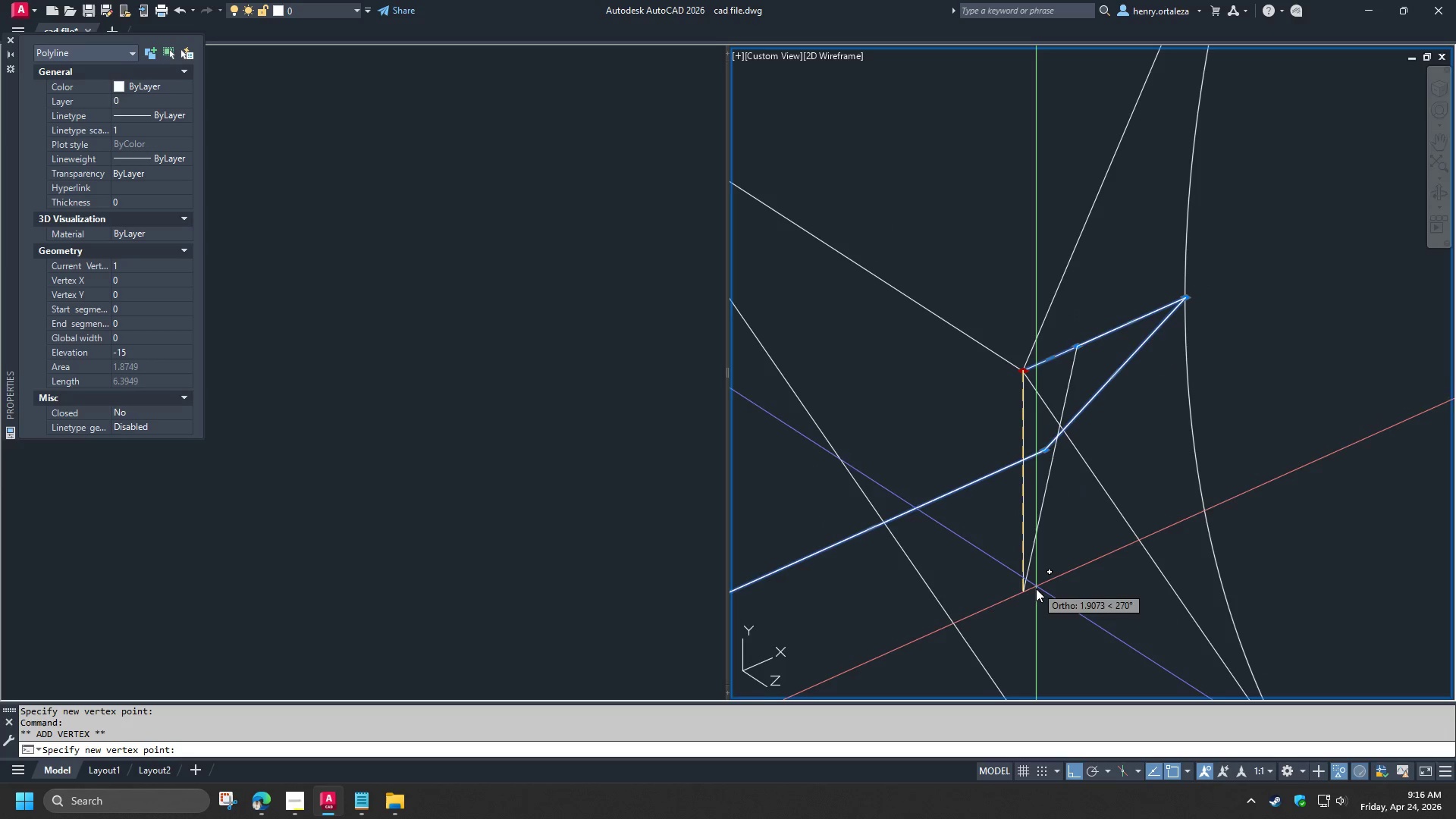 
left_click([1037, 600])
 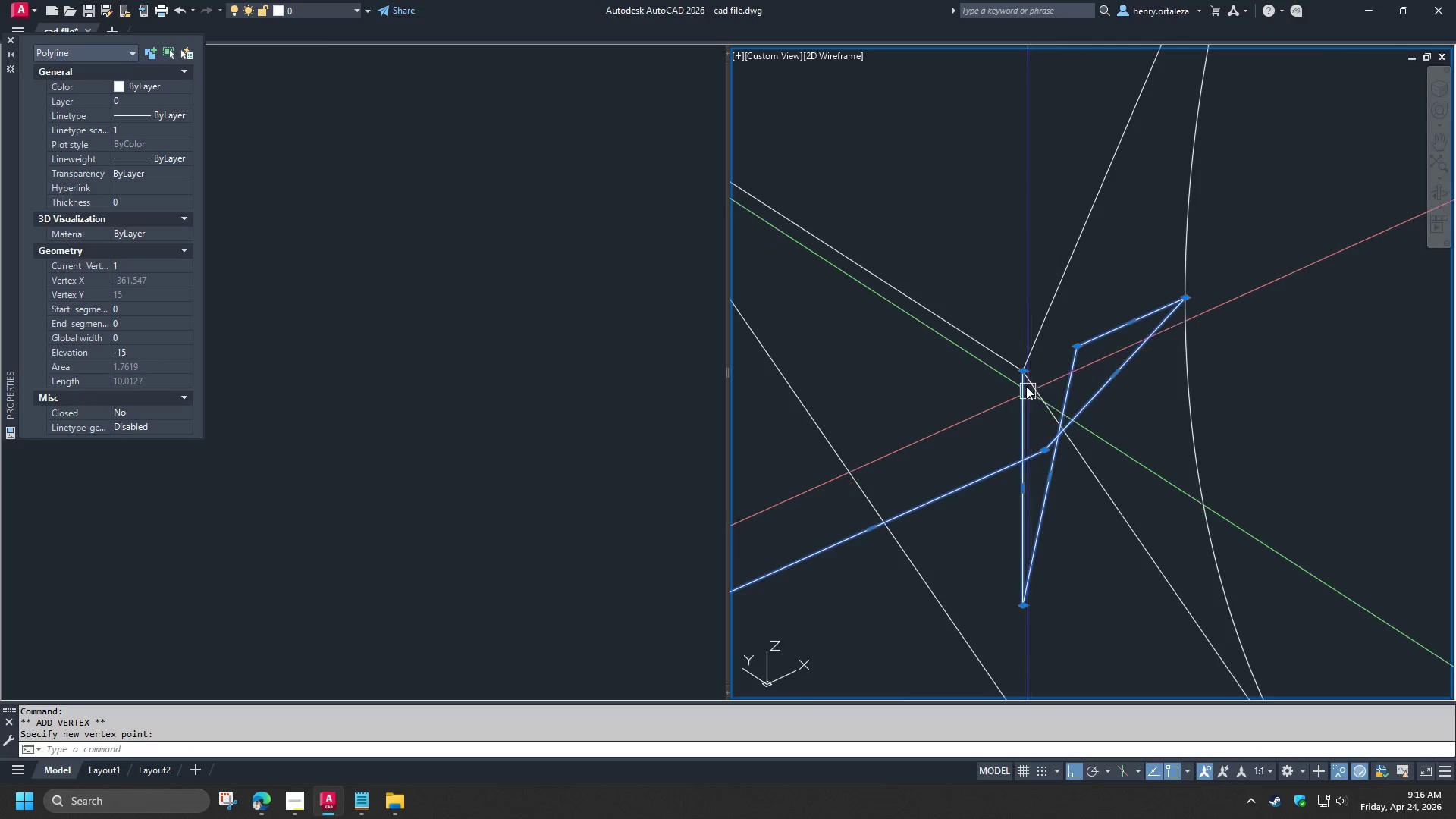 
left_click([1025, 372])
 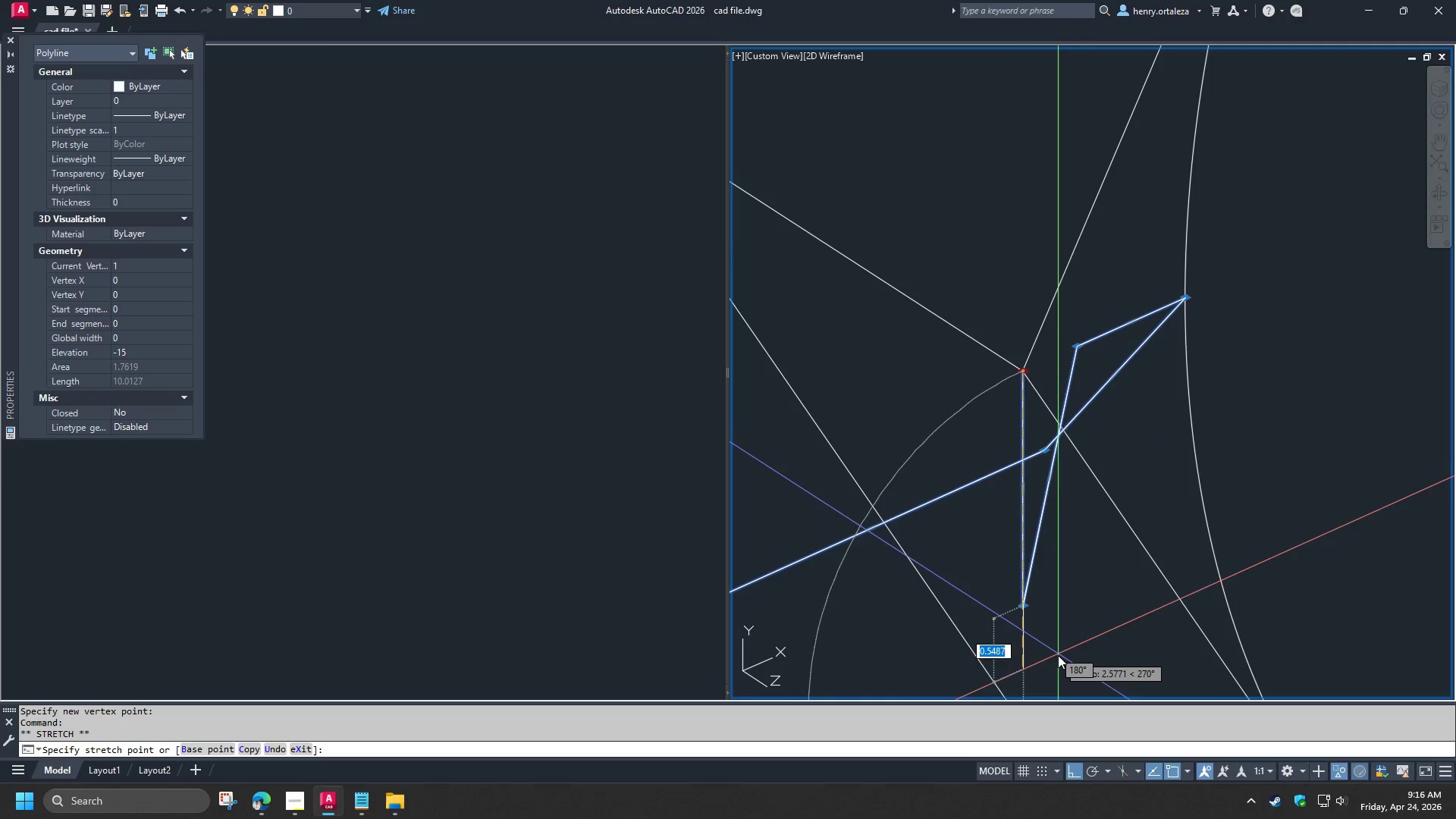 
left_click([1057, 660])
 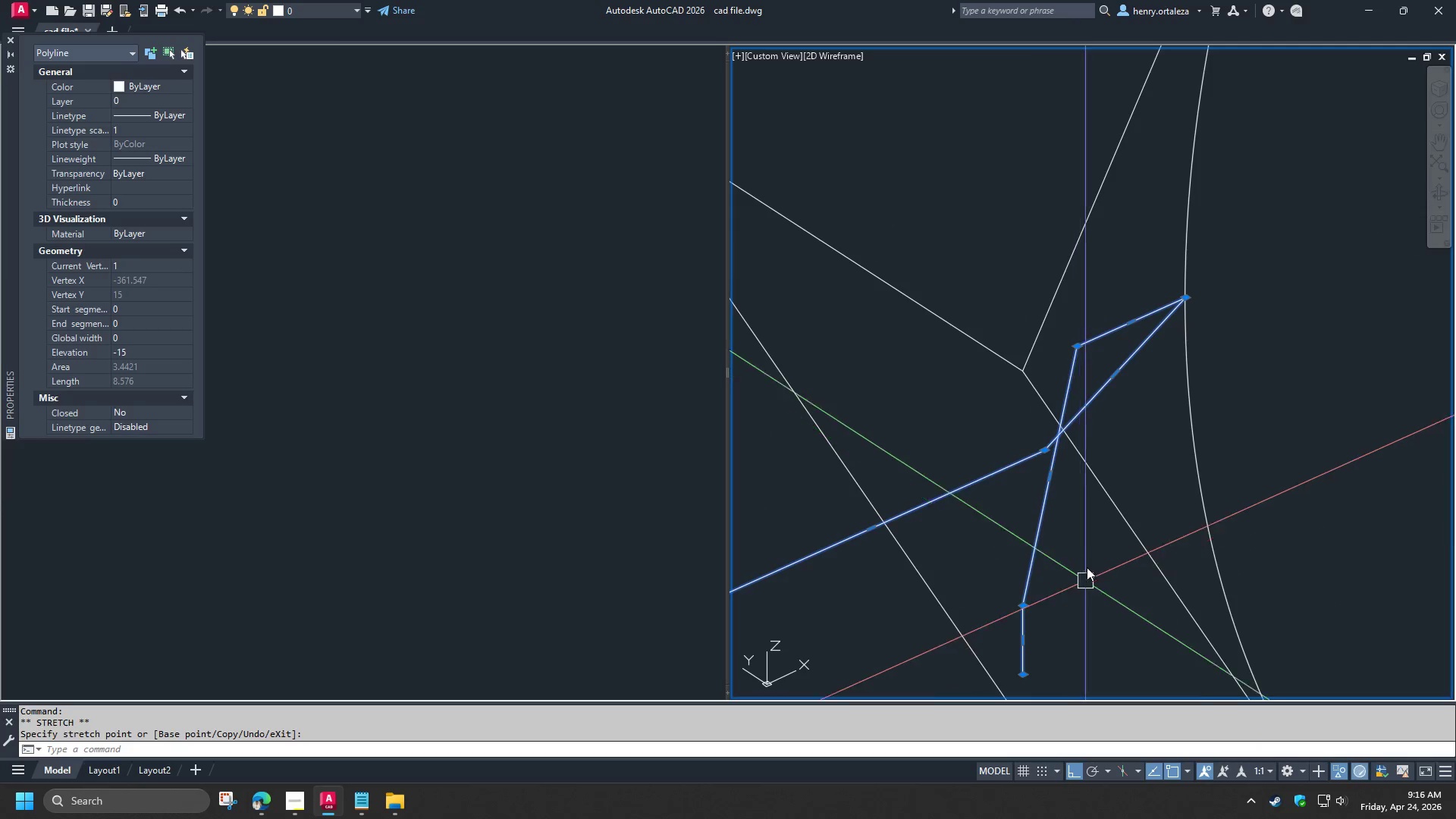 
key(Escape)
 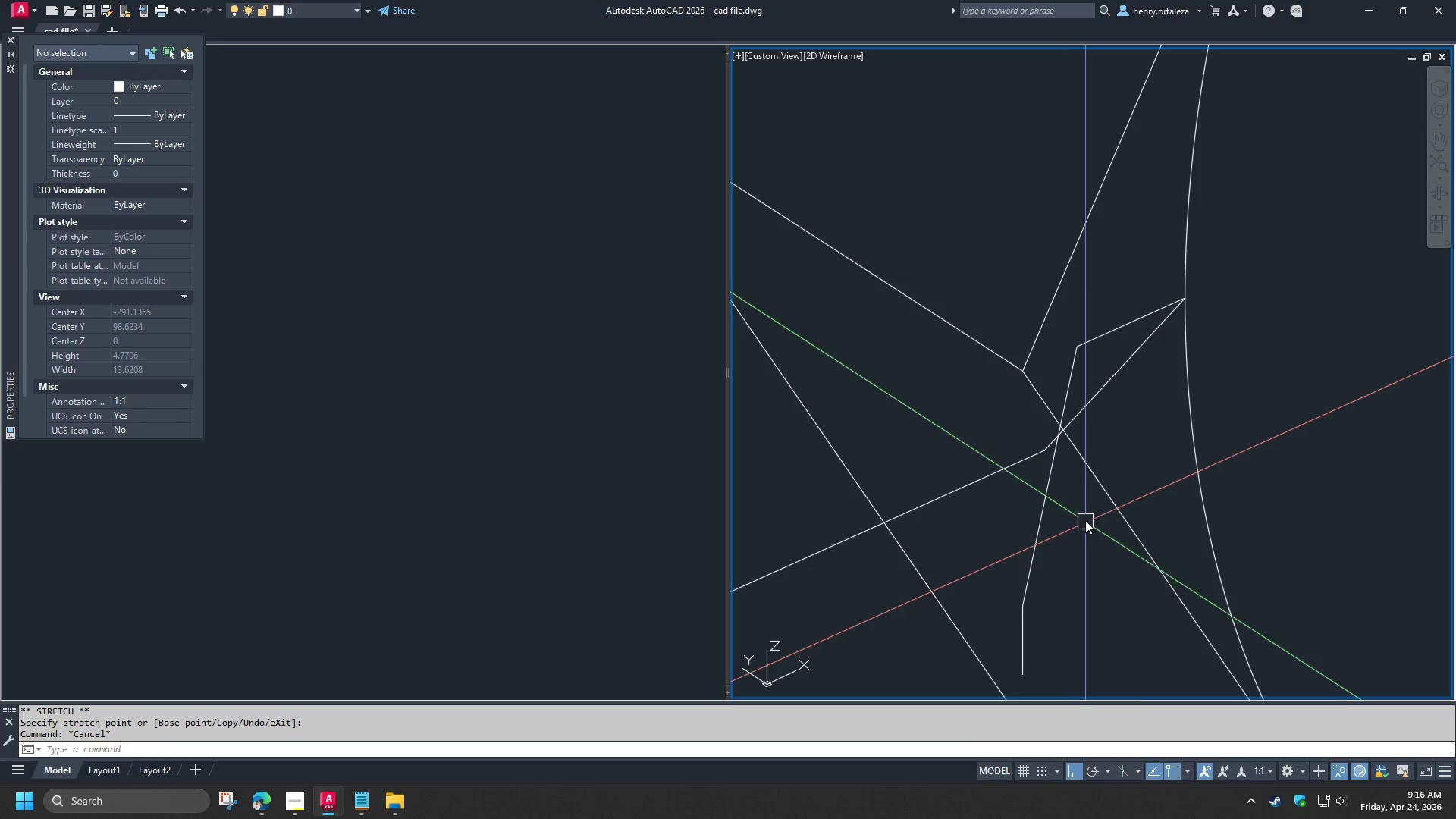 
key(F)
 